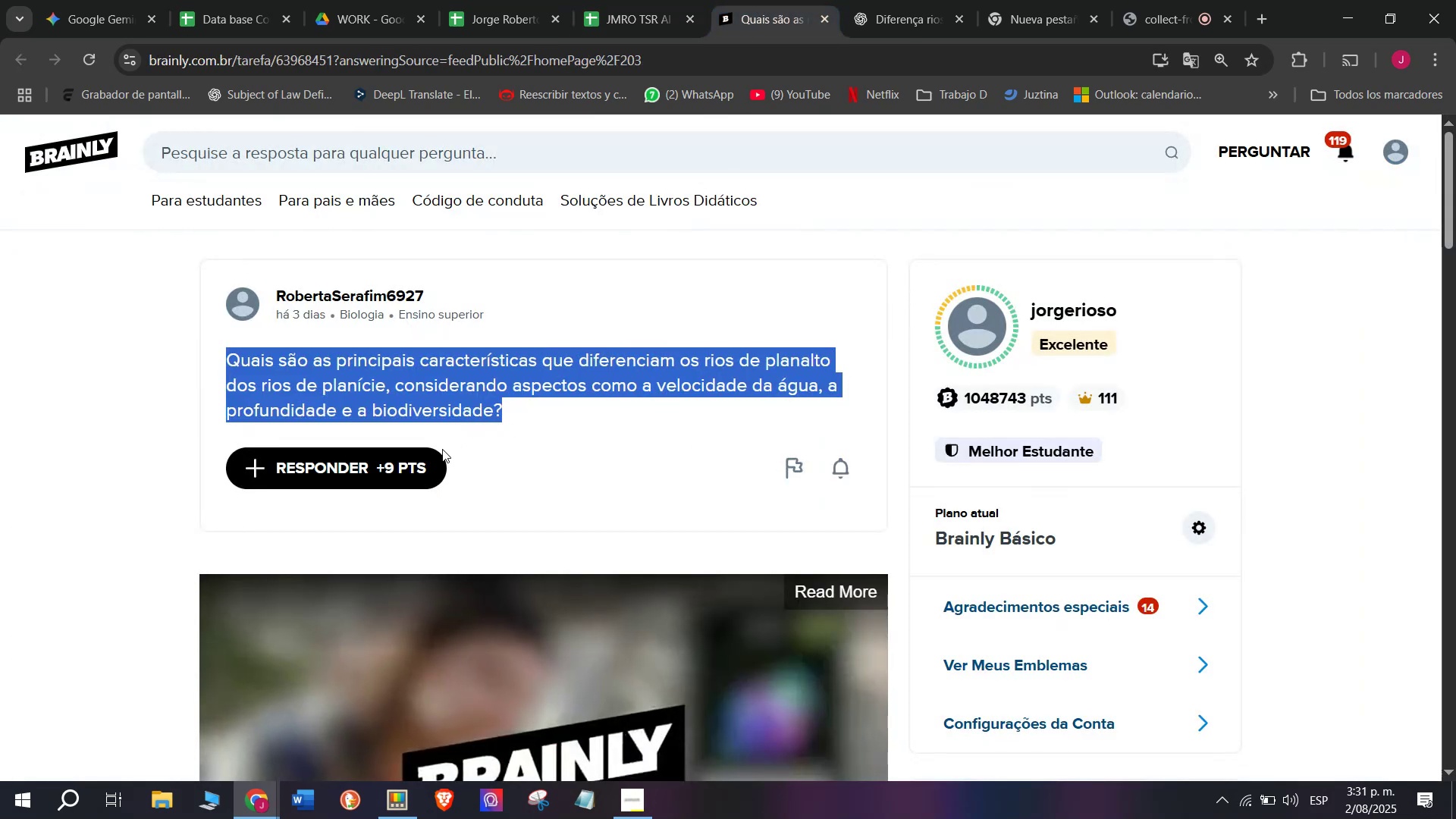 
left_click([392, 468])
 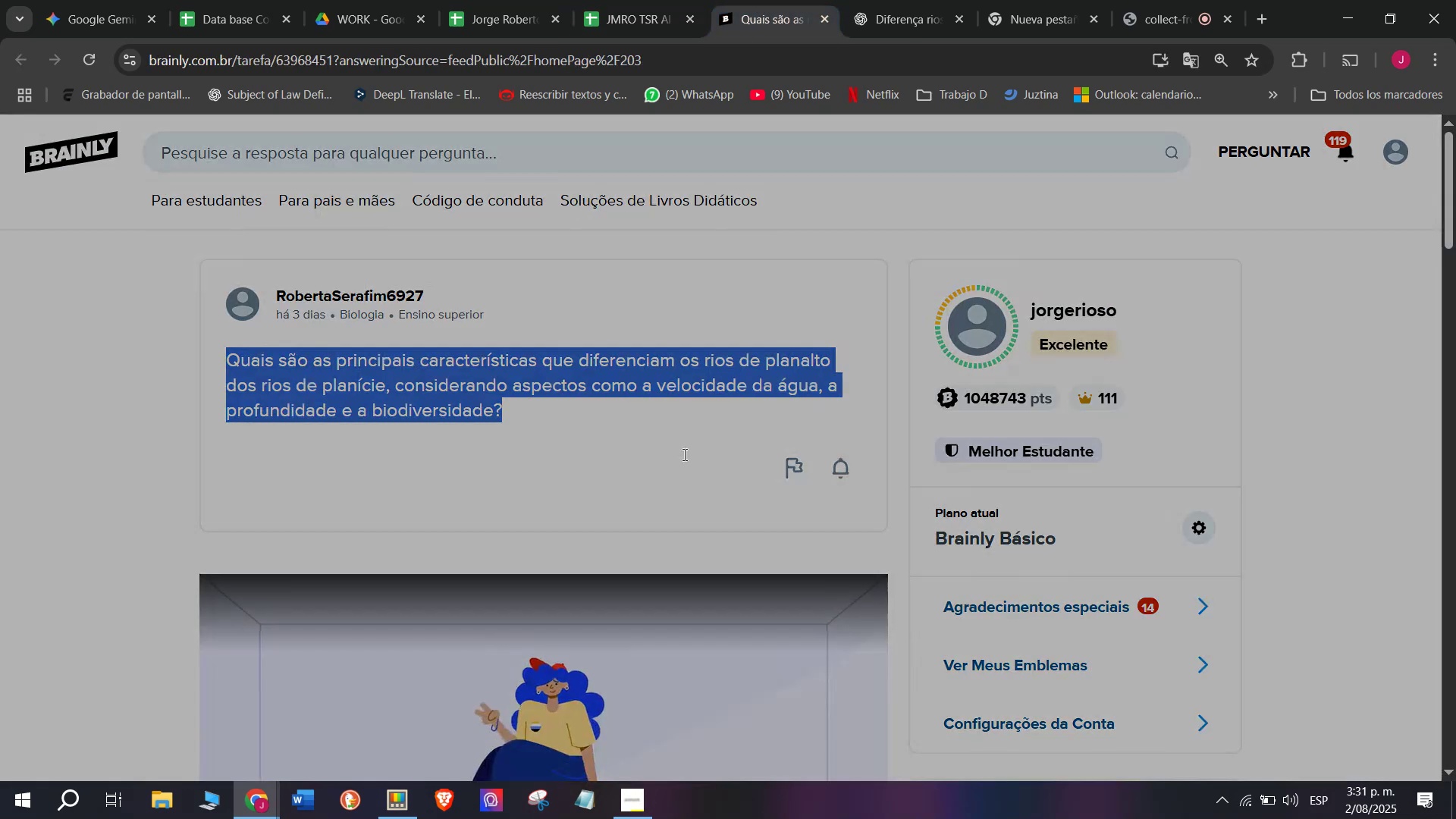 
left_click_drag(start_coordinate=[668, 406], to_coordinate=[504, 224])
 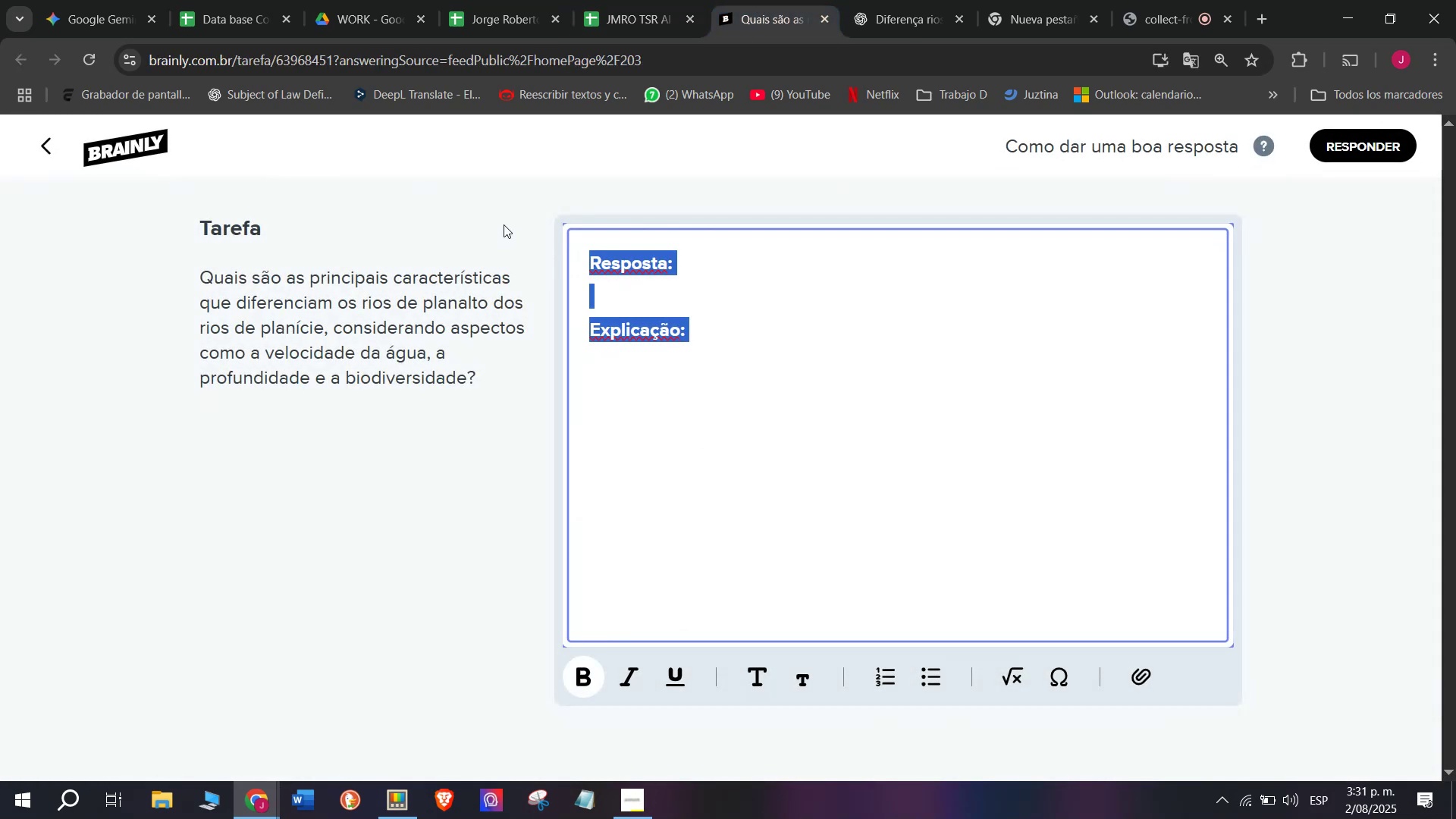 
key(Meta+MetaLeft)
 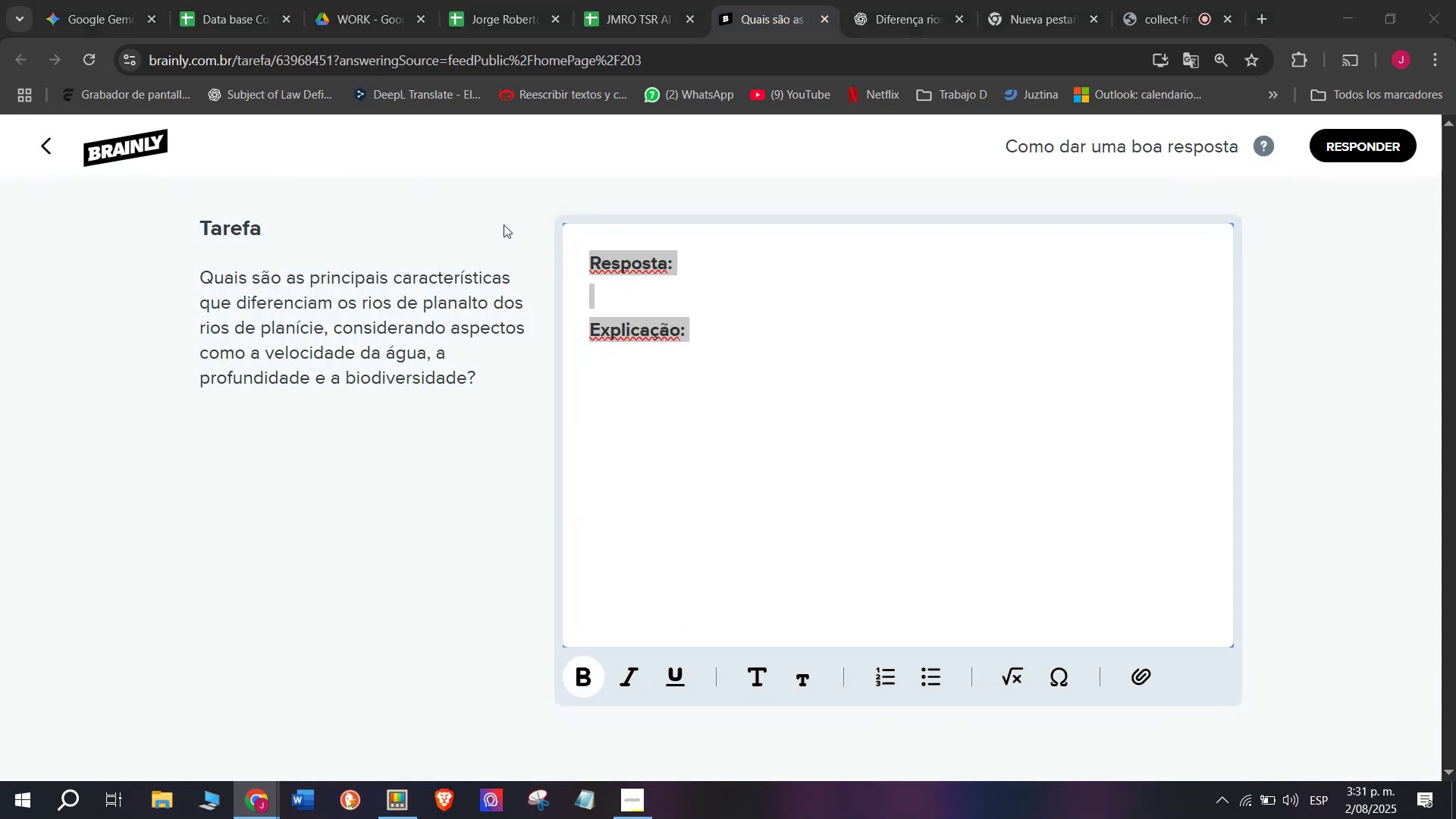 
hold_key(key=MetaLeft, duration=0.31)
 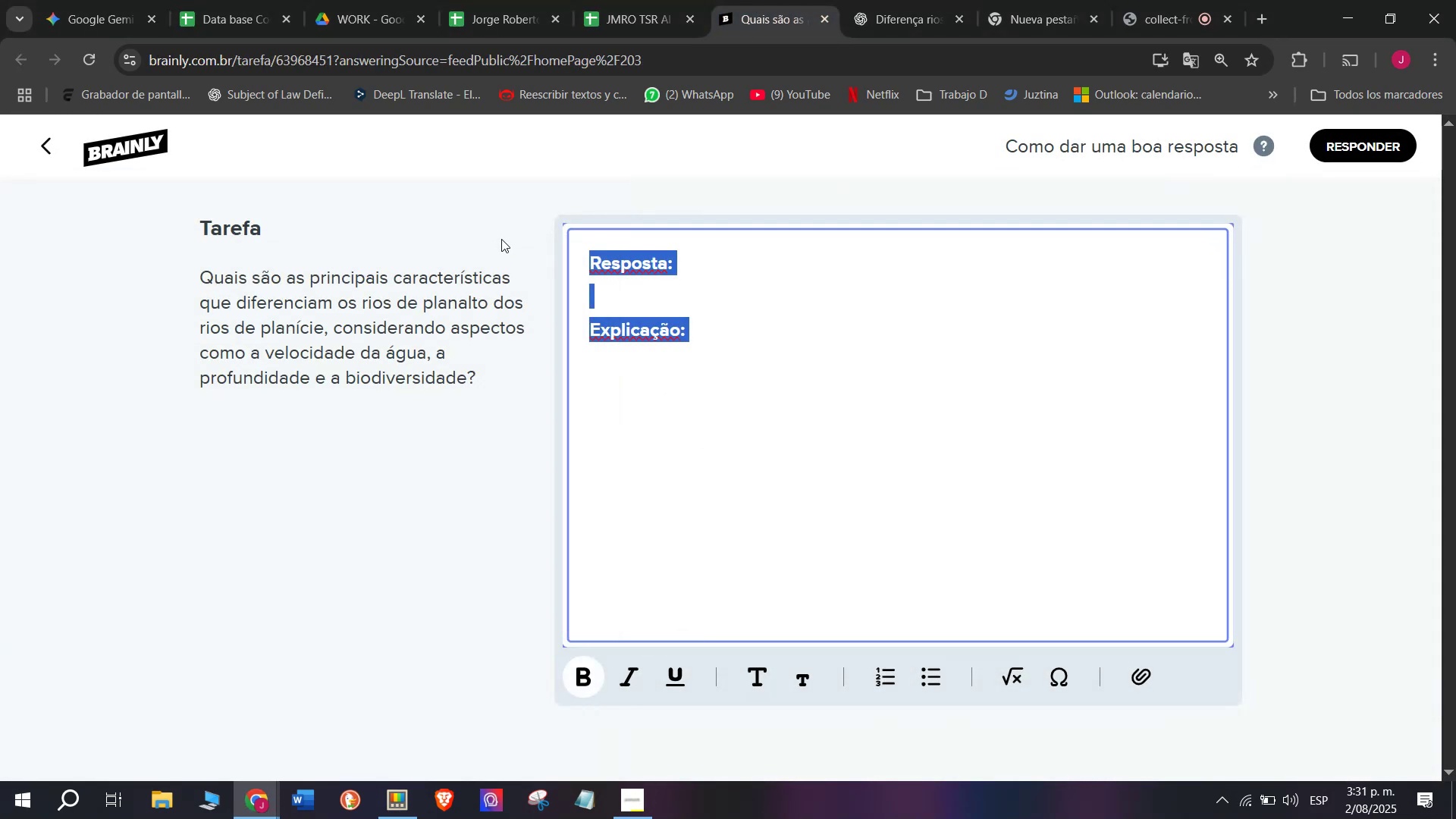 
key(Meta+V)
 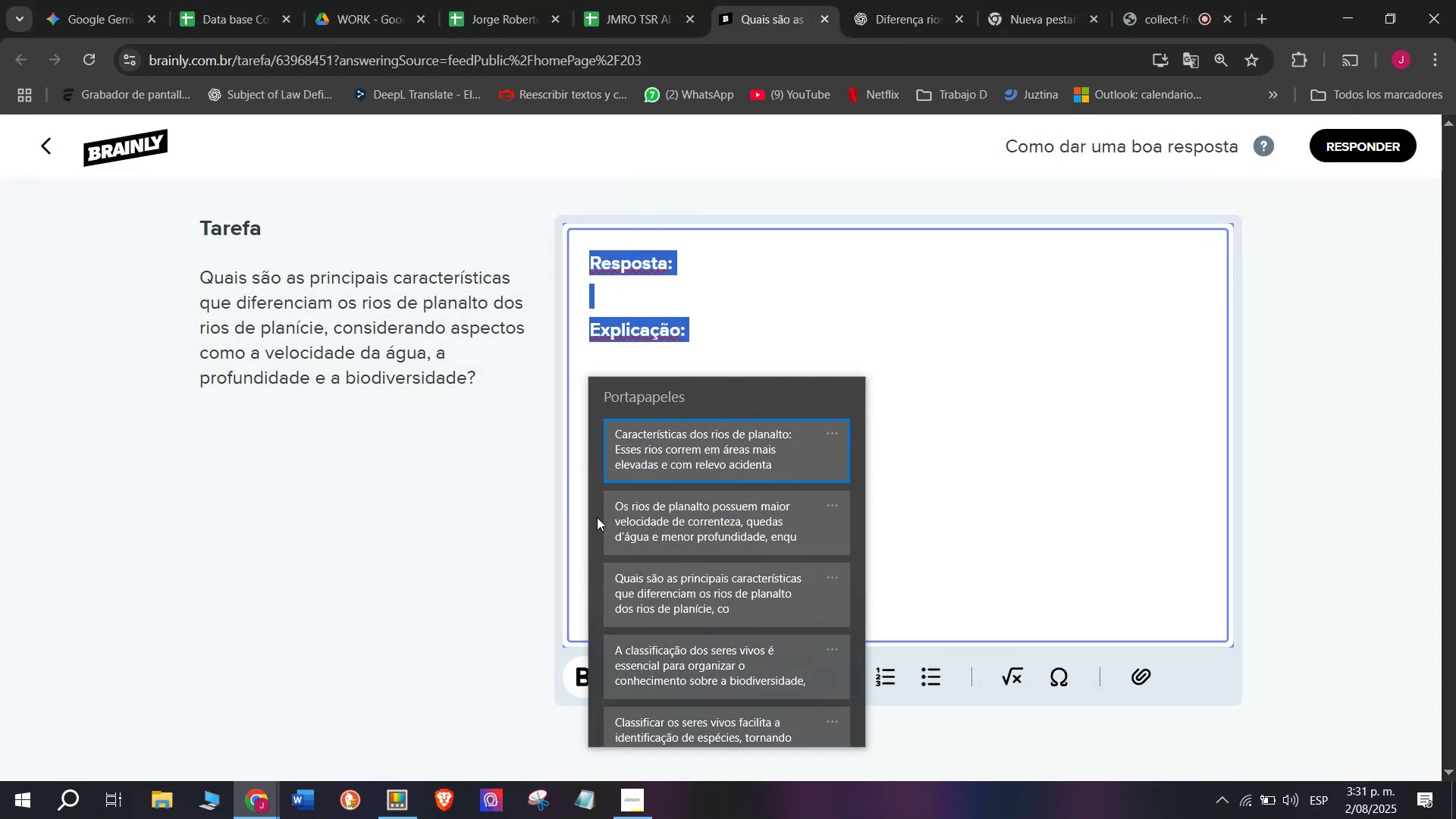 
left_click([683, 541])
 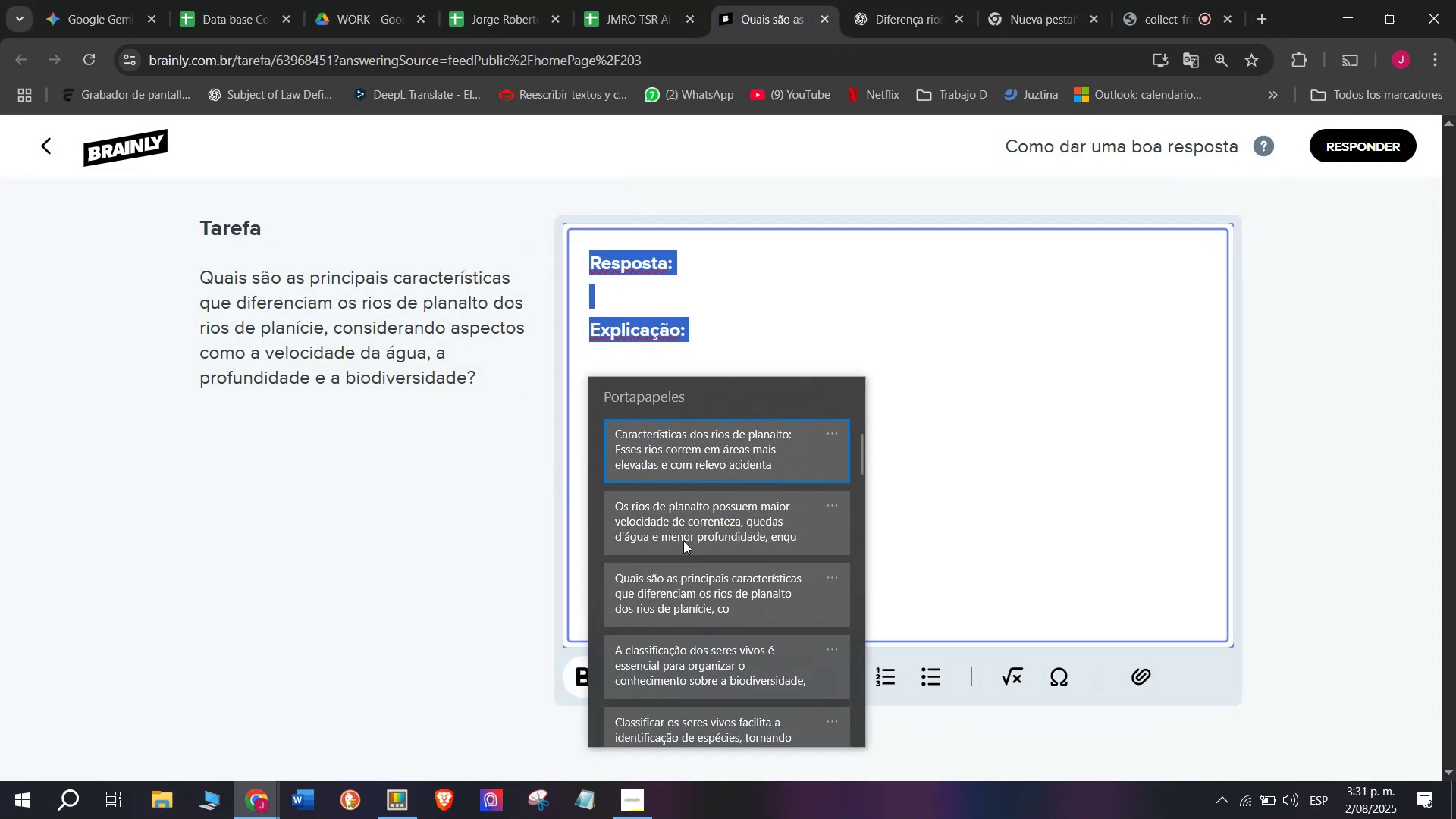 
key(Control+ControlLeft)
 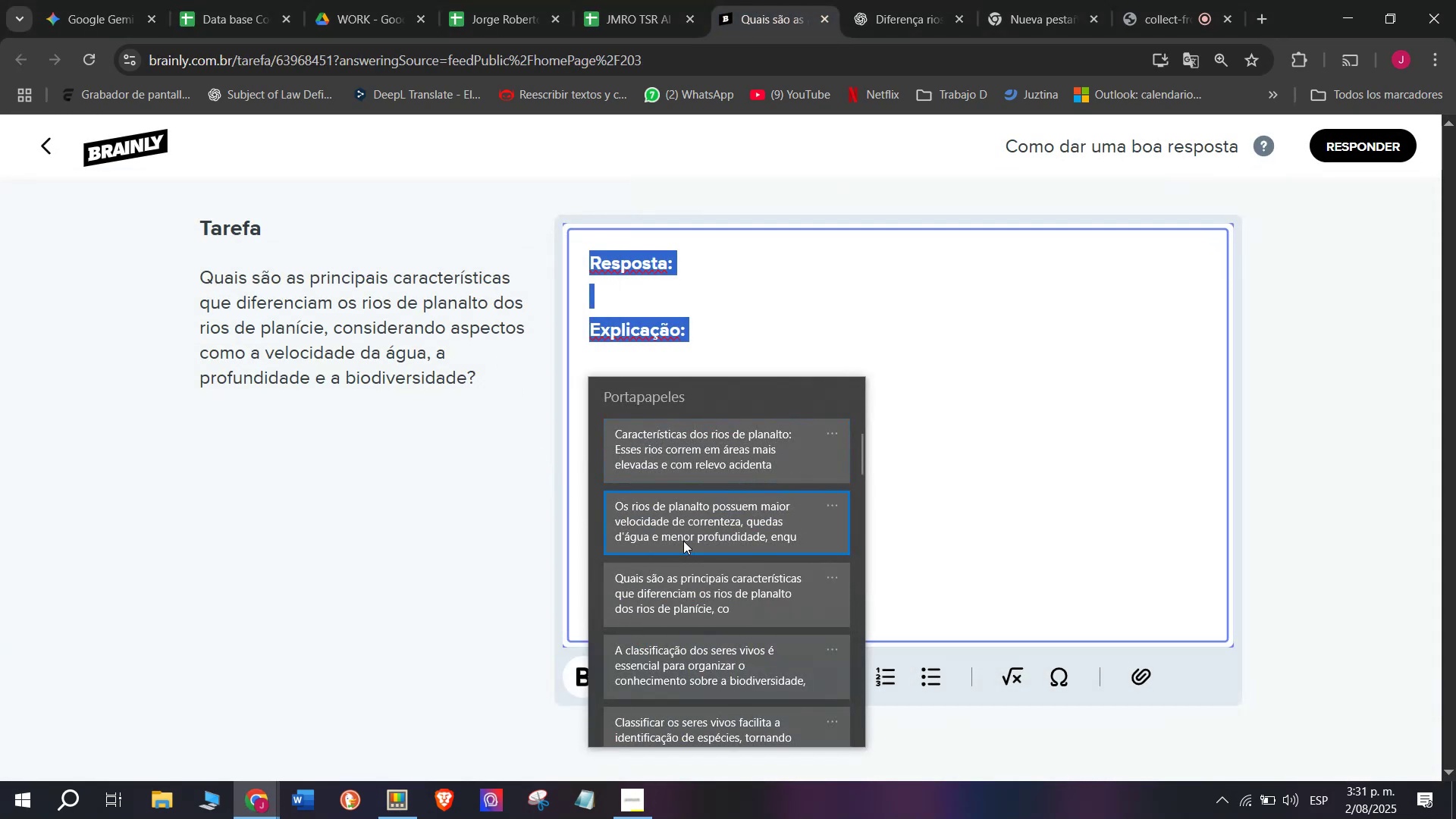 
key(Control+V)
 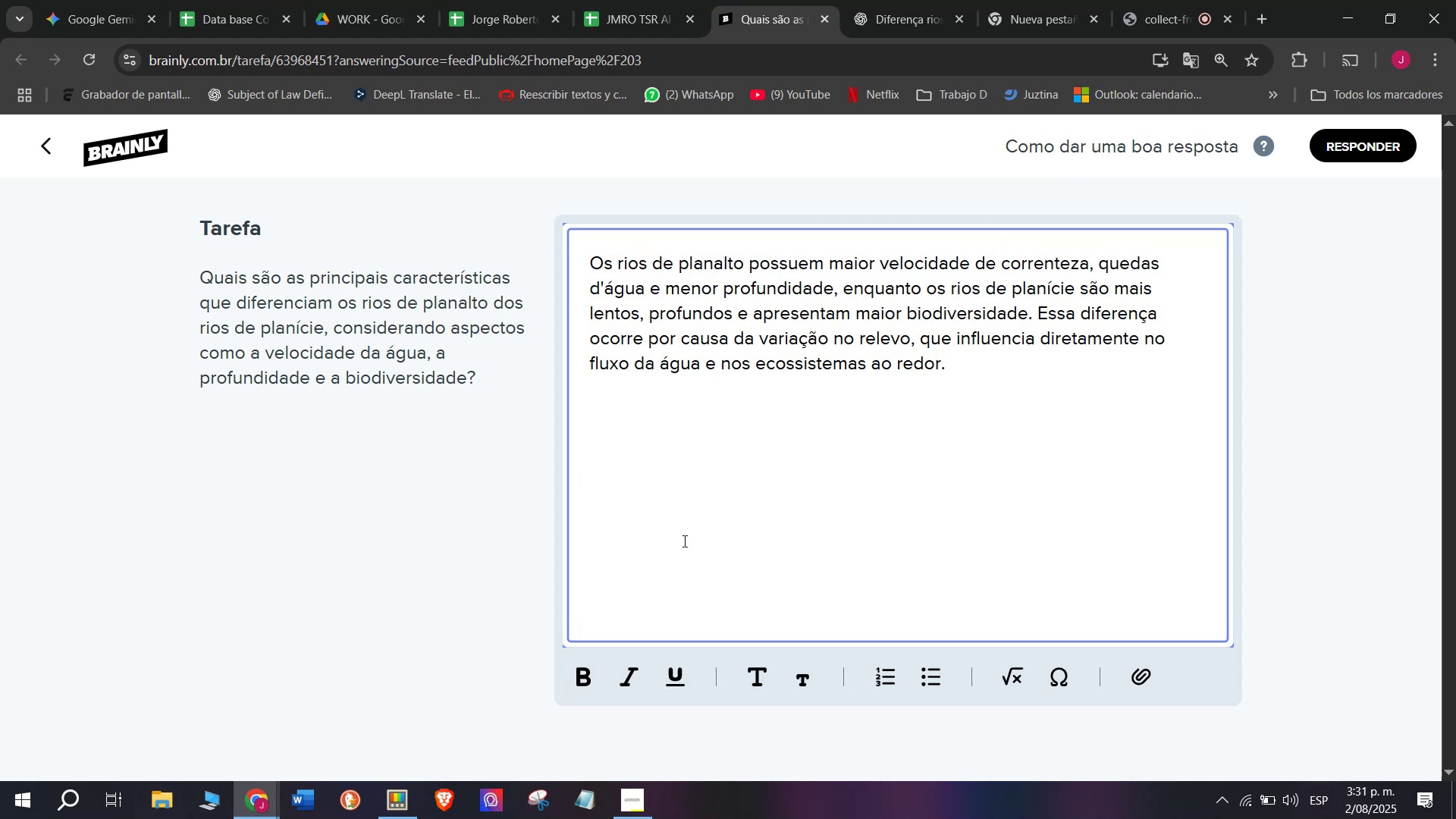 
key(Enter)
 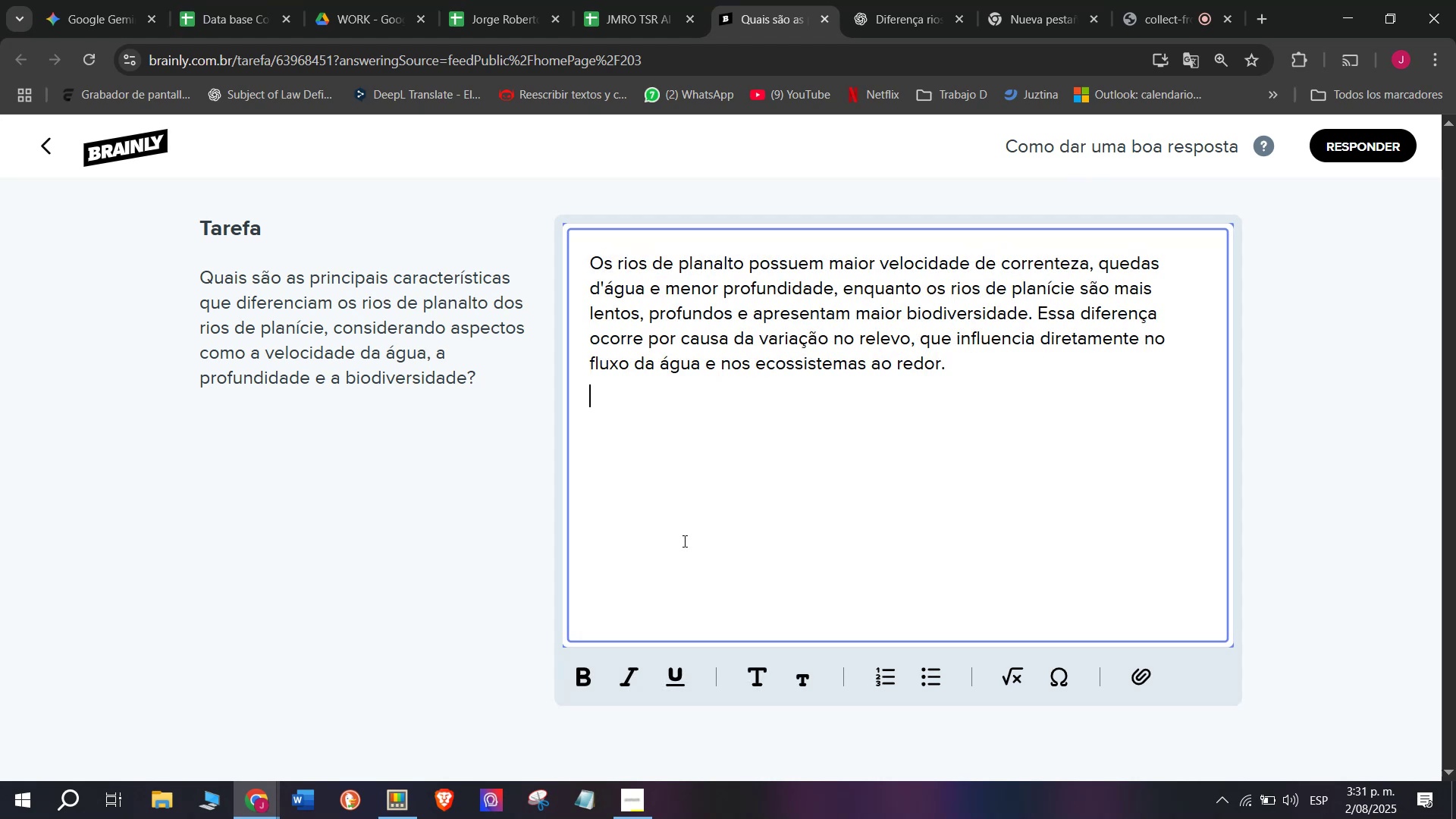 
key(Enter)
 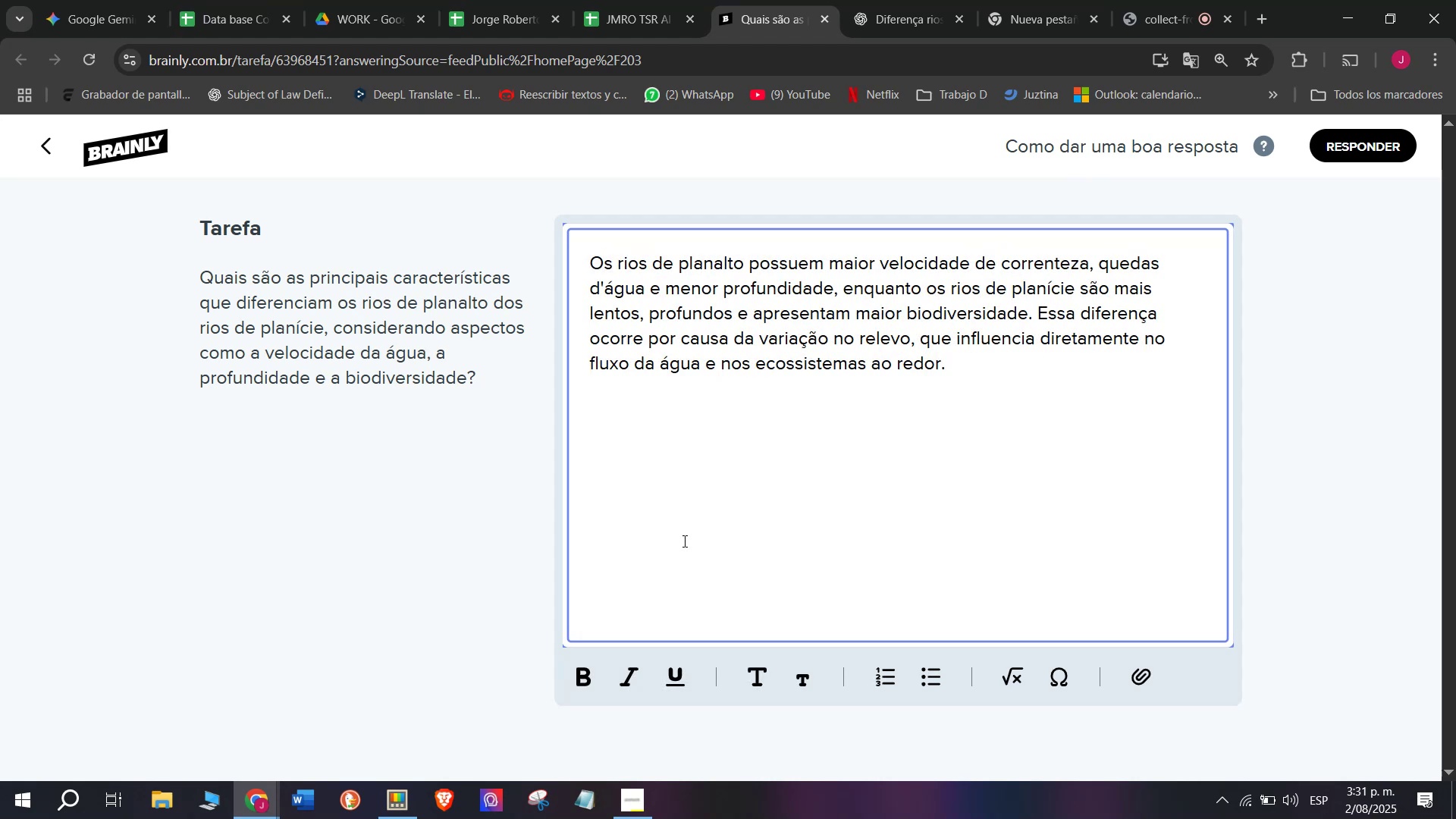 
key(Meta+MetaLeft)
 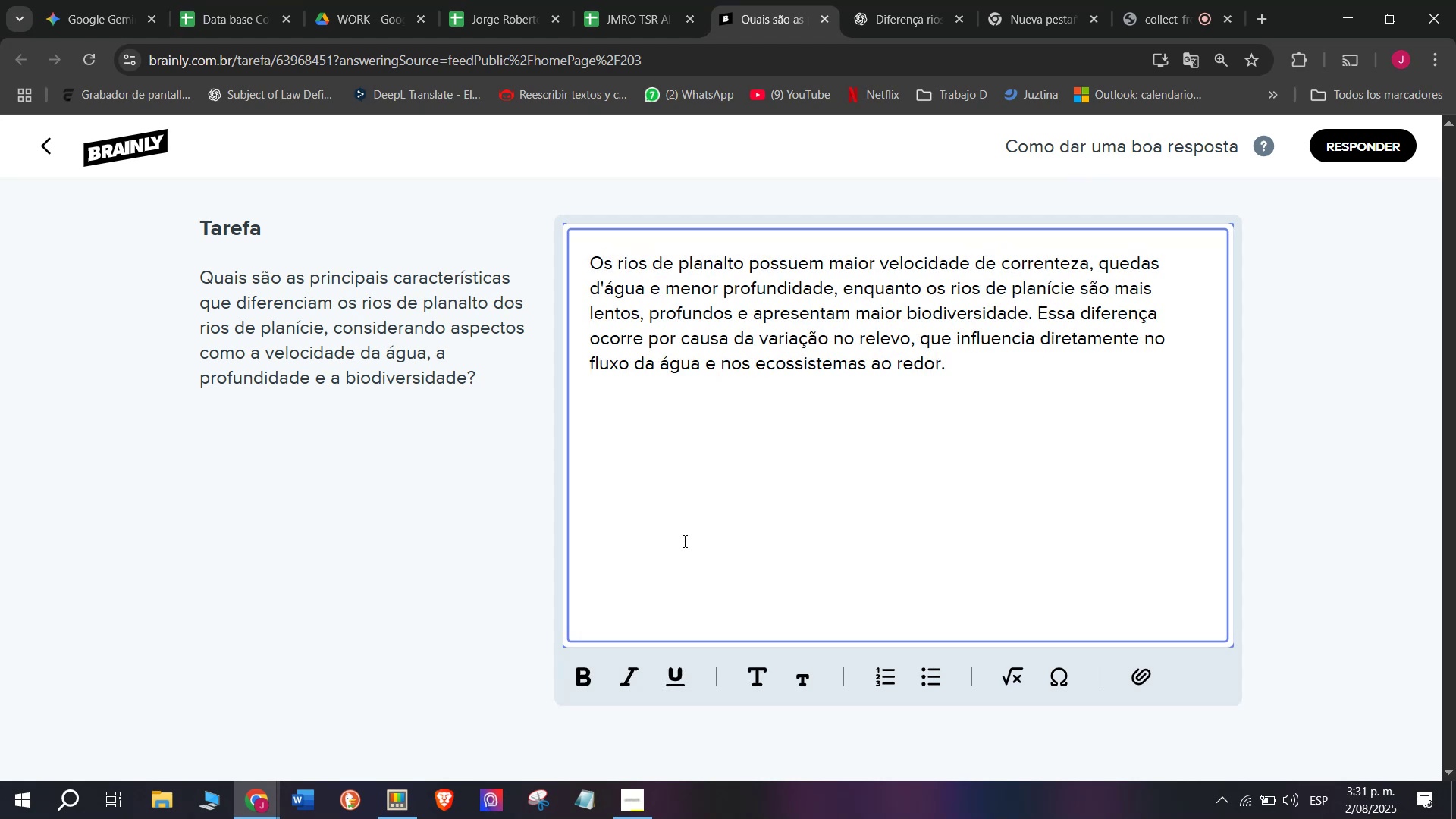 
key(Meta+V)
 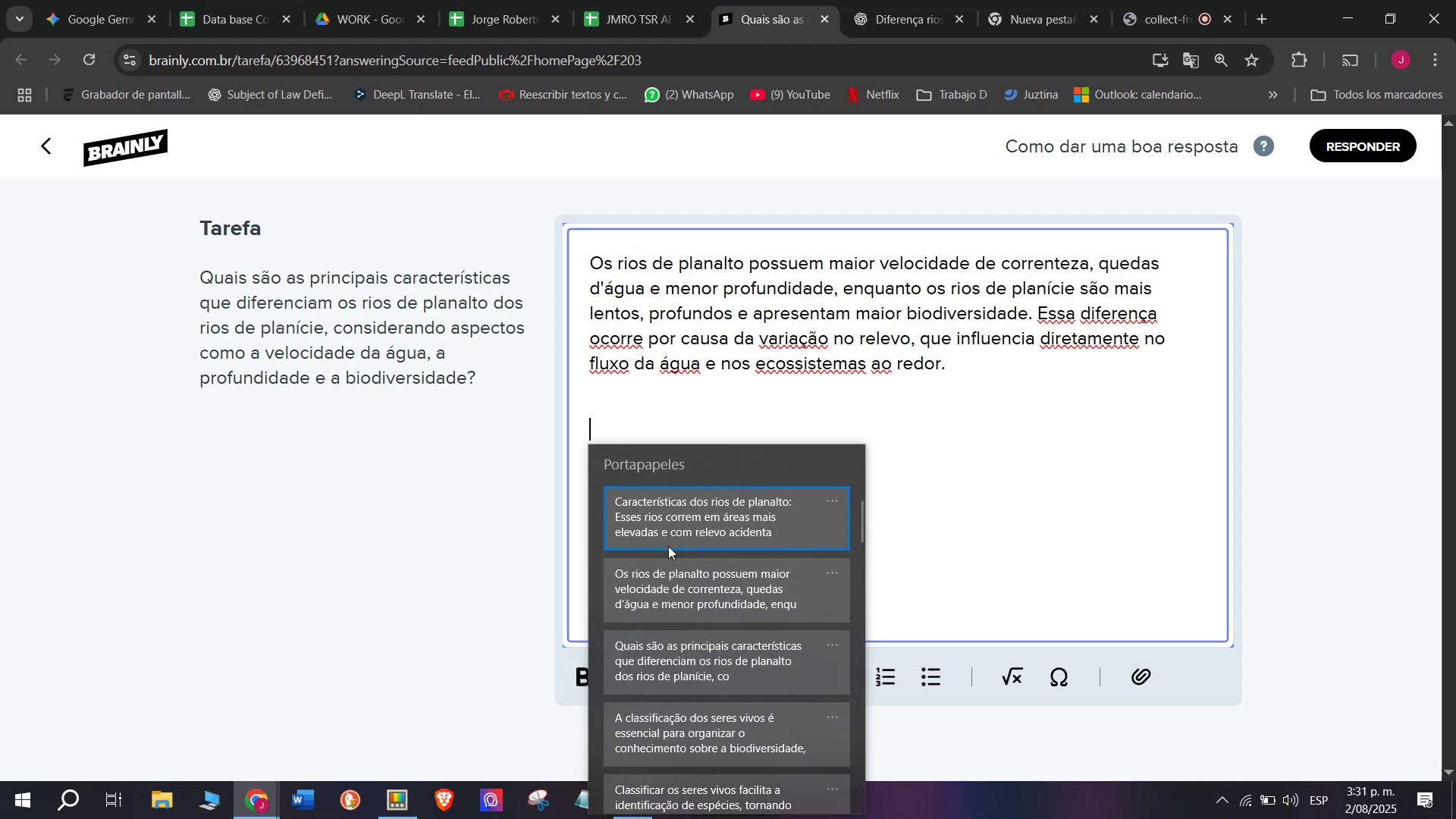 
left_click([651, 517])
 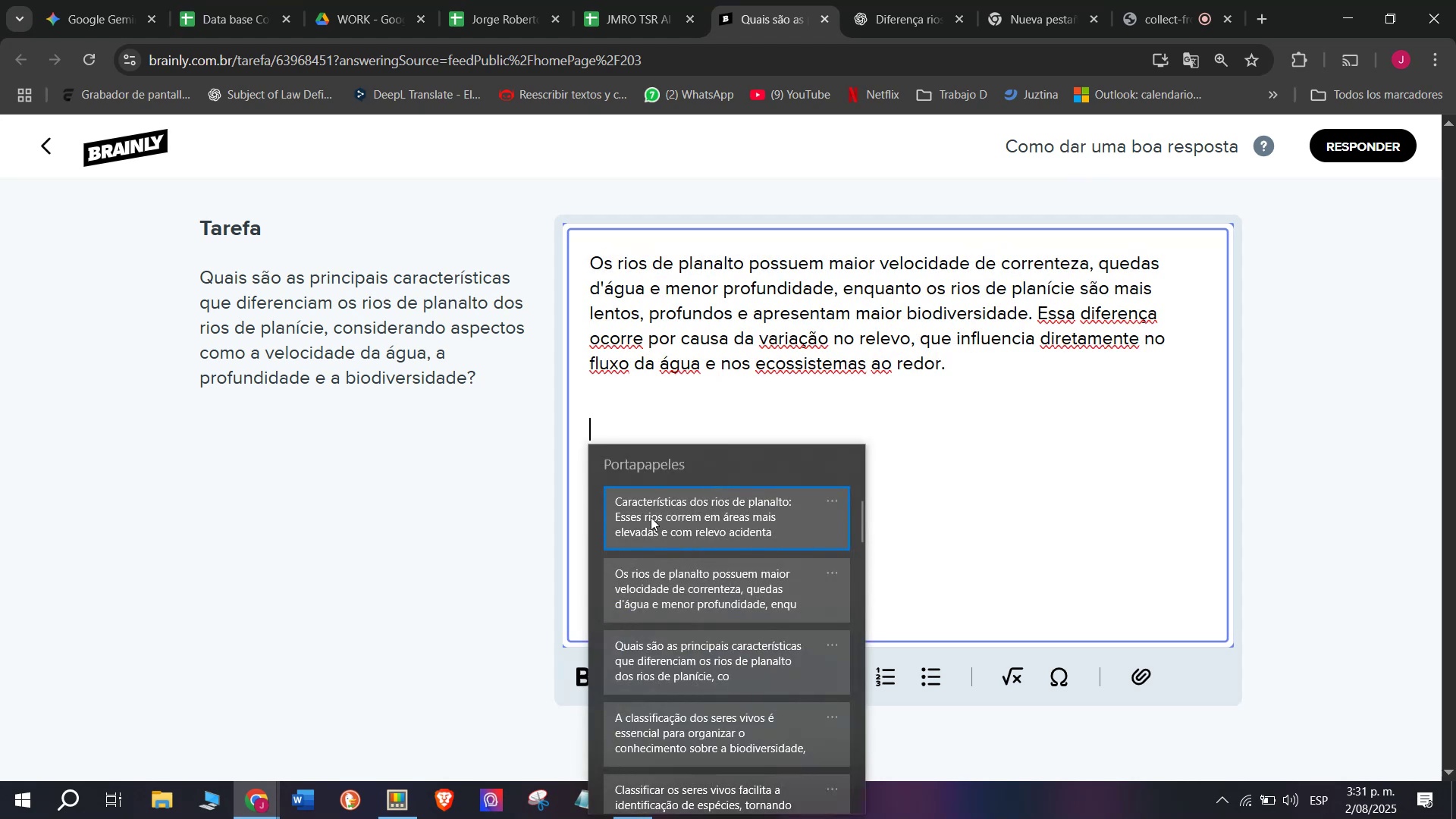 
key(Control+ControlLeft)
 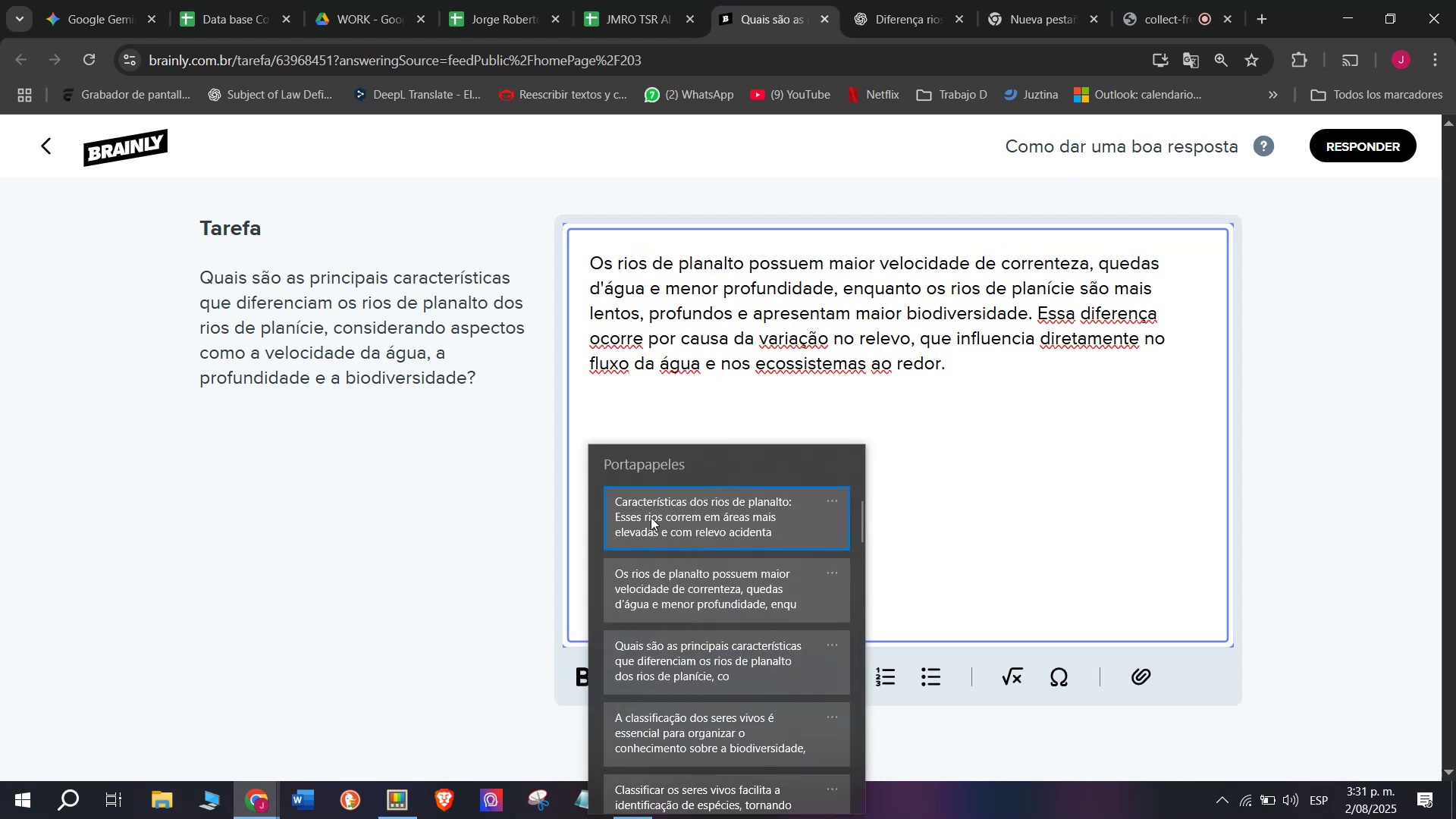 
key(Control+V)
 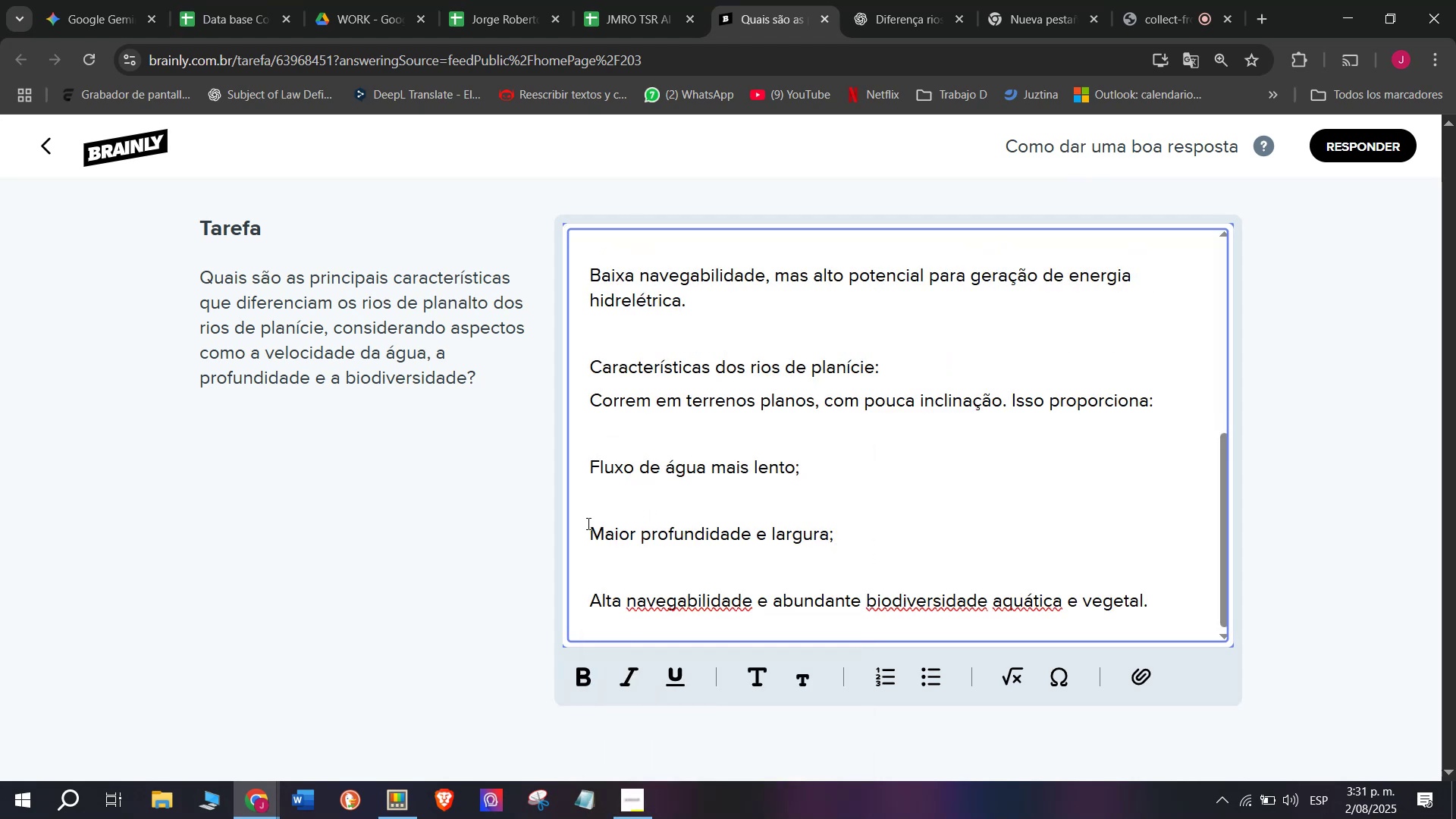 
left_click([591, 565])
 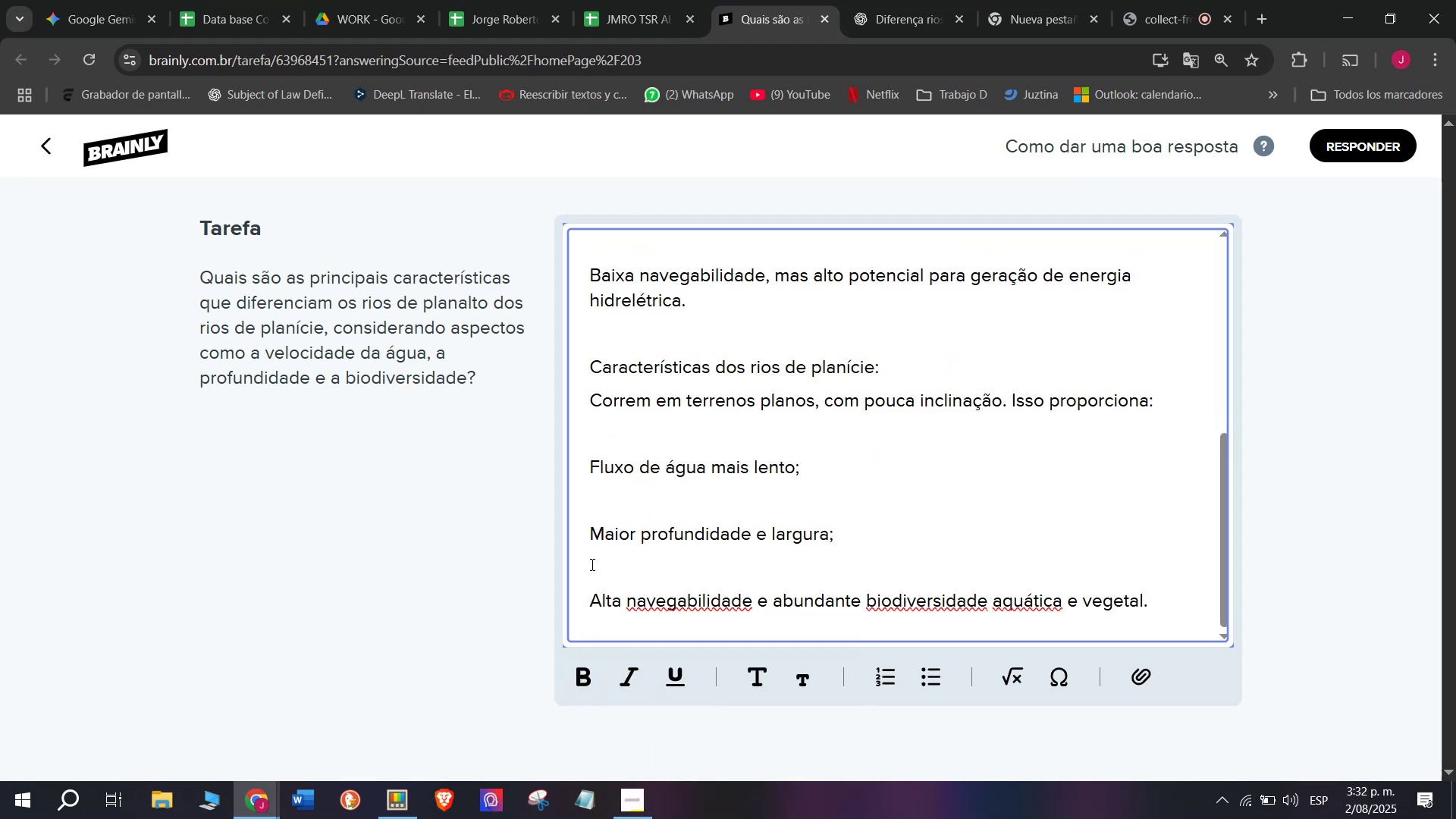 
key(Backspace)
 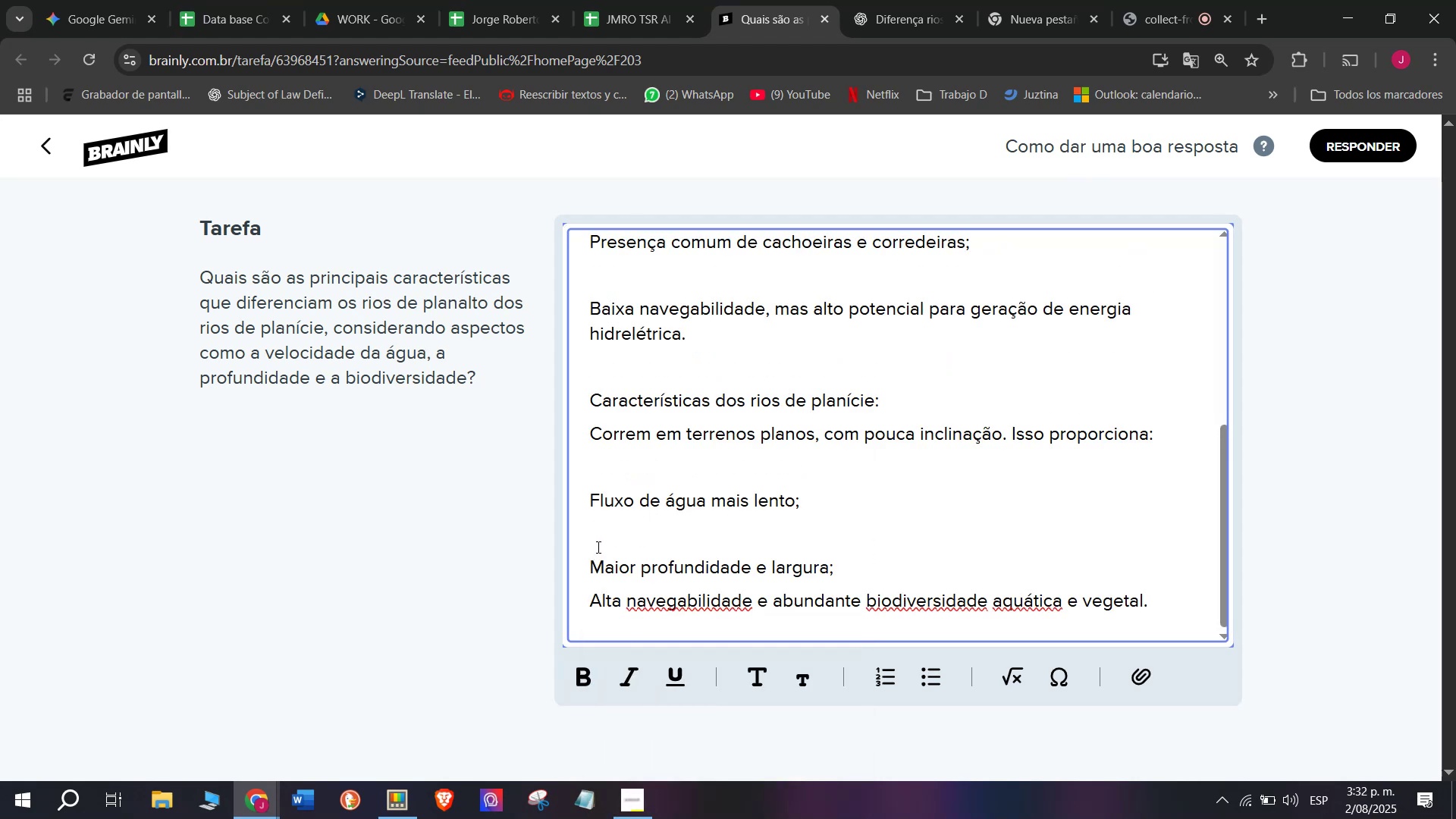 
left_click([596, 524])
 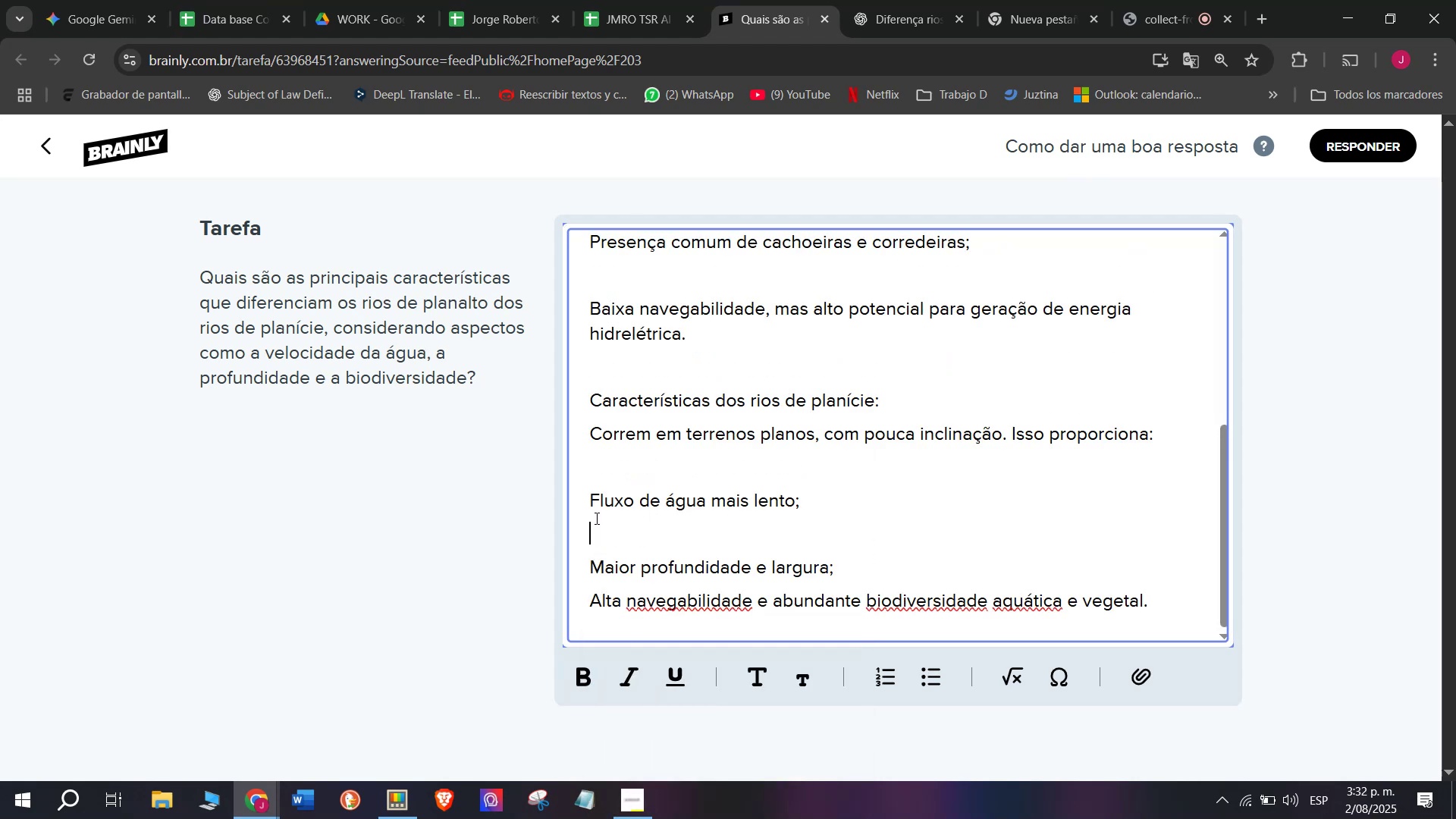 
key(Backspace)
 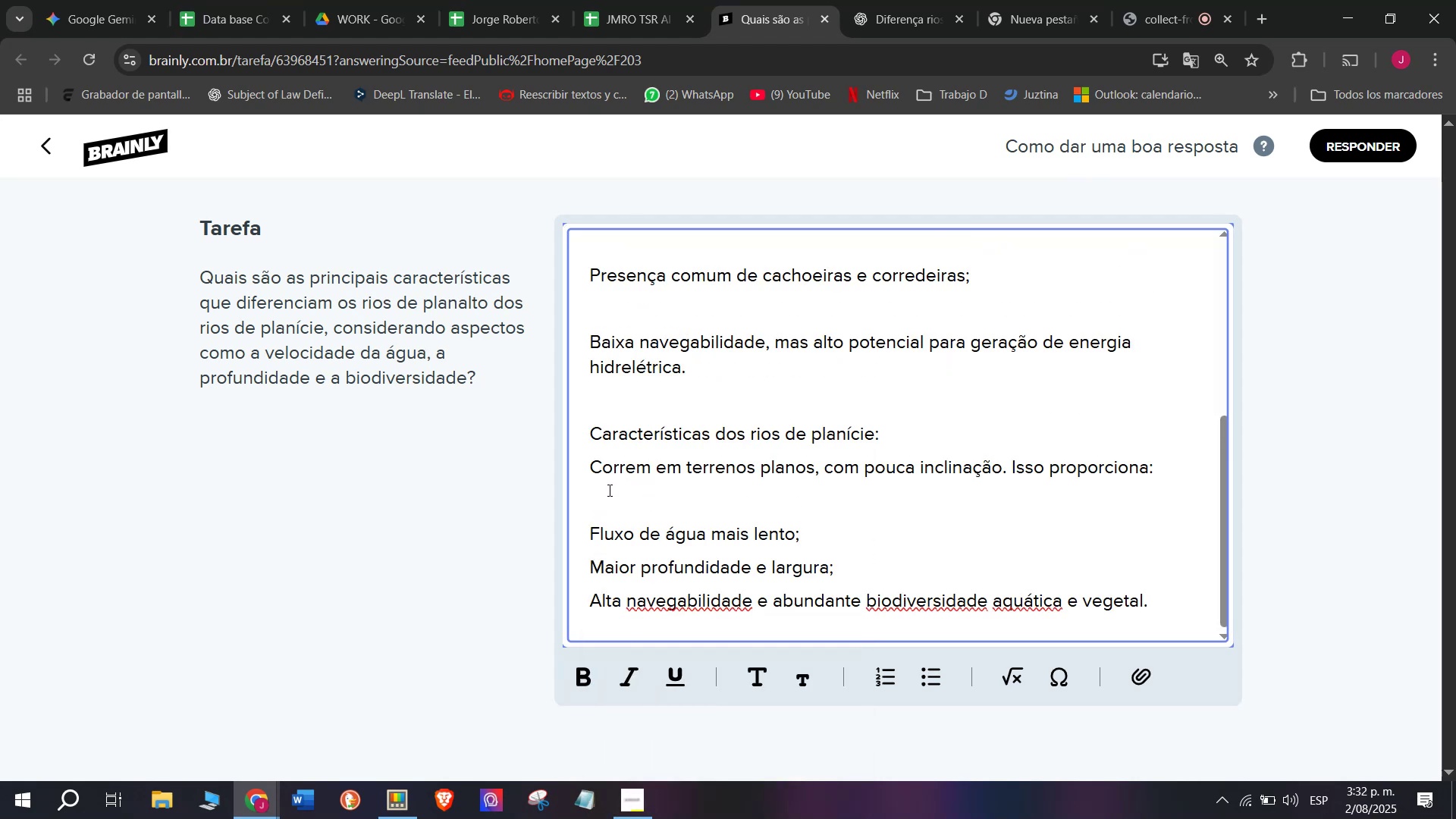 
left_click([608, 486])
 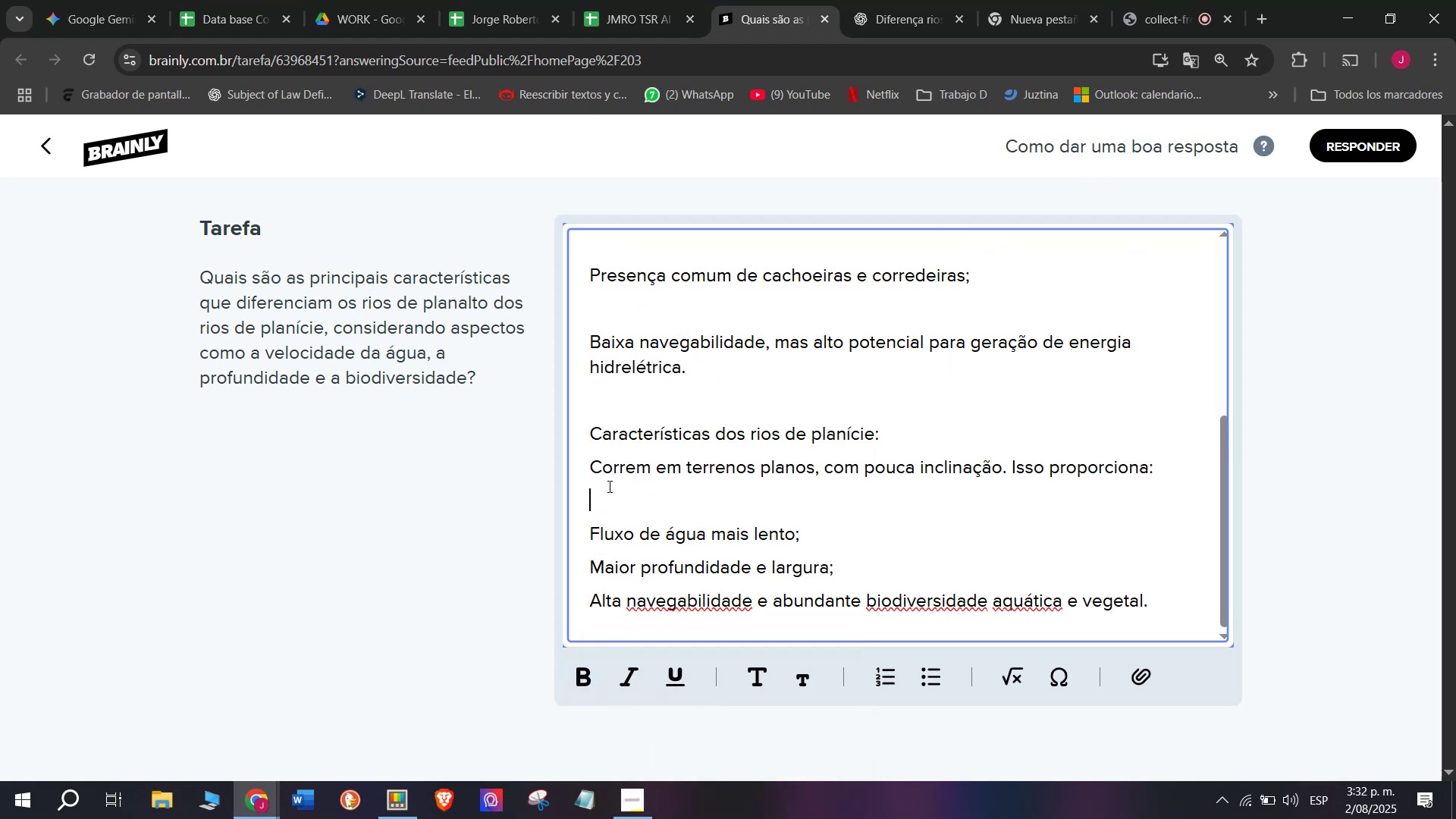 
key(Backspace)
 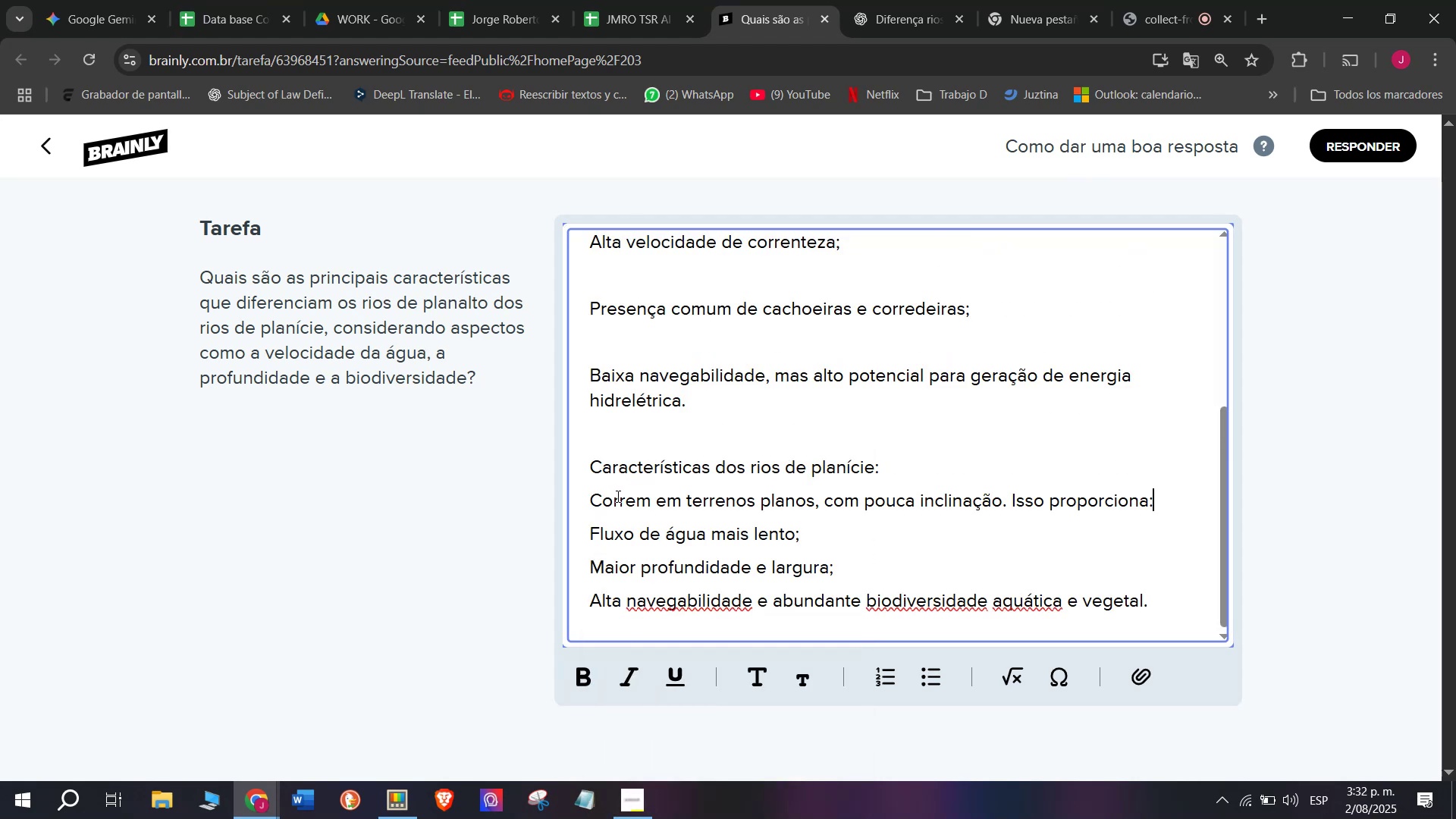 
left_click_drag(start_coordinate=[618, 500], to_coordinate=[641, 601])
 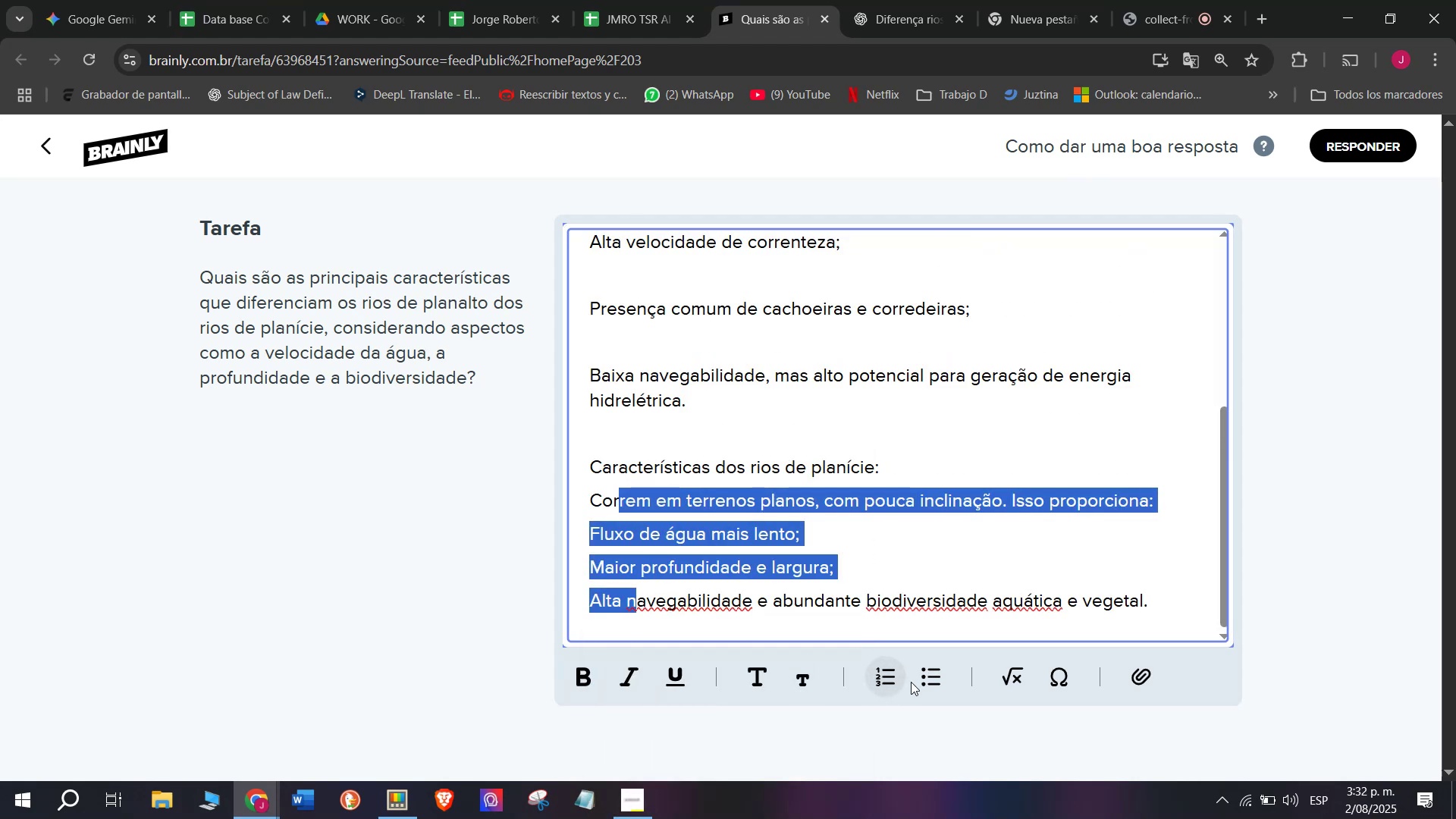 
left_click([934, 688])
 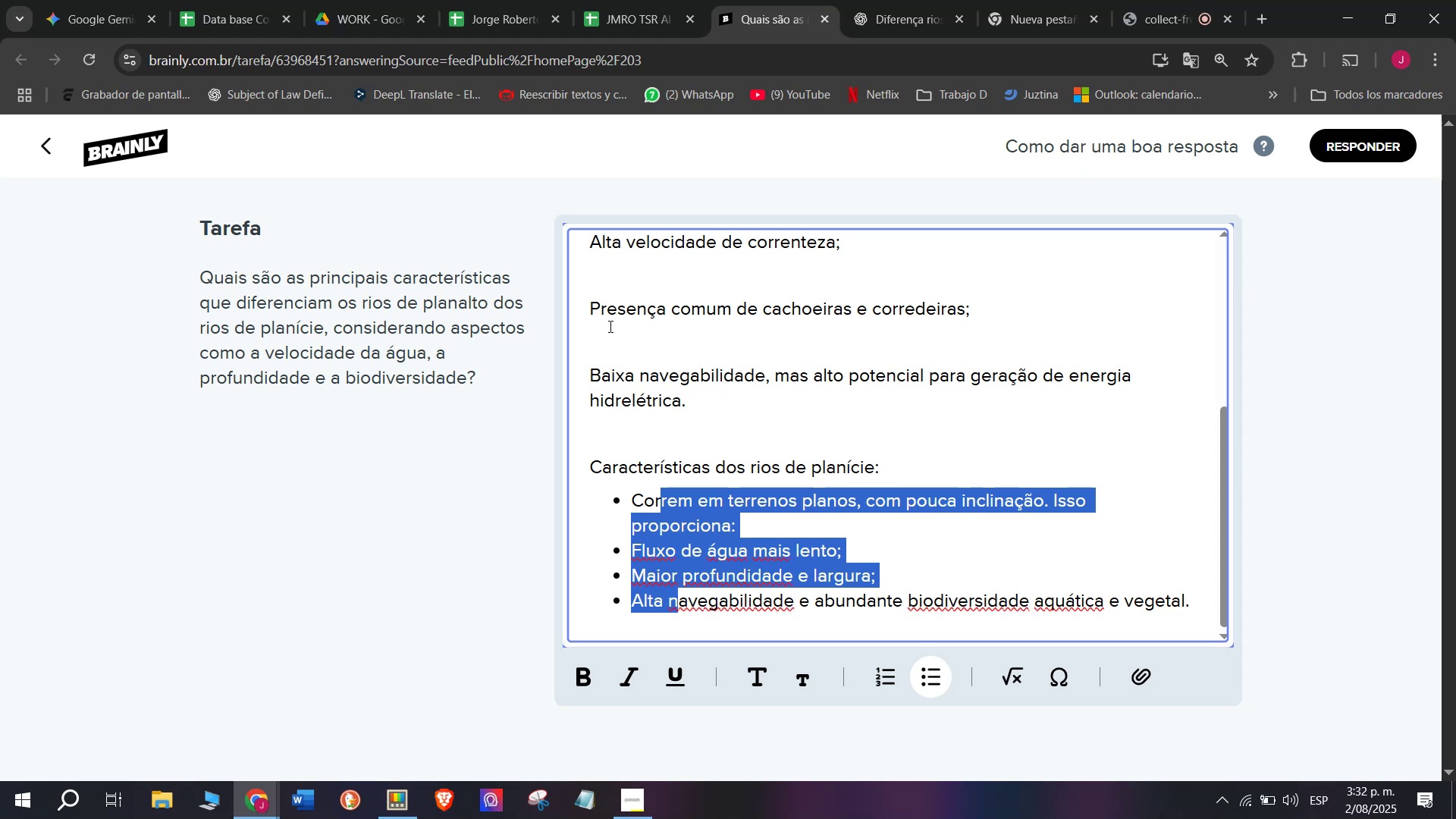 
key(Backspace)
 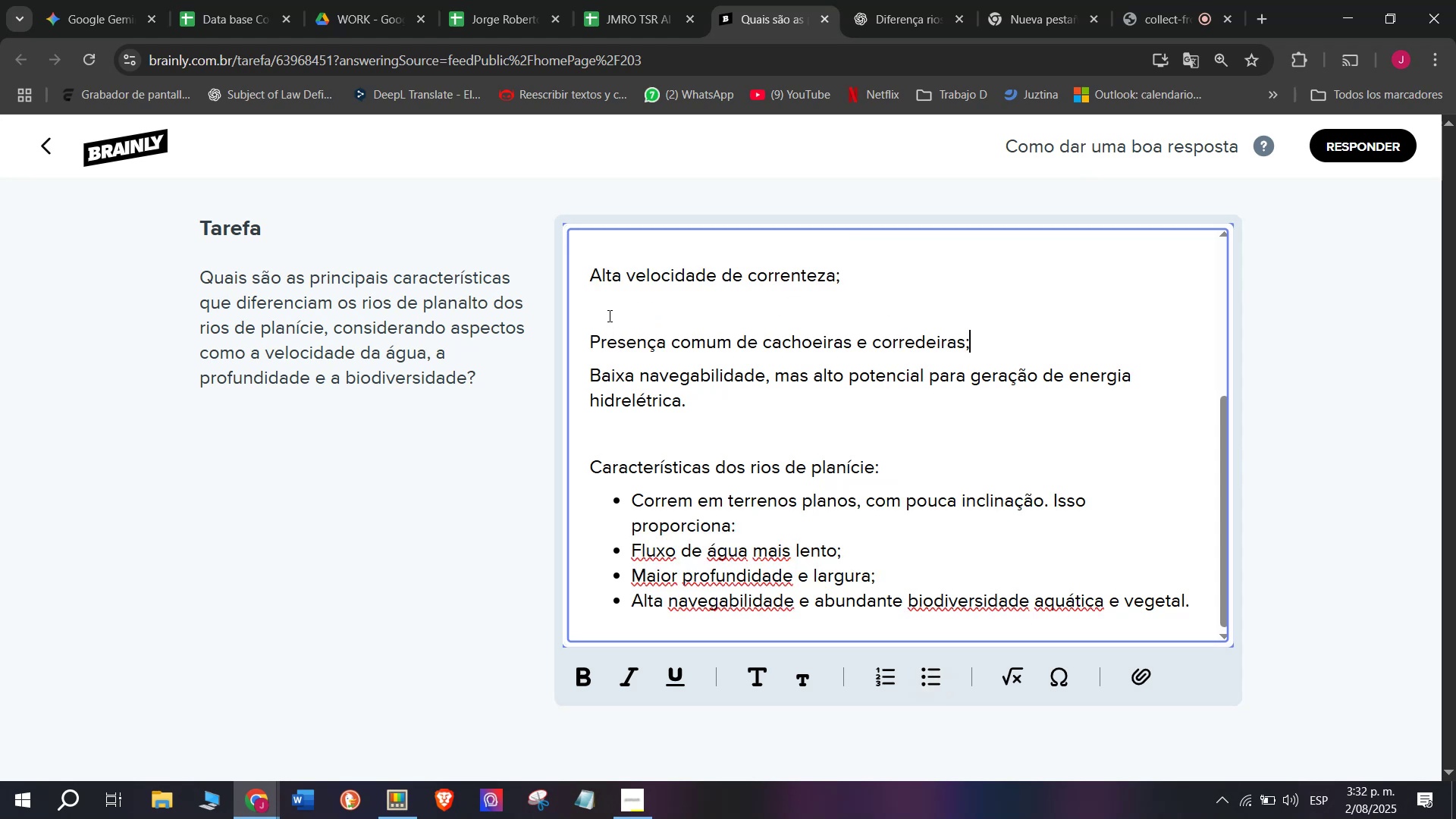 
left_click([607, 313])
 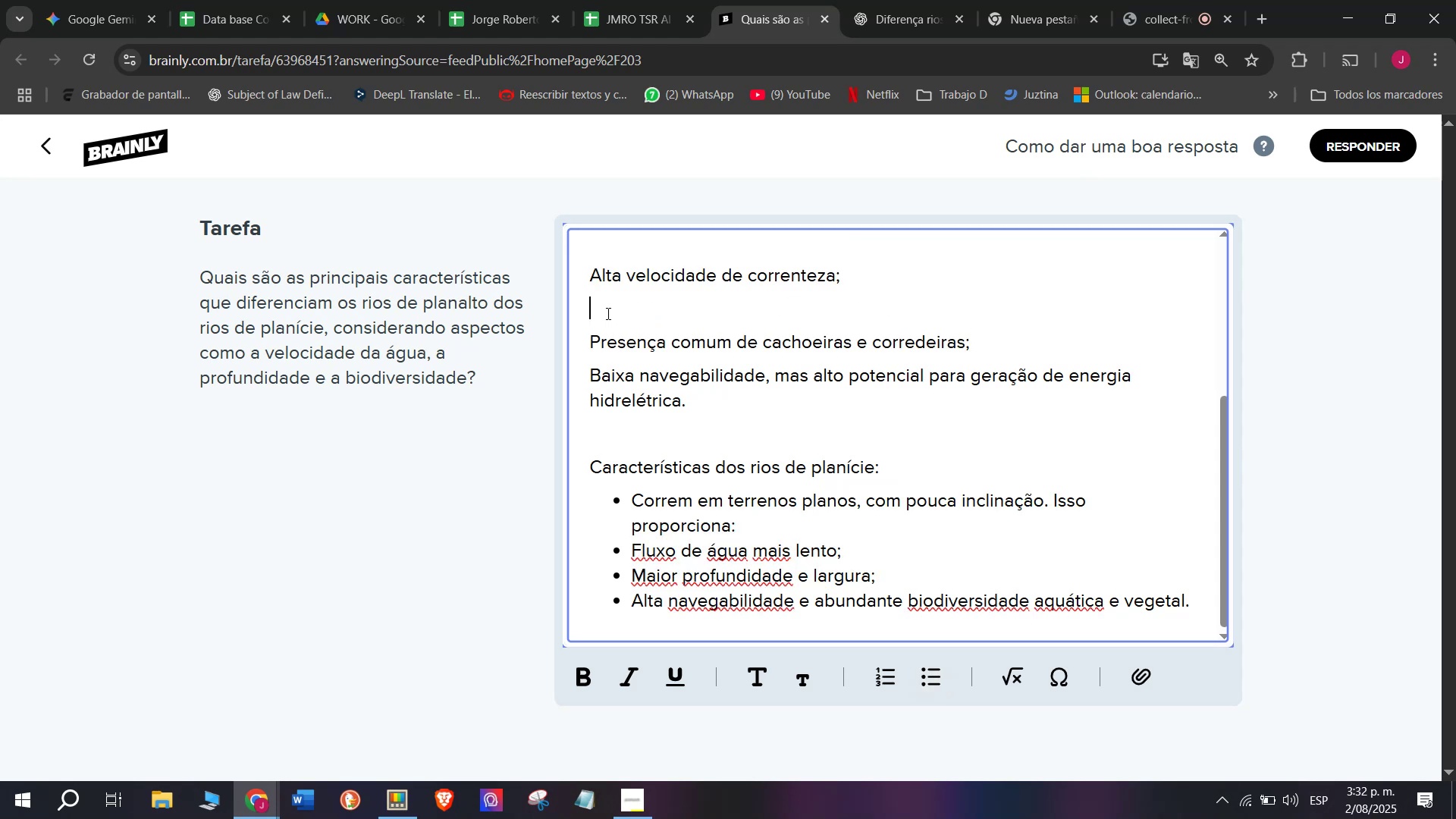 
key(Backspace)
 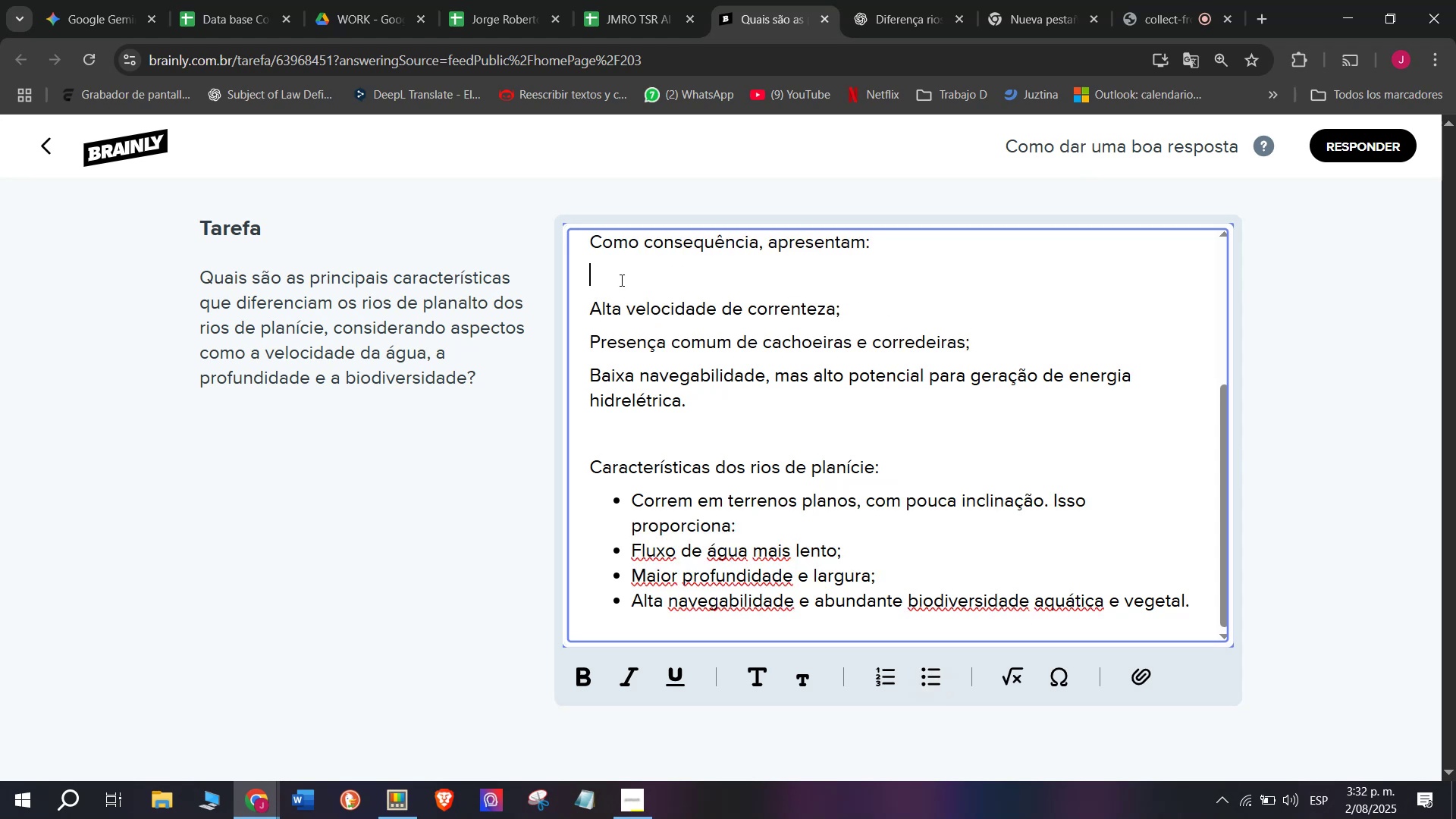 
key(Backspace)
 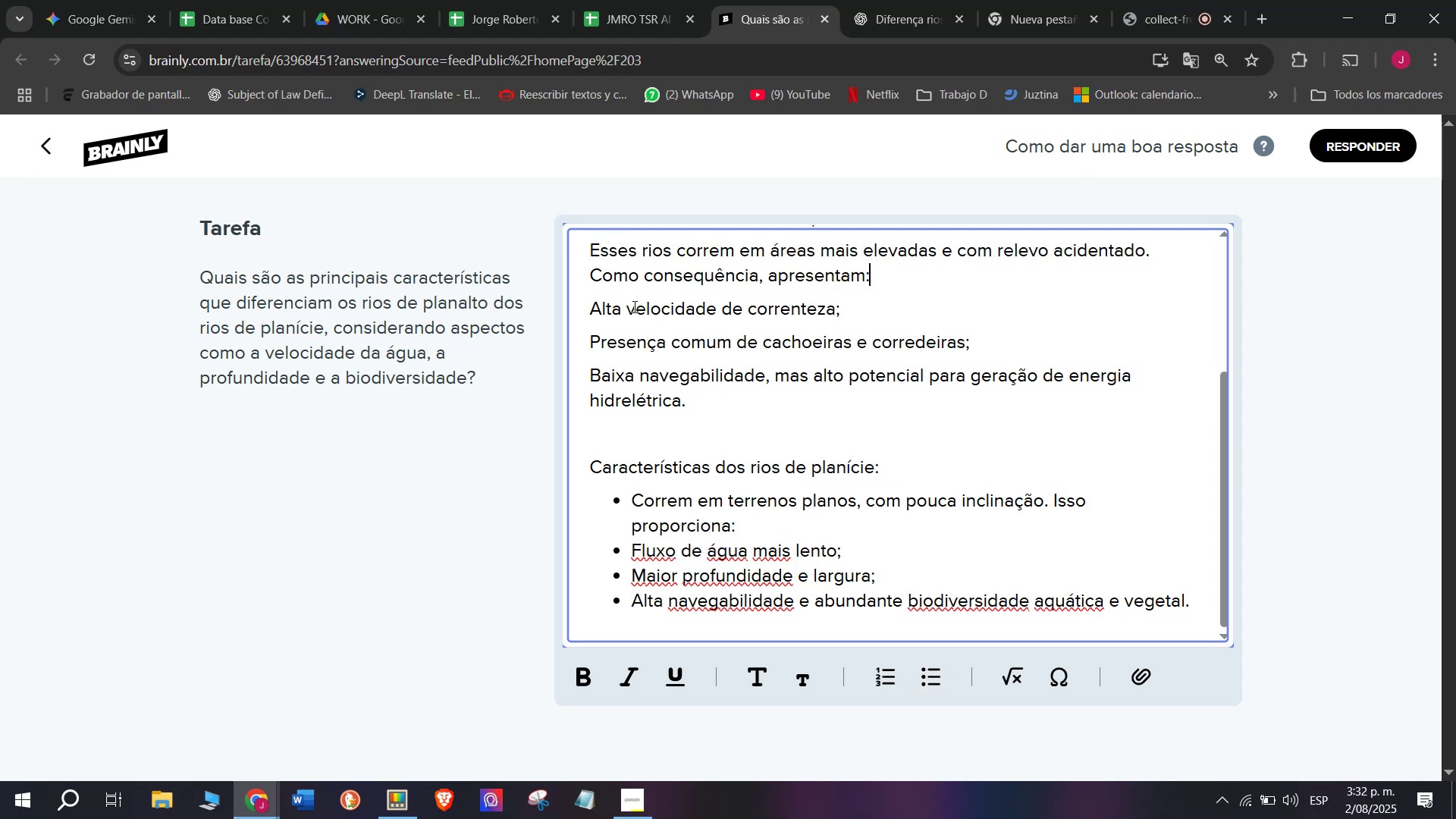 
left_click_drag(start_coordinate=[633, 308], to_coordinate=[657, 399])
 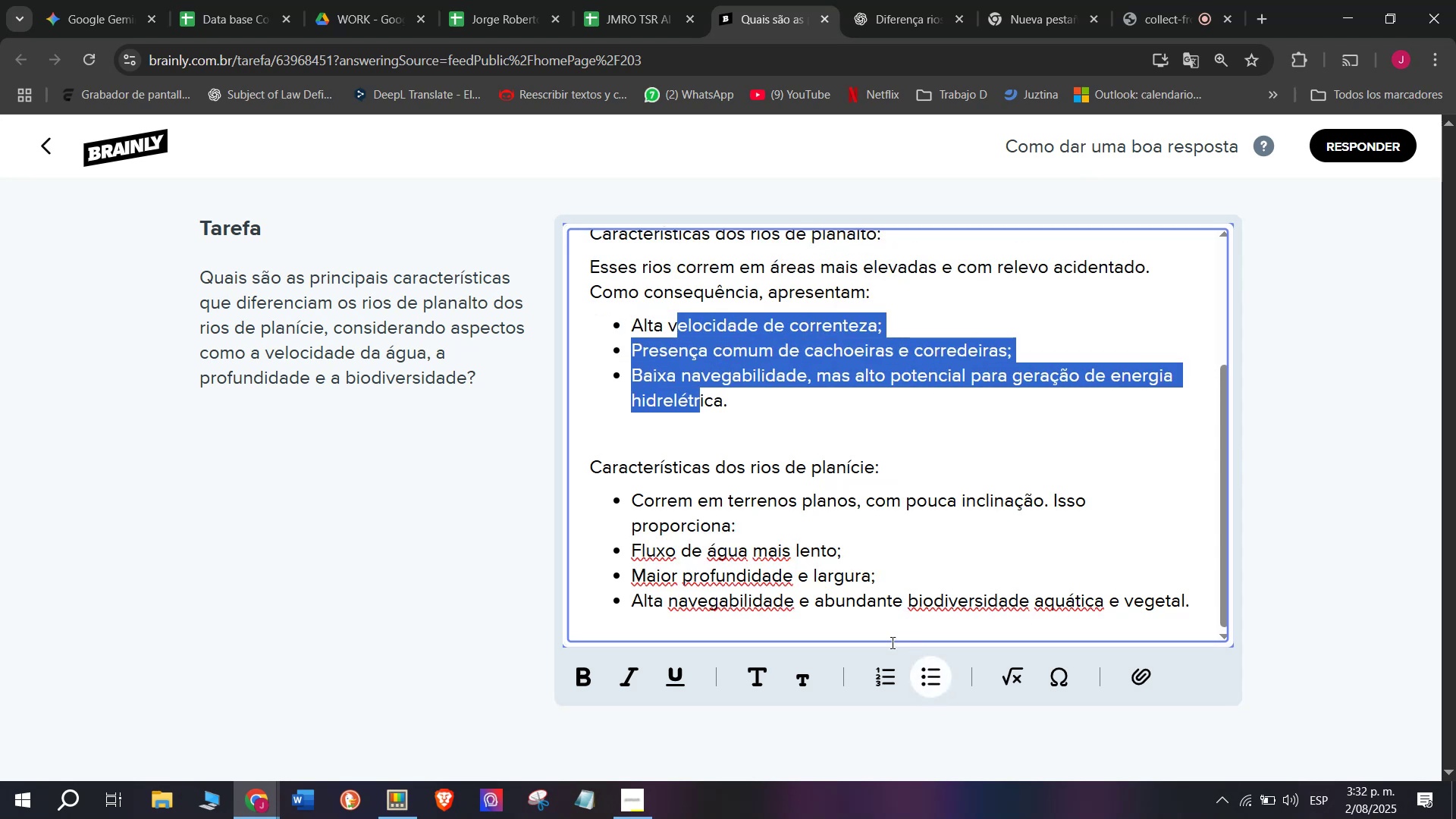 
scroll: coordinate [827, 538], scroll_direction: up, amount: 4.0
 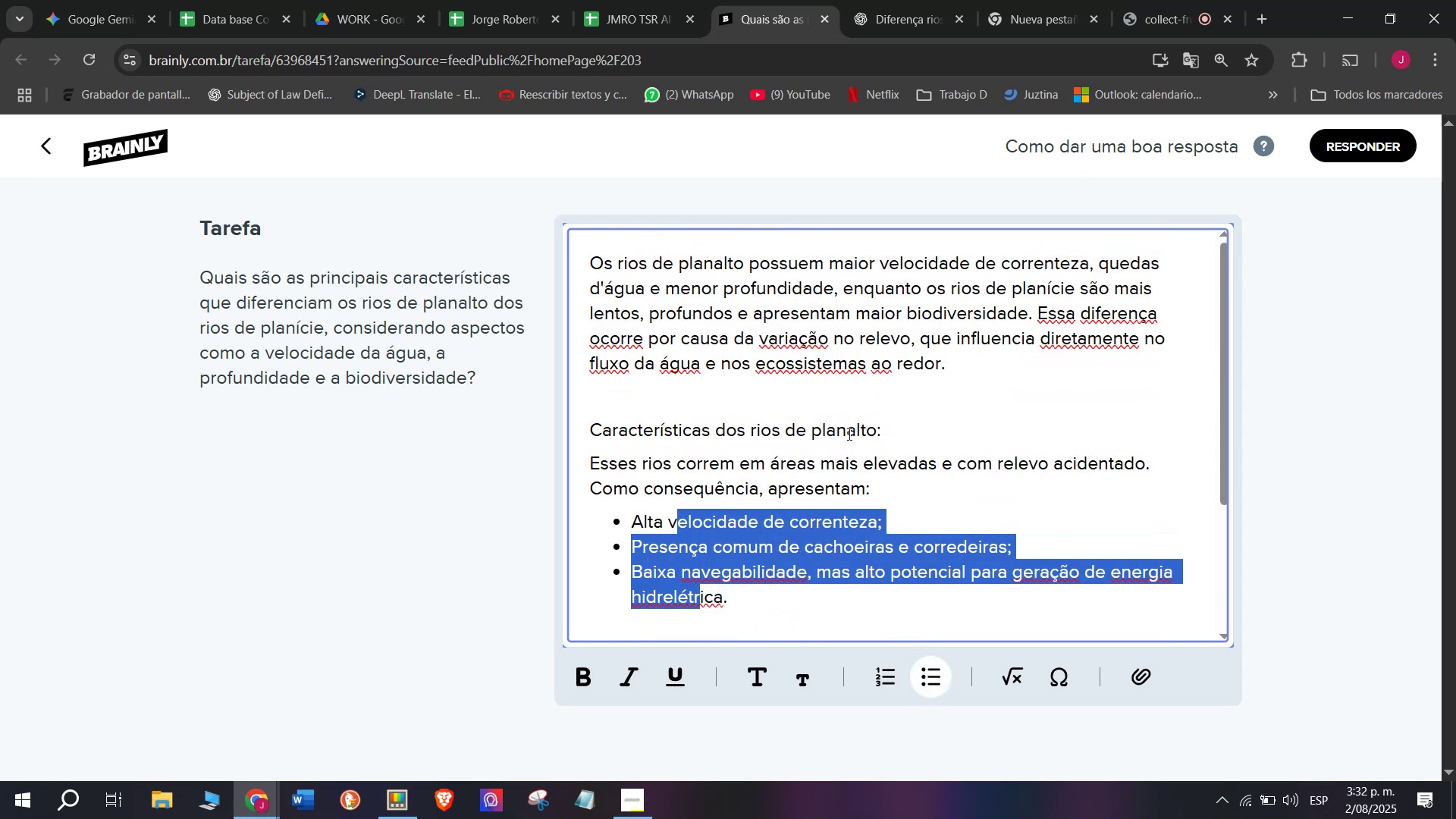 
scroll: coordinate [833, 570], scroll_direction: down, amount: 4.0
 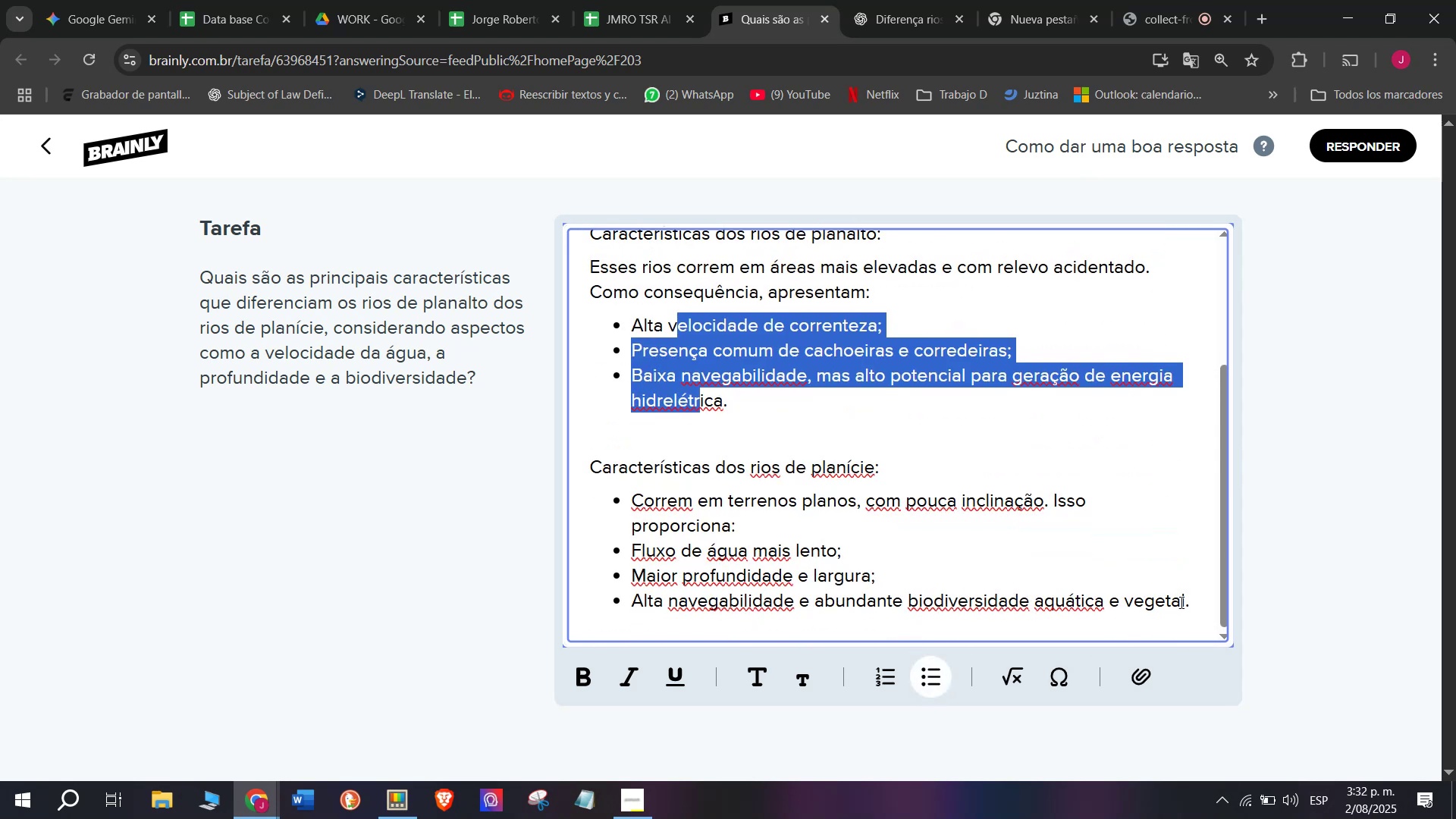 
left_click_drag(start_coordinate=[1194, 603], to_coordinate=[457, 162])
 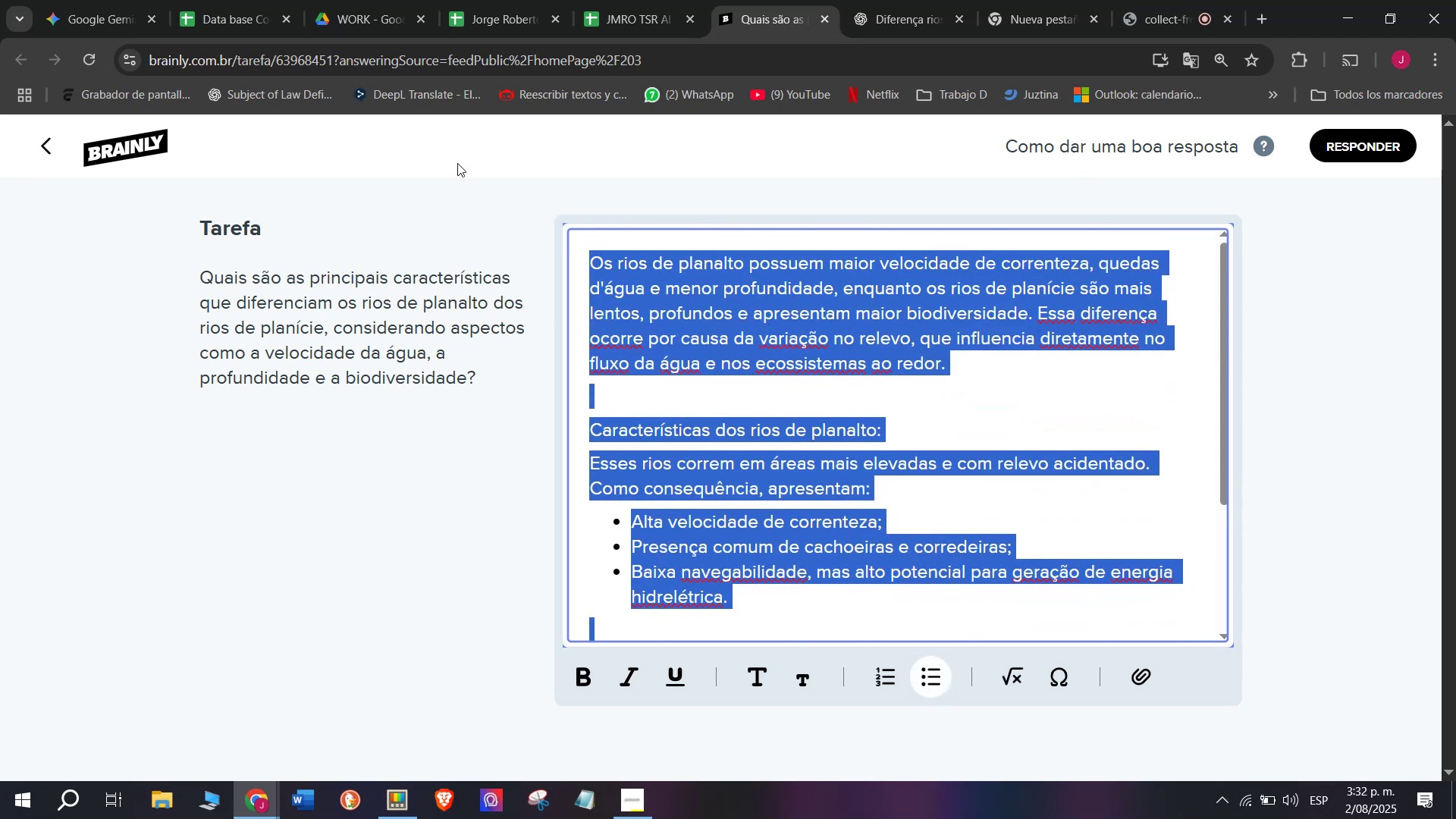 
key(Control+C)
 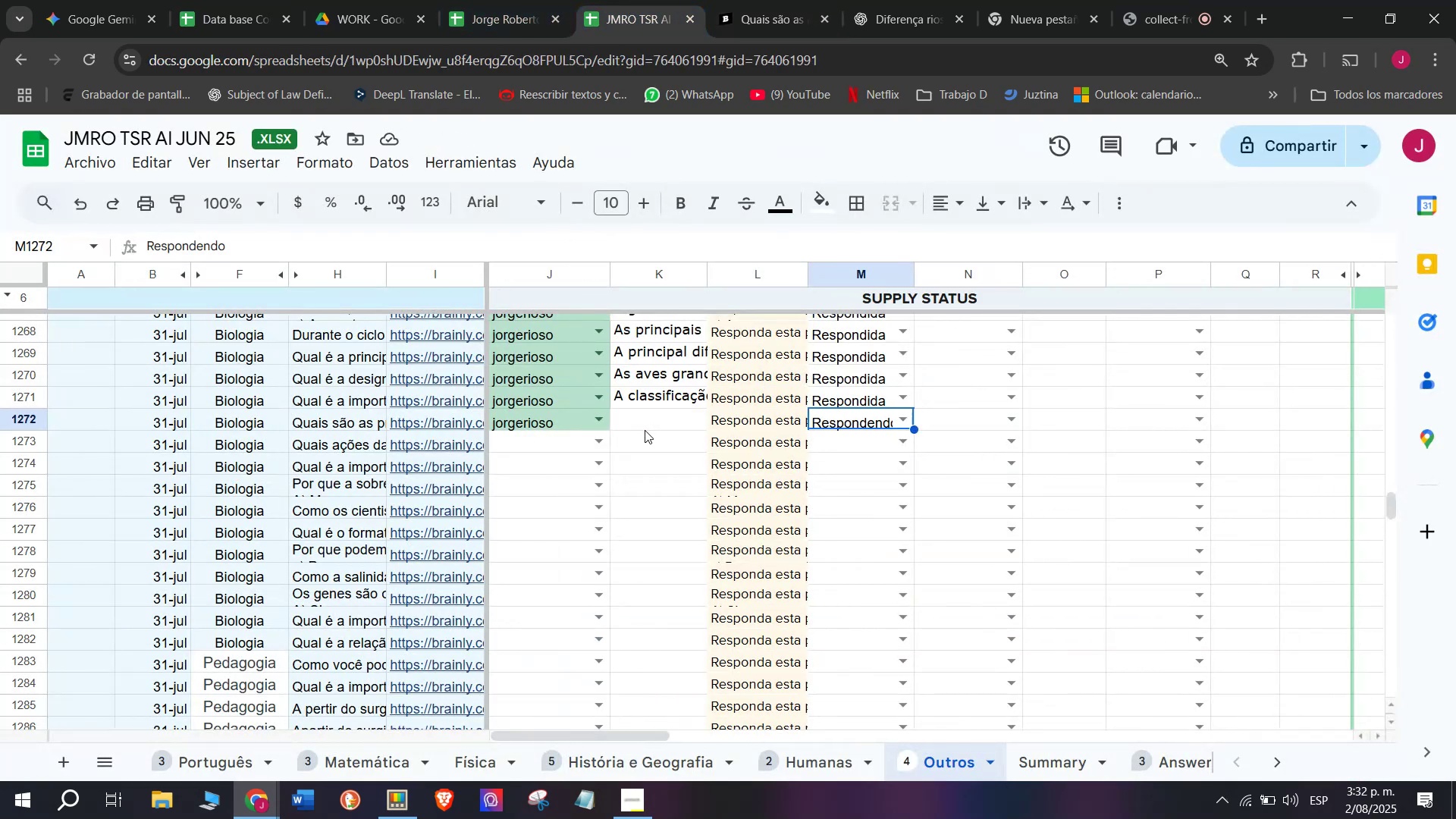 
wait(5.66)
 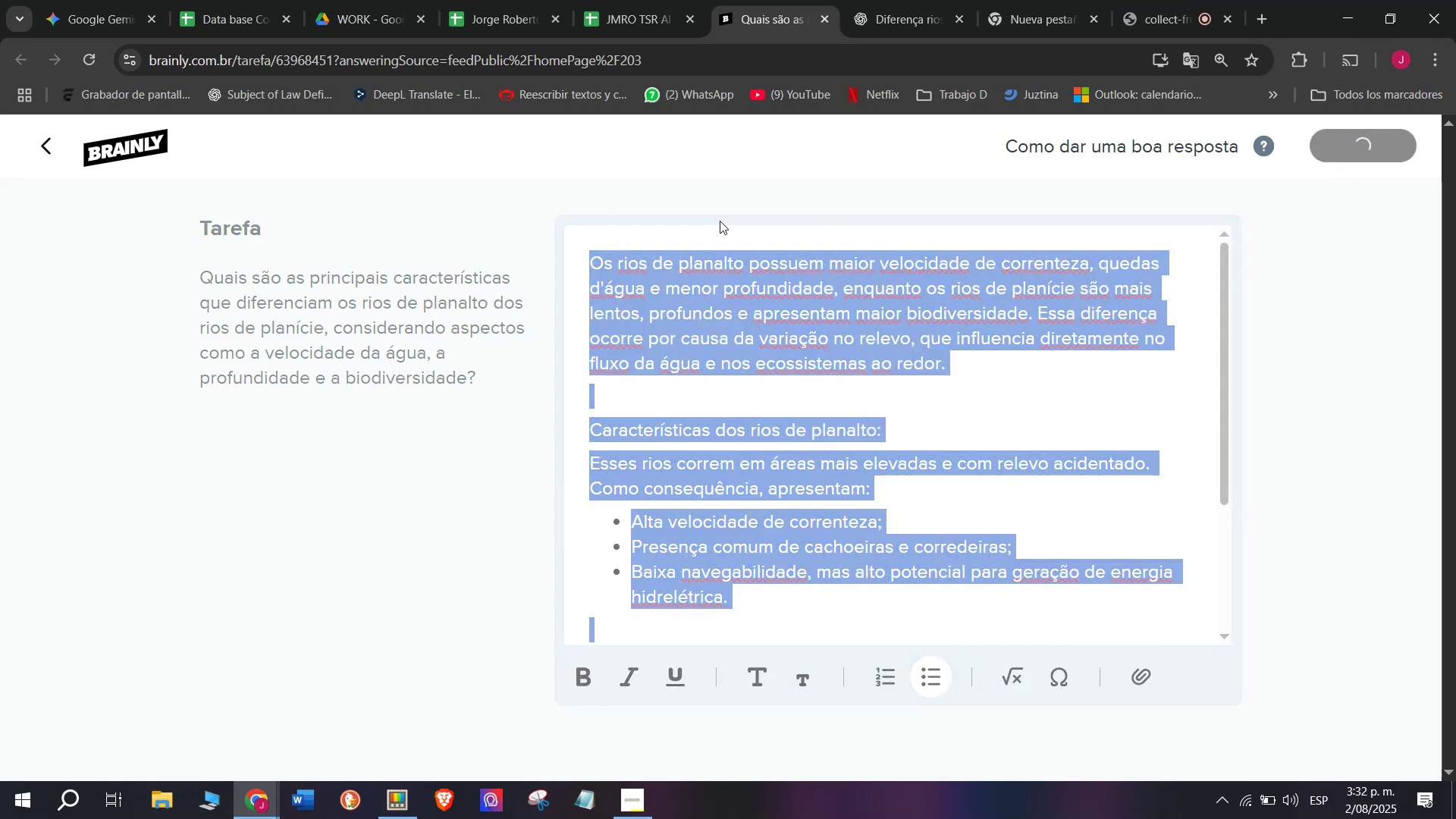 
double_click([665, 423])
 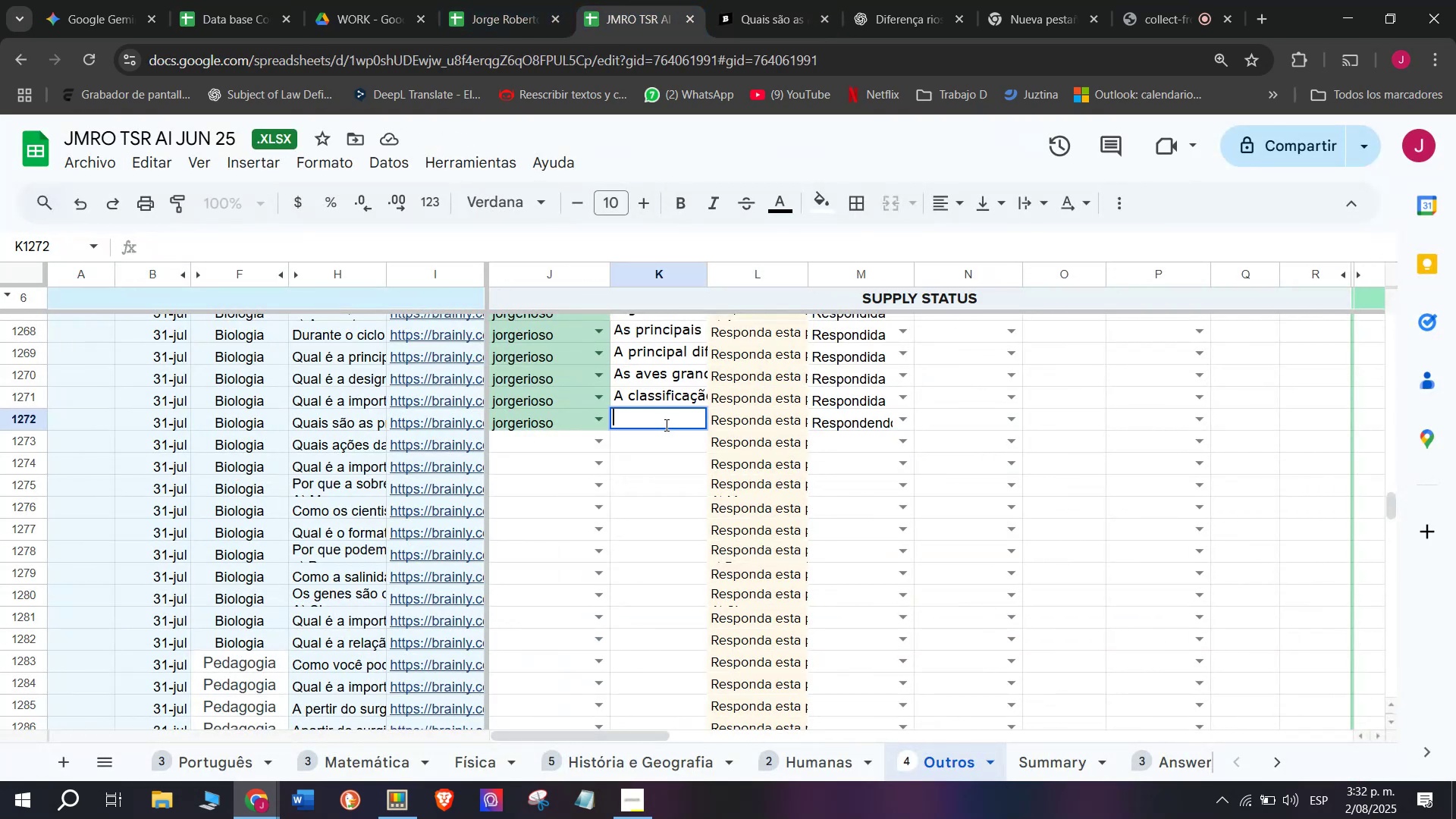 
key(Control+V)
 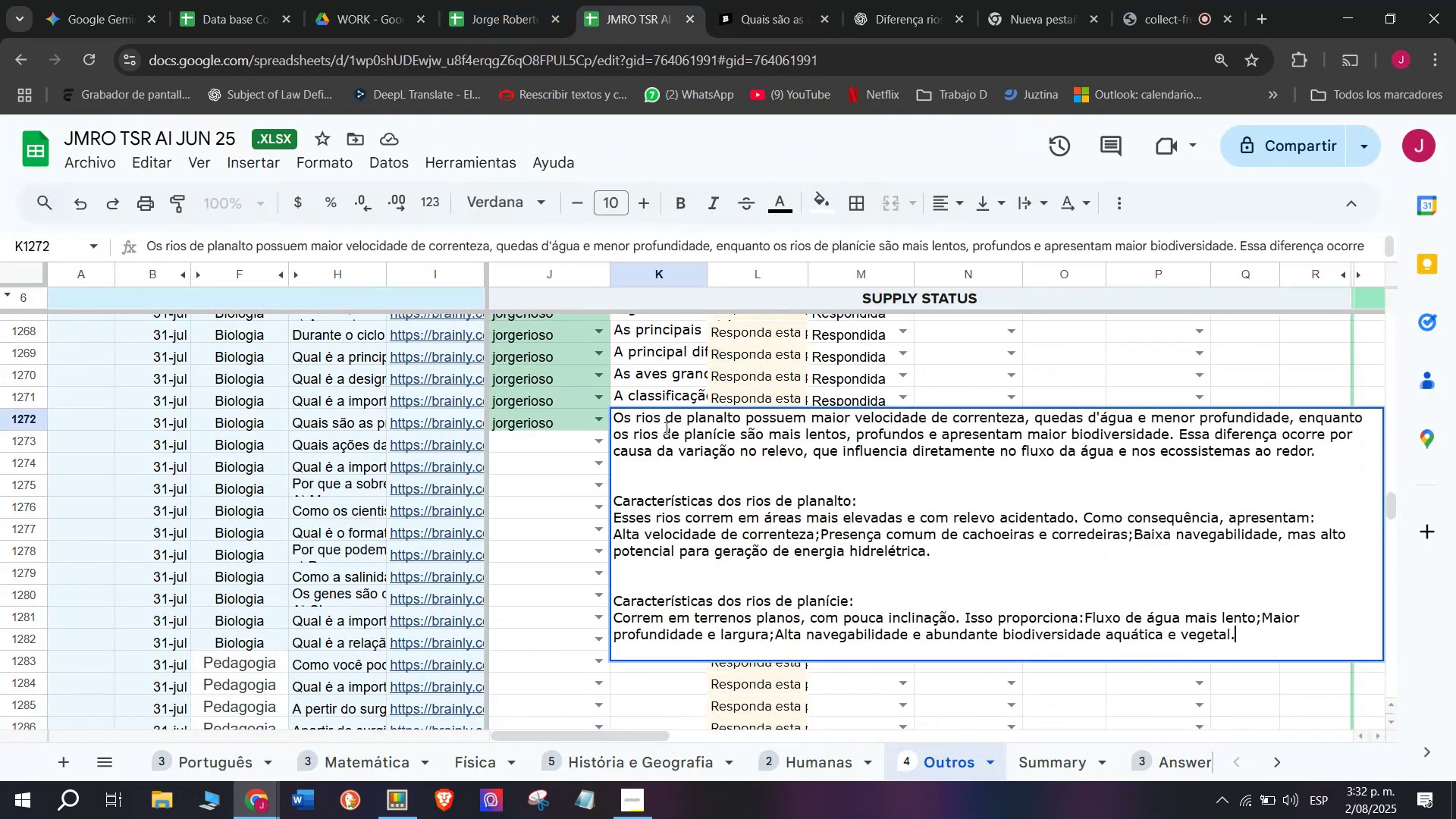 
key(Enter)
 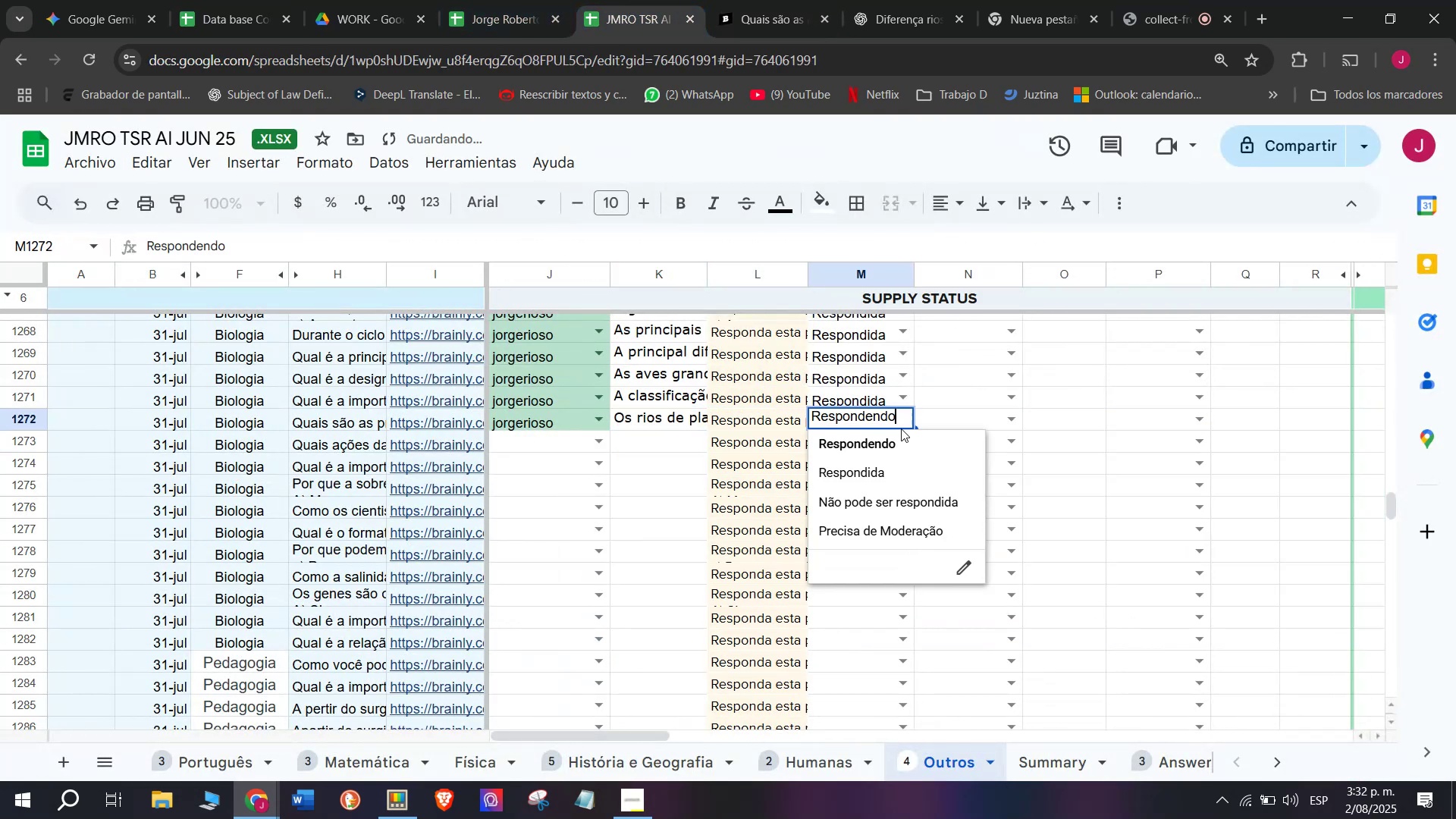 
left_click([889, 460])
 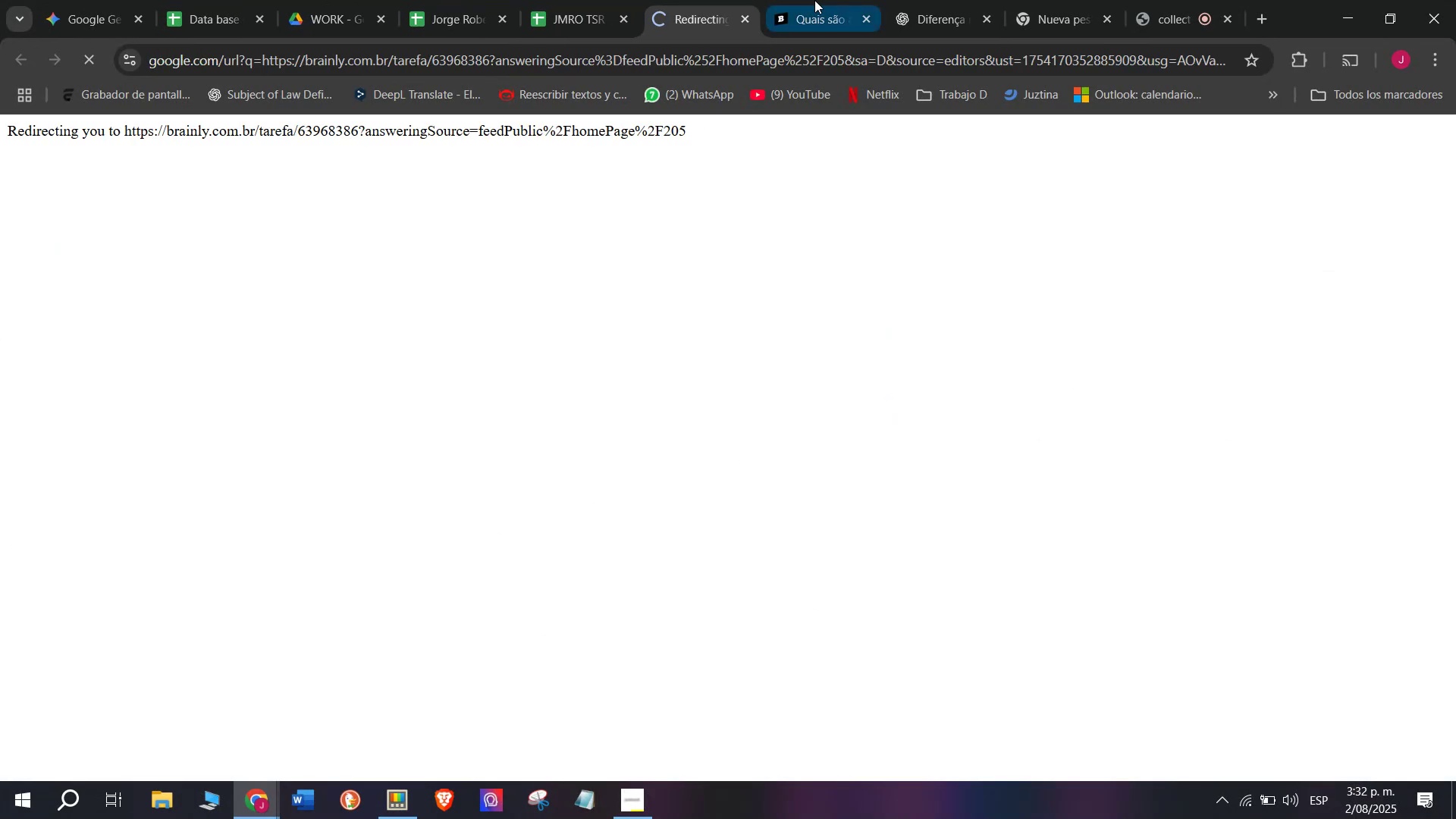 
double_click([711, 0])
 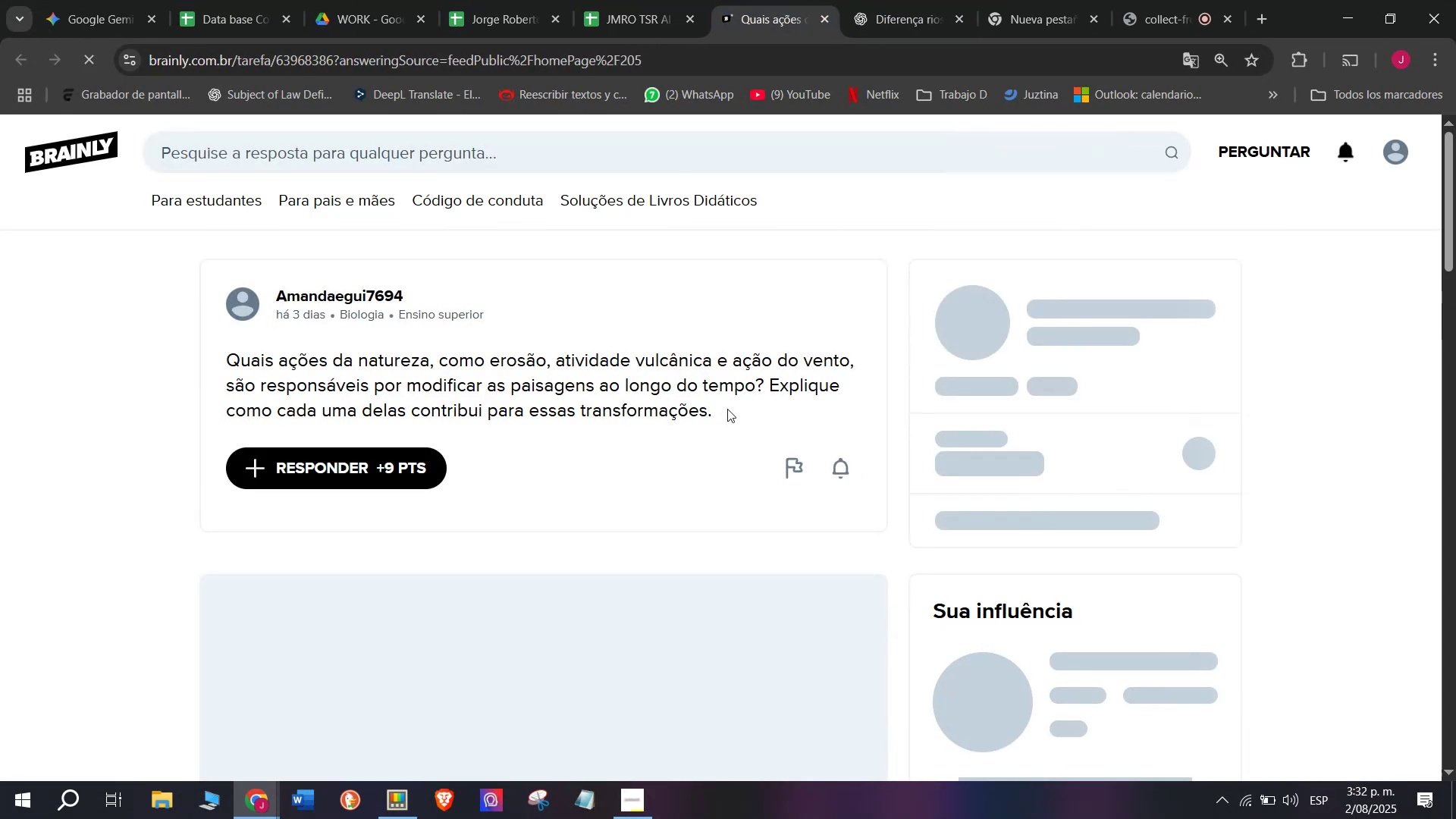 
left_click_drag(start_coordinate=[739, 406], to_coordinate=[230, 360])
 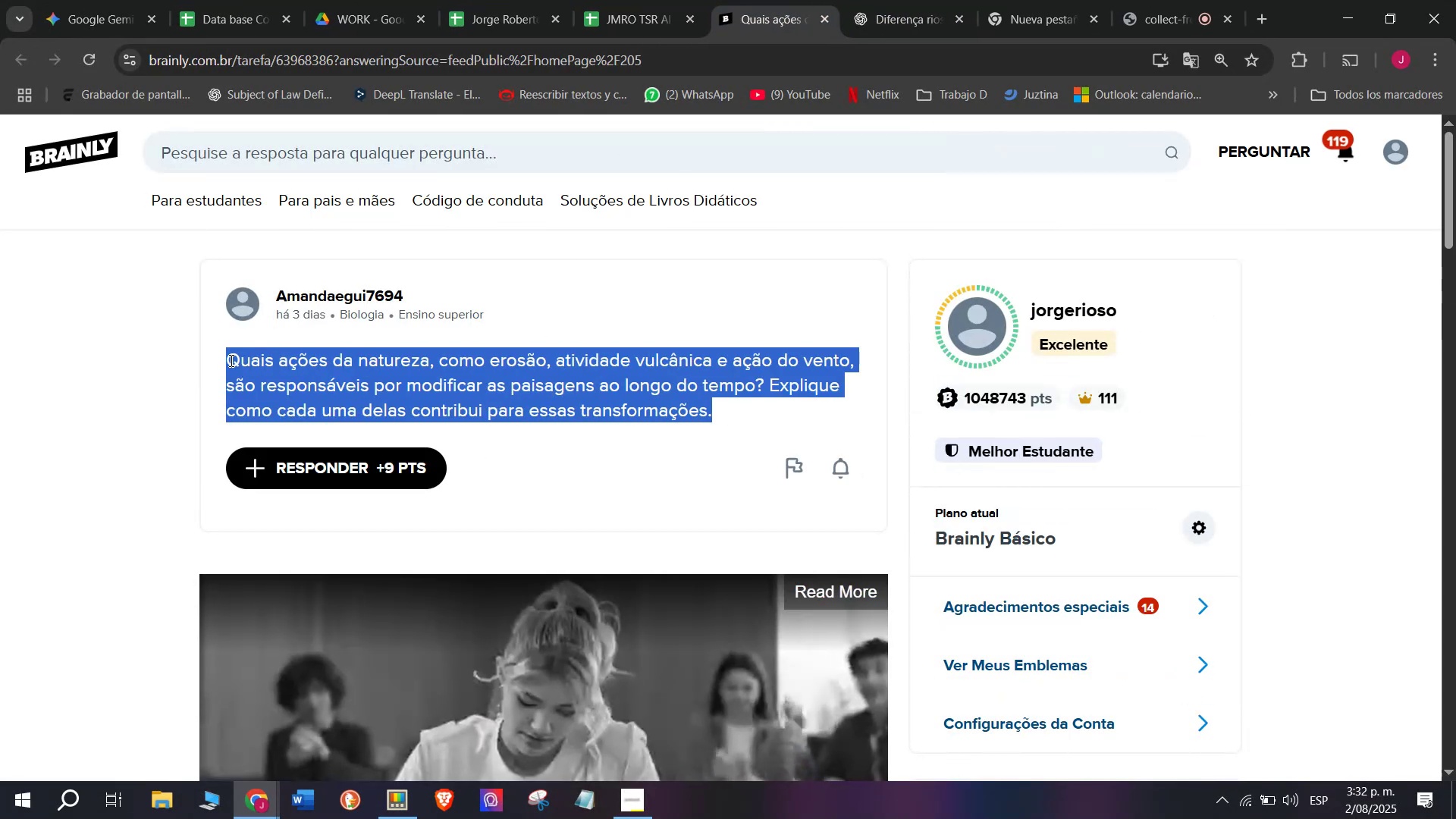 
key(Control+C)
 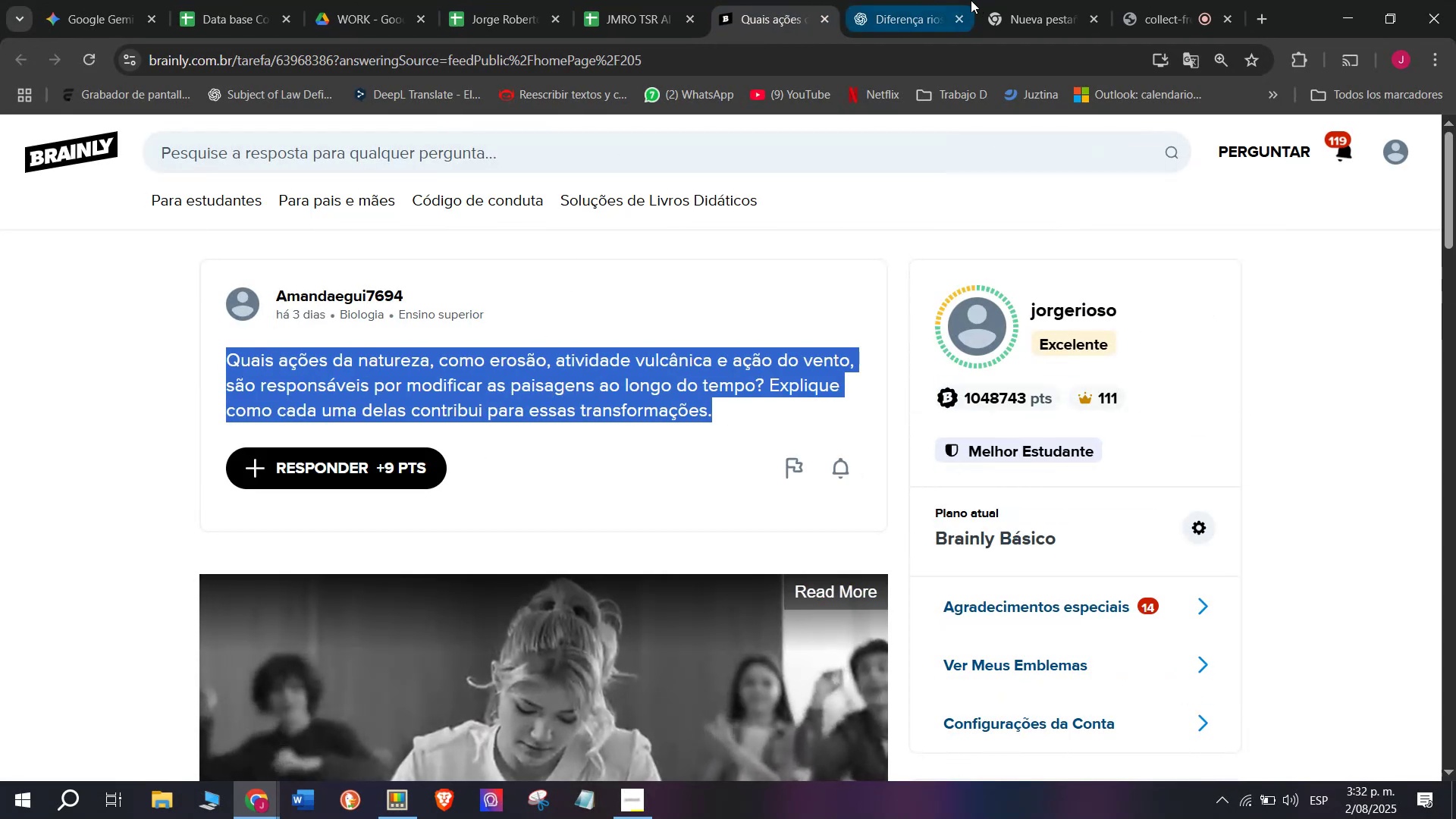 
left_click([918, 0])
 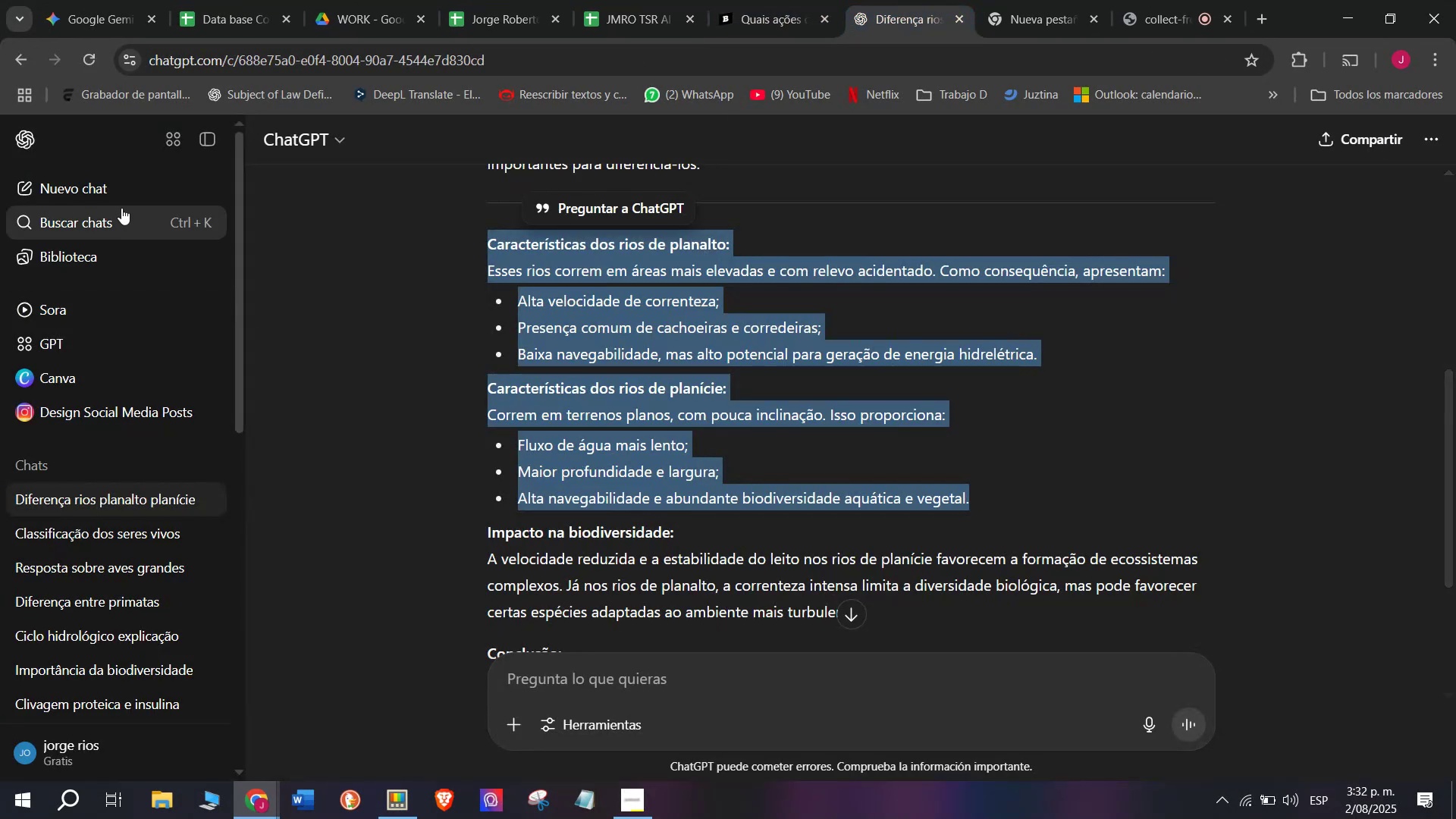 
left_click([111, 187])
 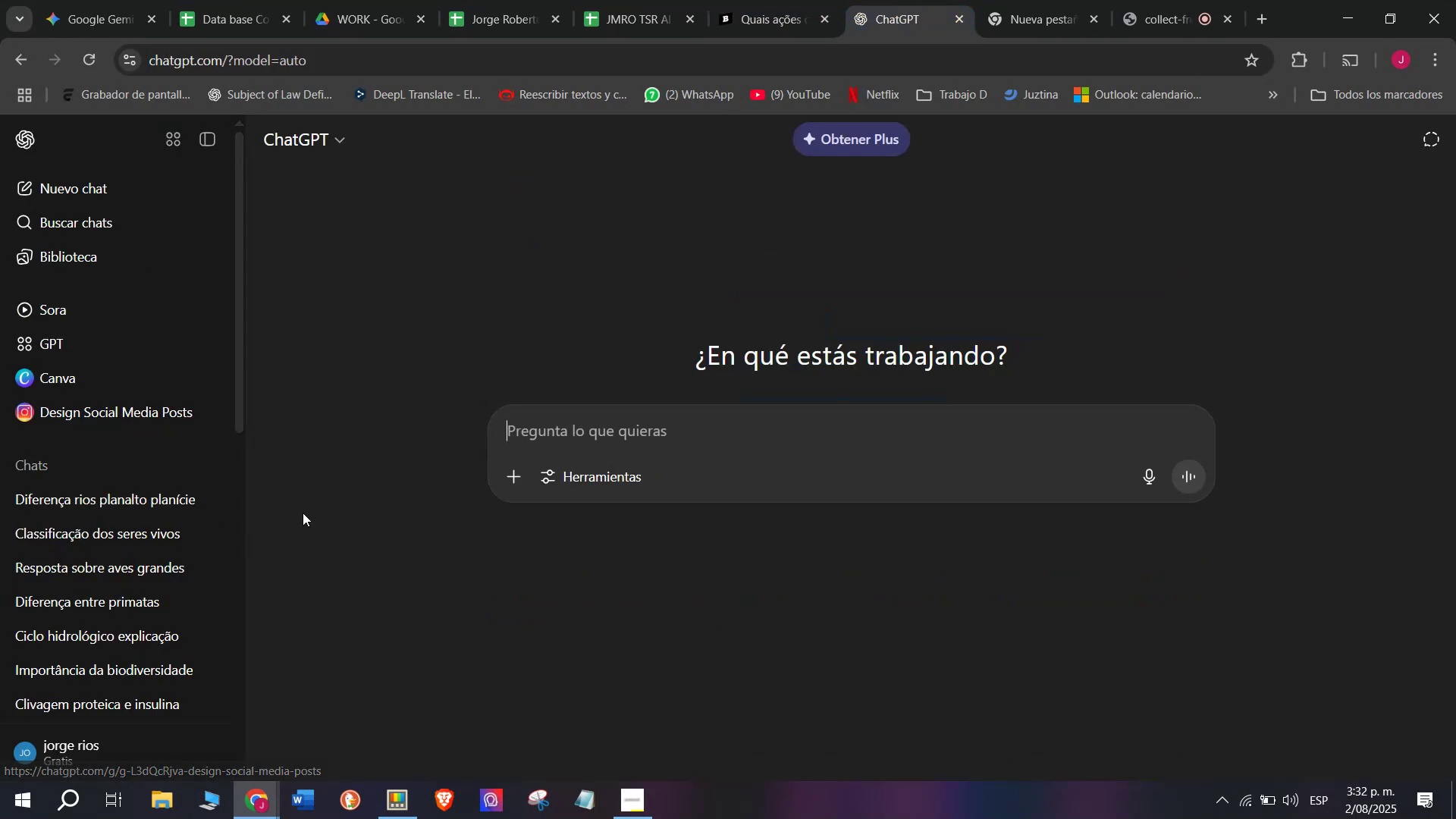 
key(Meta+MetaLeft)
 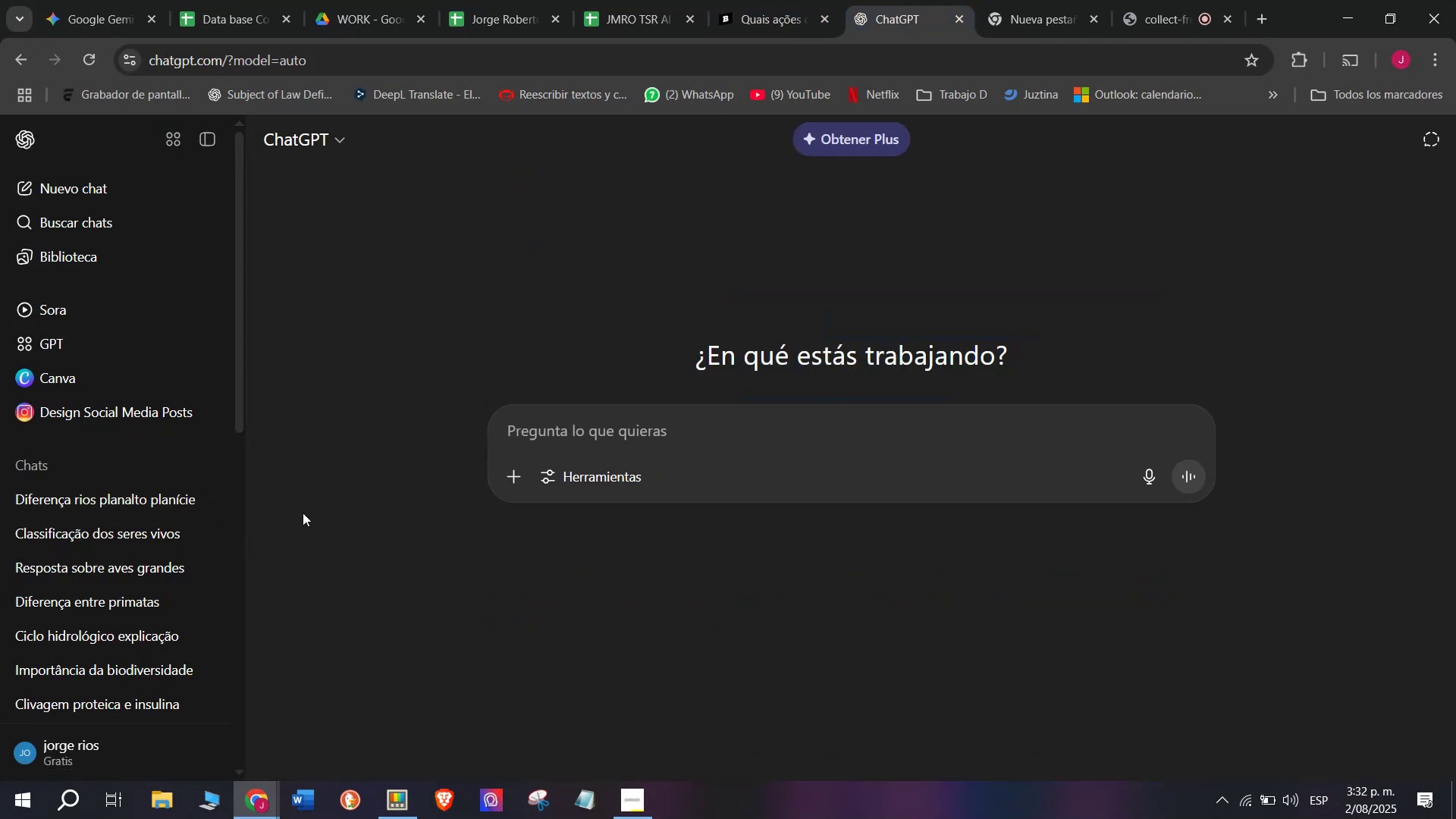 
key(Meta+V)
 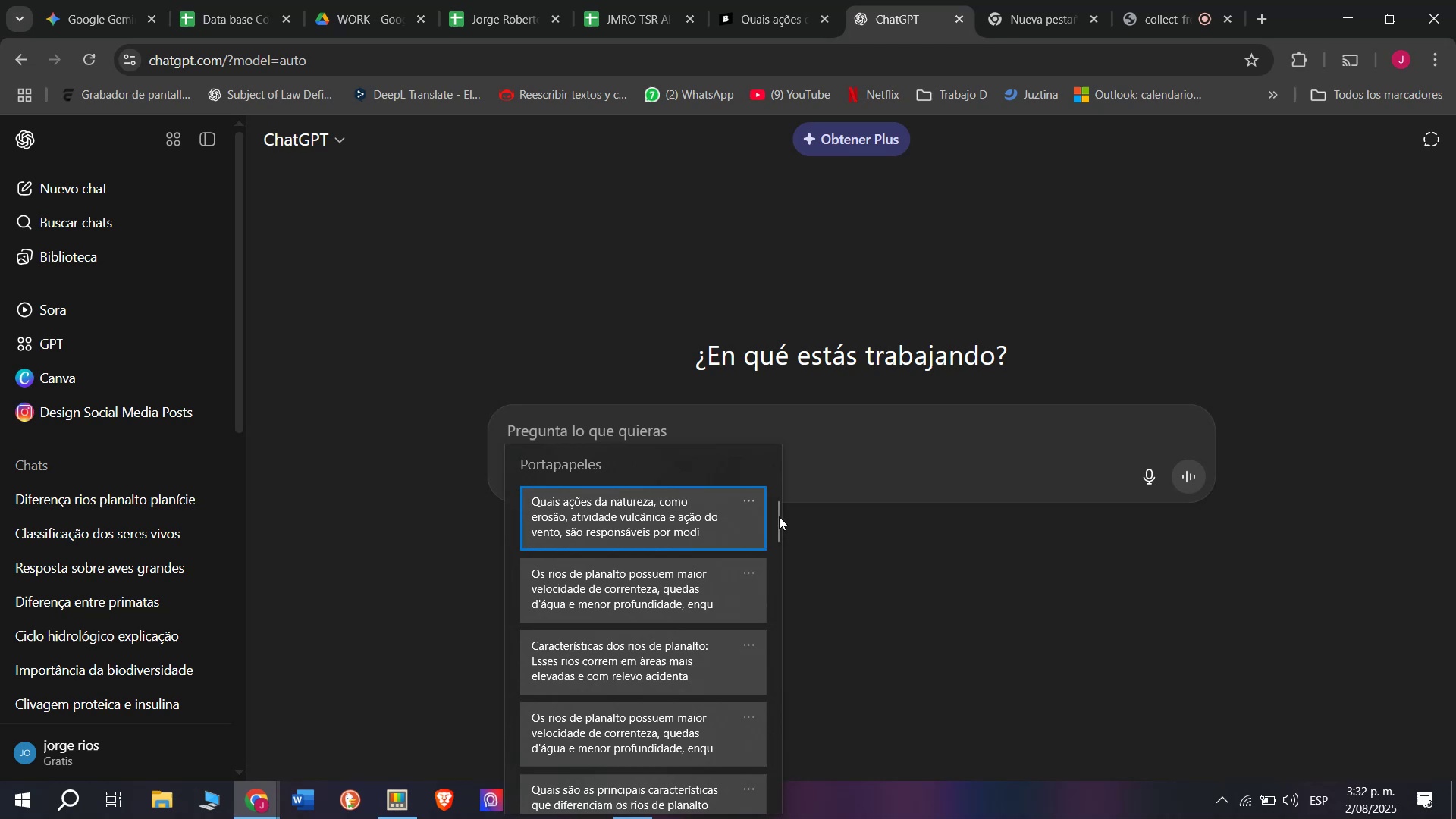 
left_click_drag(start_coordinate=[779, 516], to_coordinate=[748, 818])
 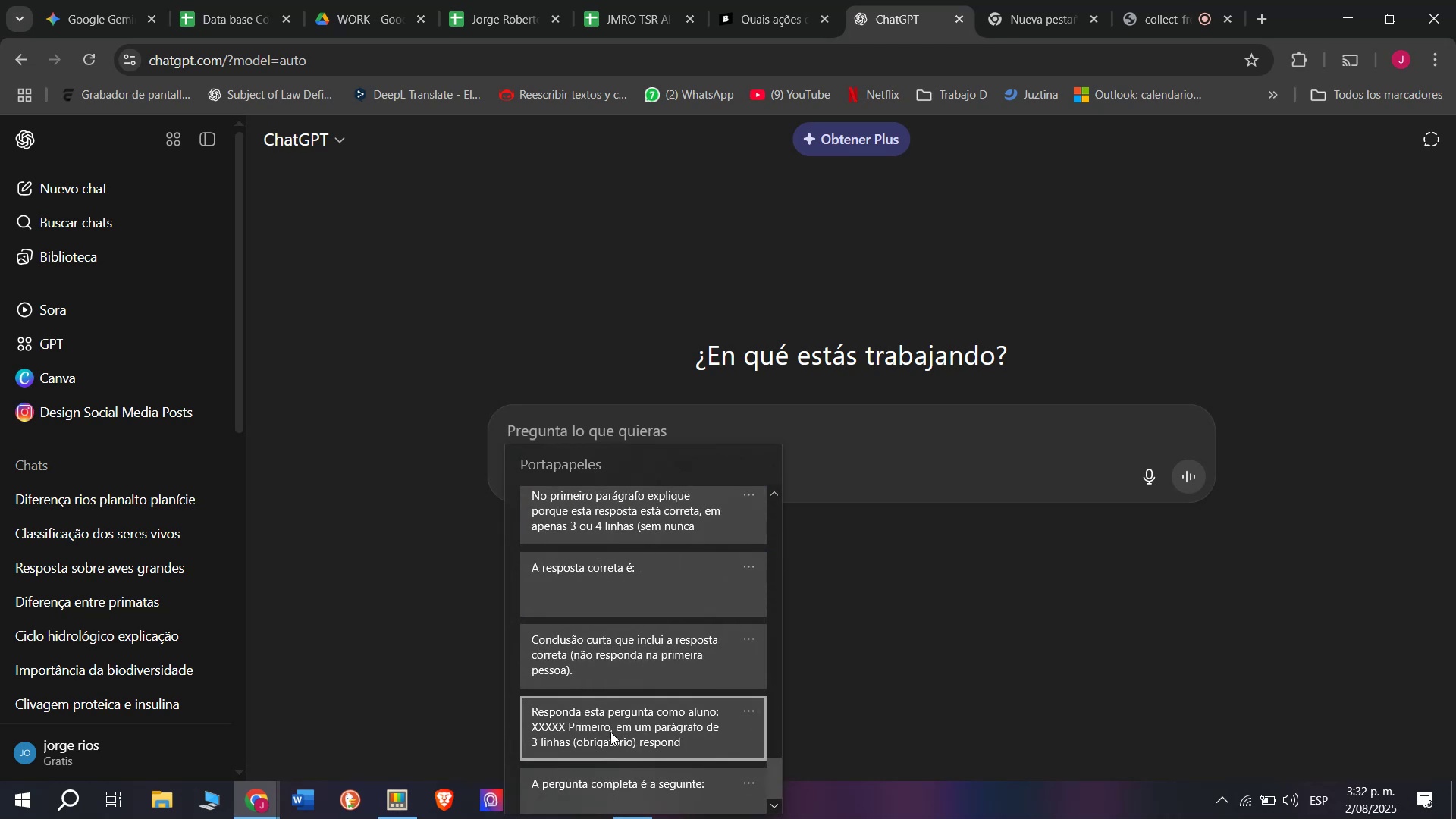 
left_click([610, 732])
 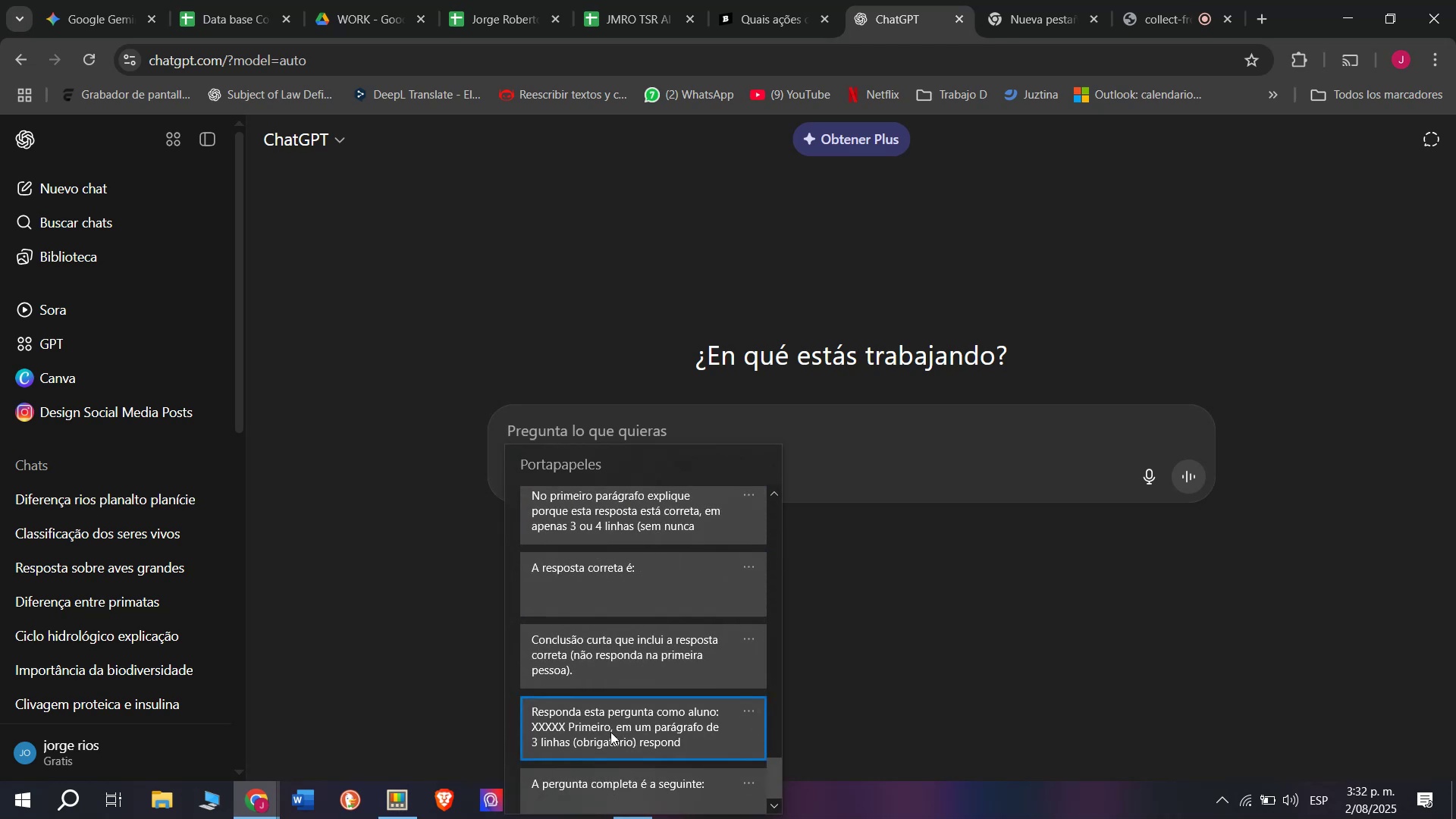 
key(Control+ControlLeft)
 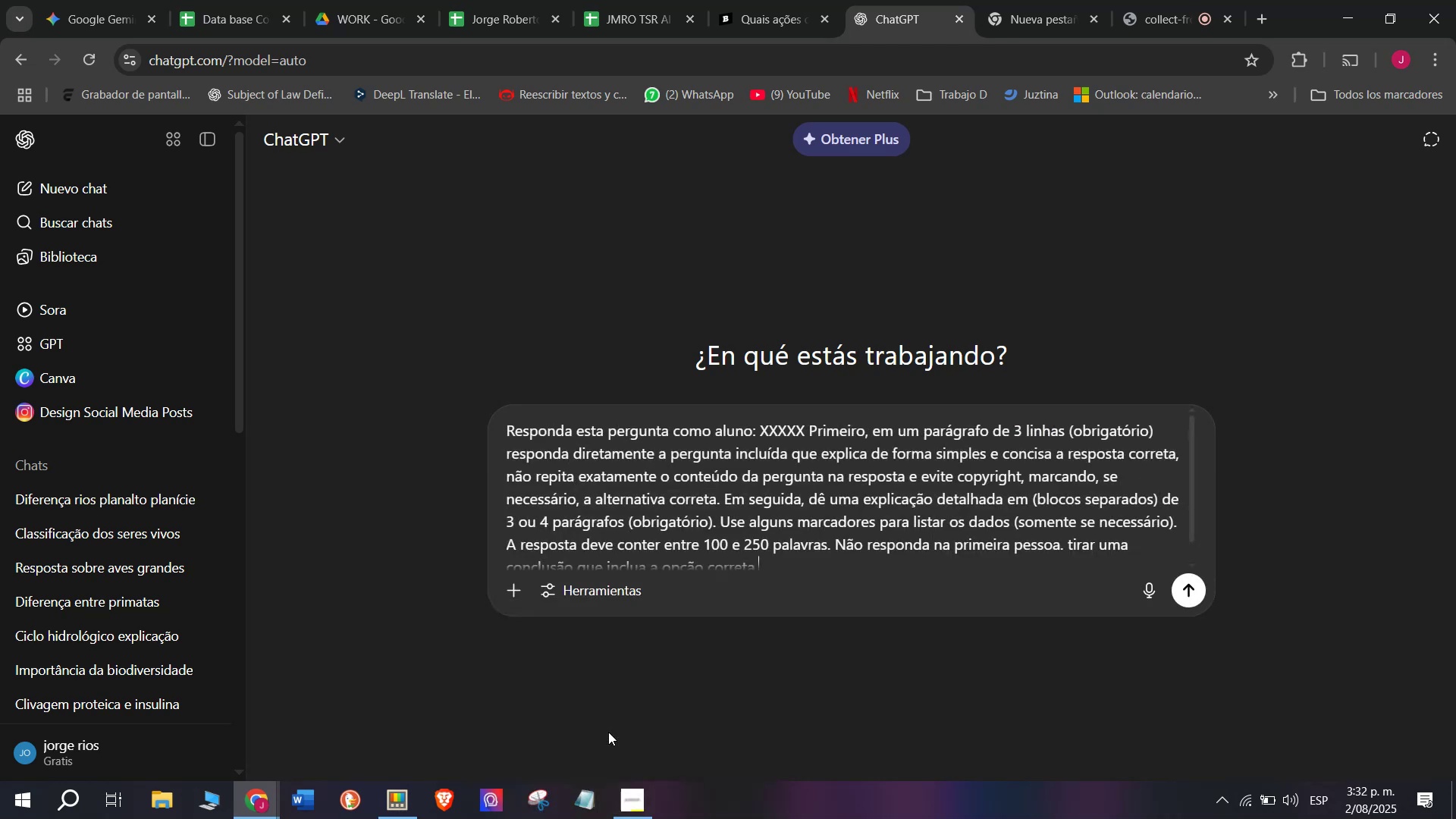 
key(Control+V)
 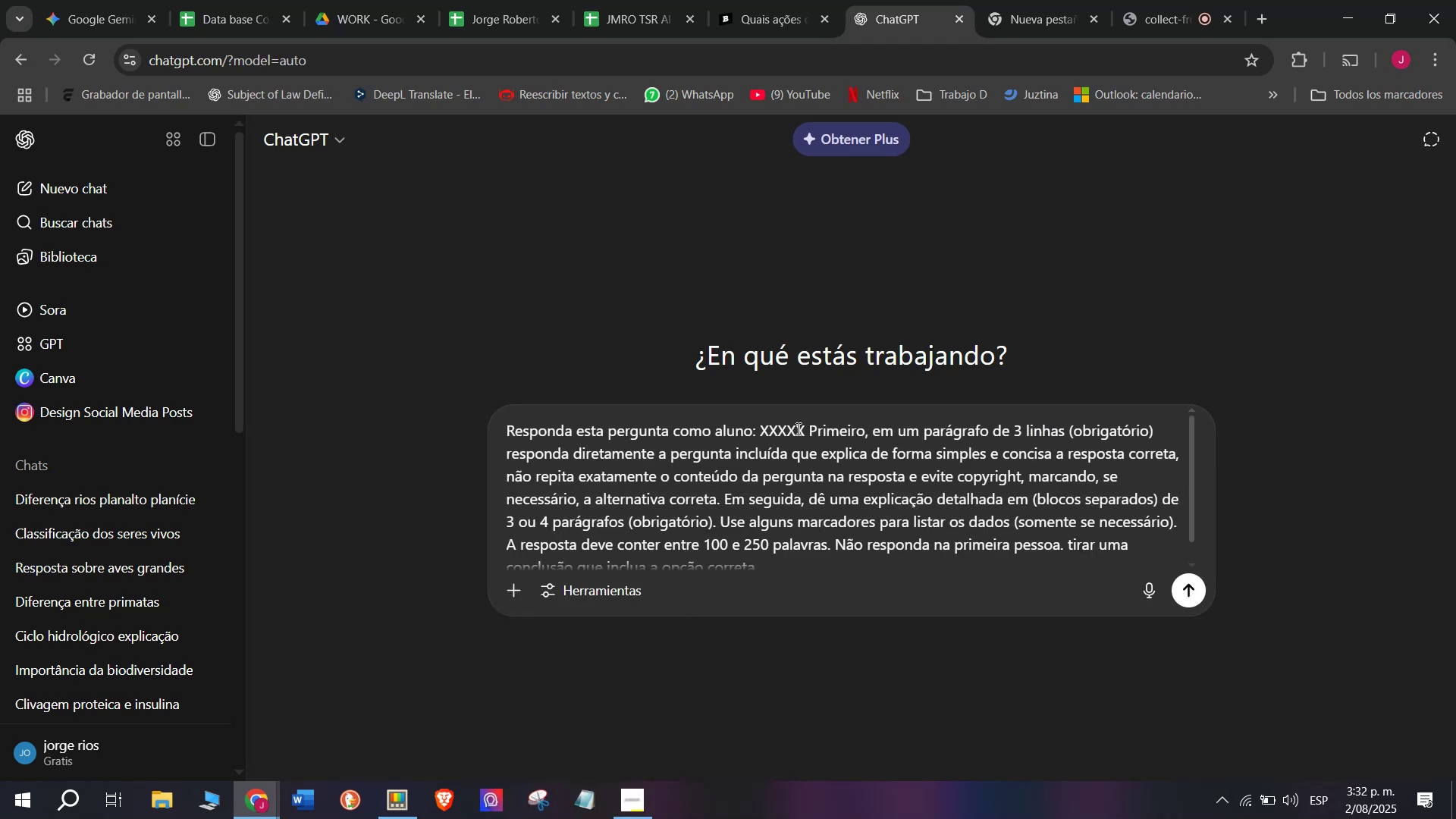 
left_click_drag(start_coordinate=[805, 428], to_coordinate=[761, 423])
 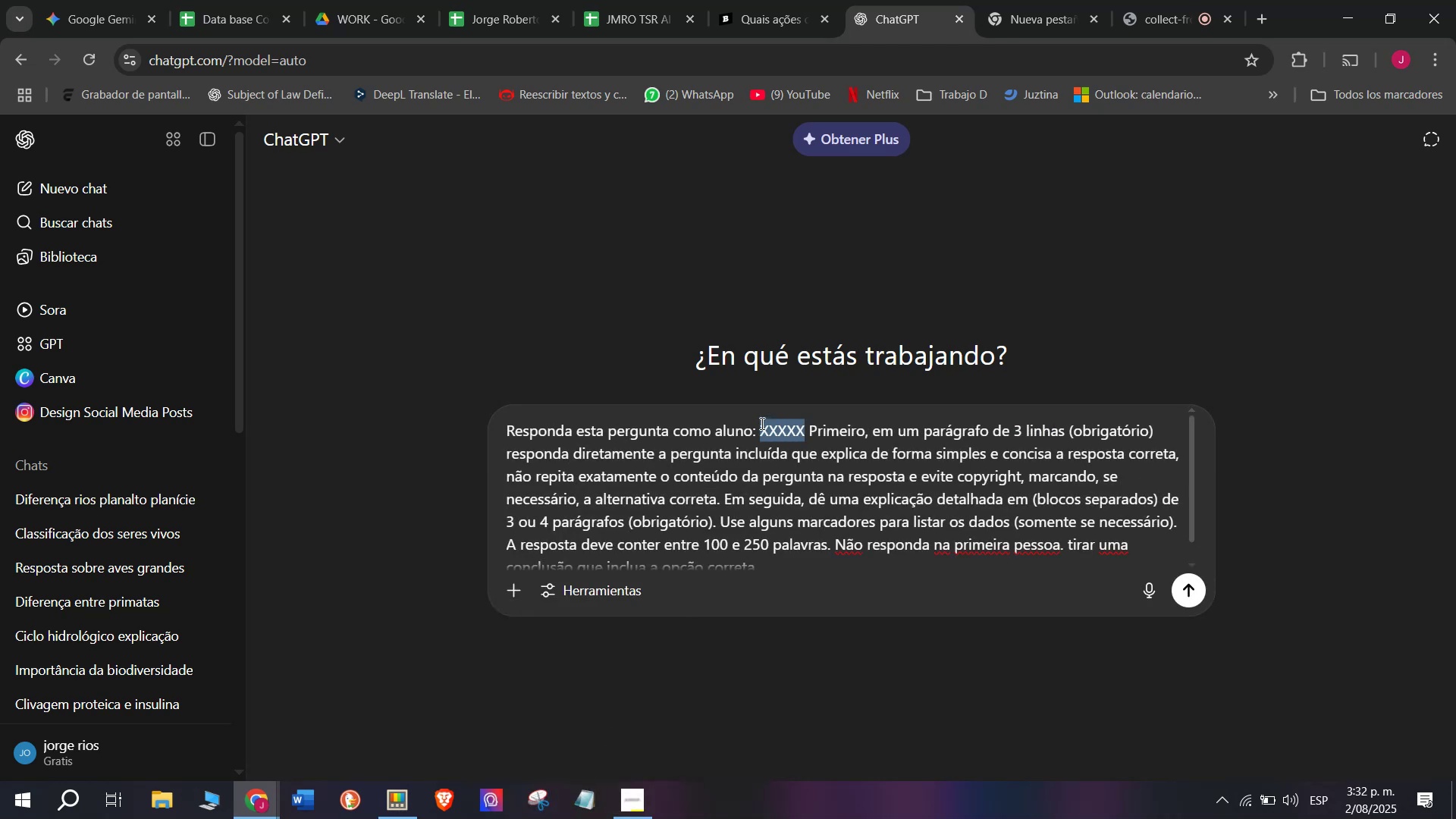 
key(Meta+MetaLeft)
 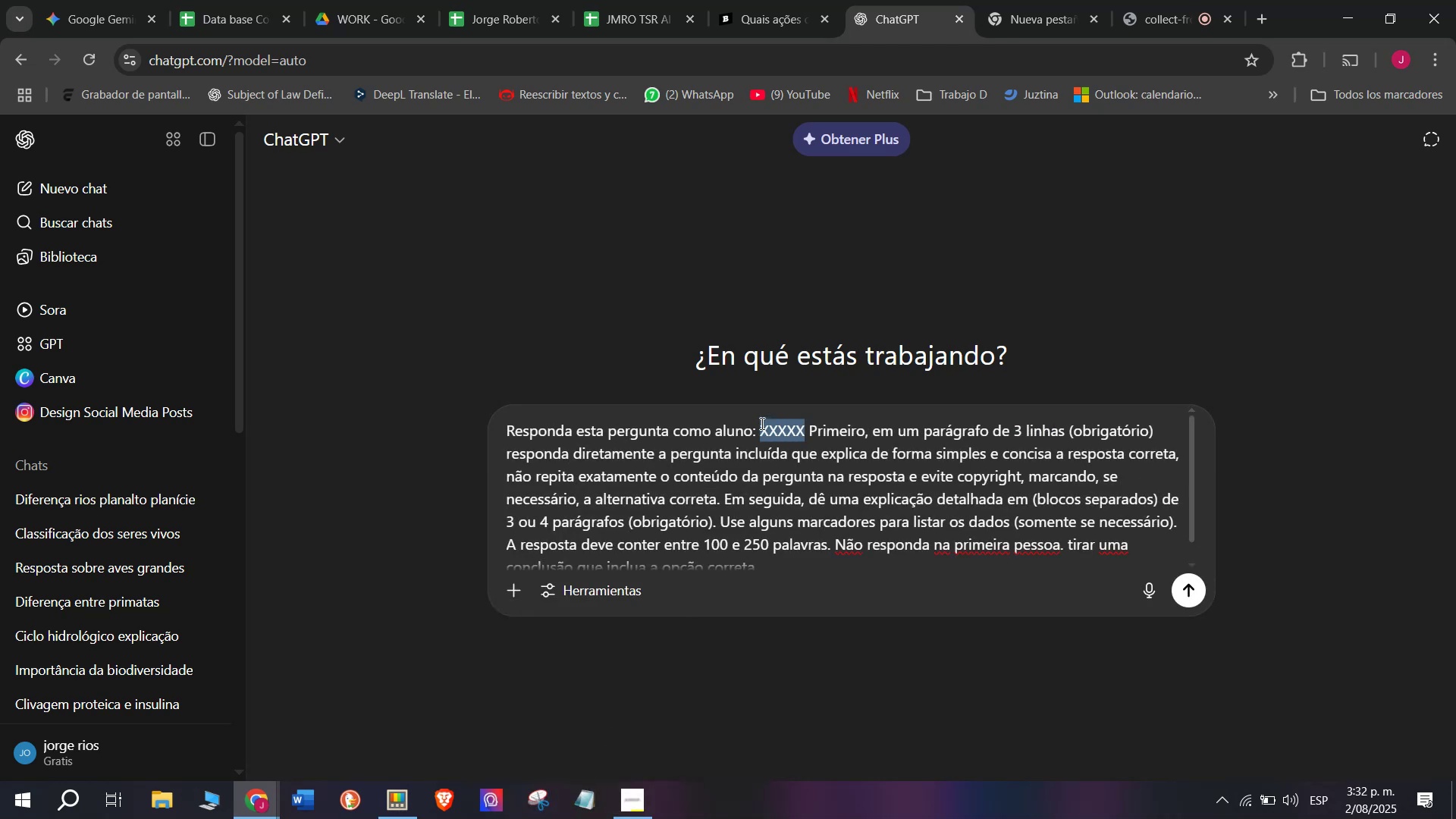 
key(Meta+V)
 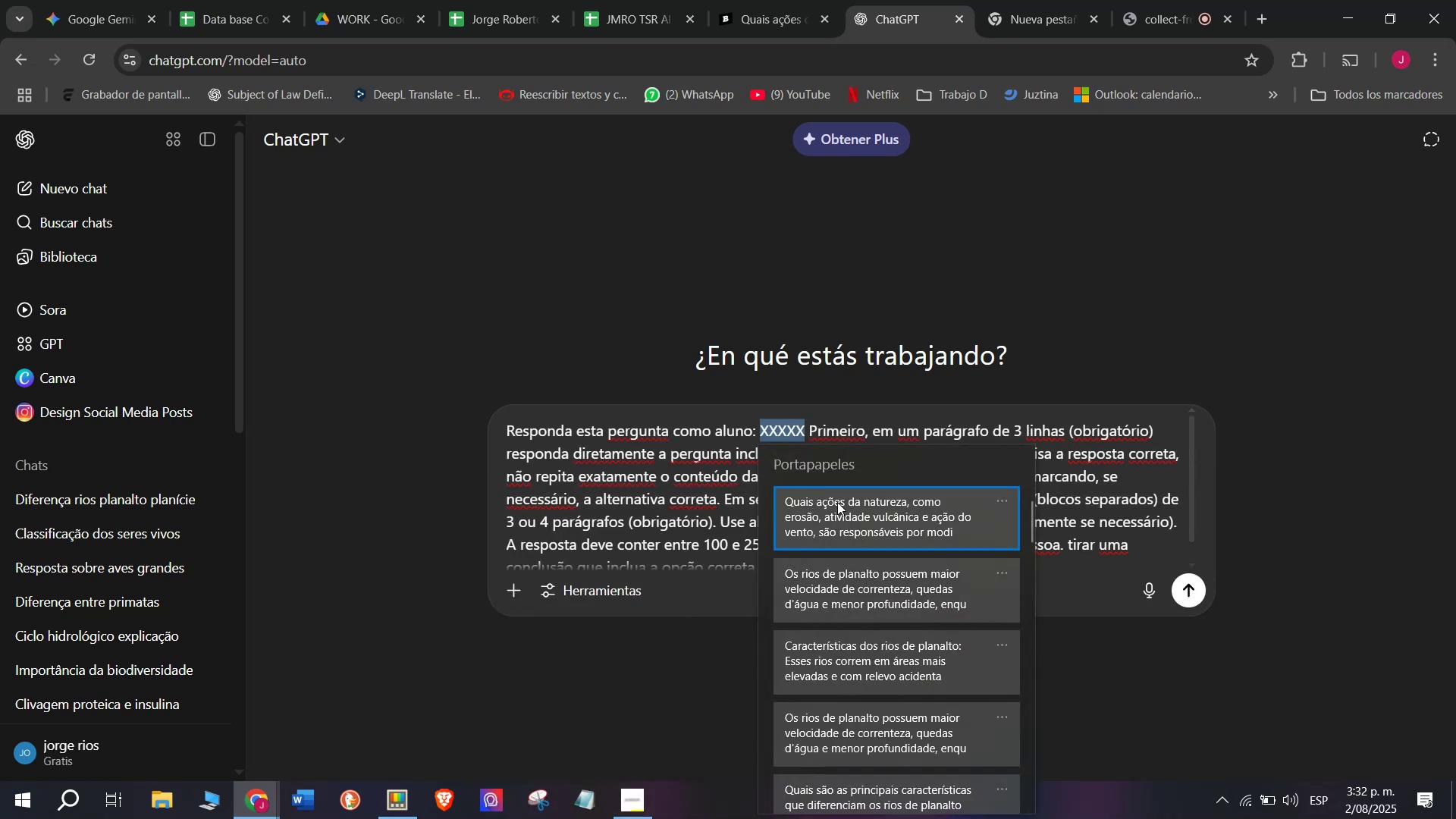 
left_click([837, 502])
 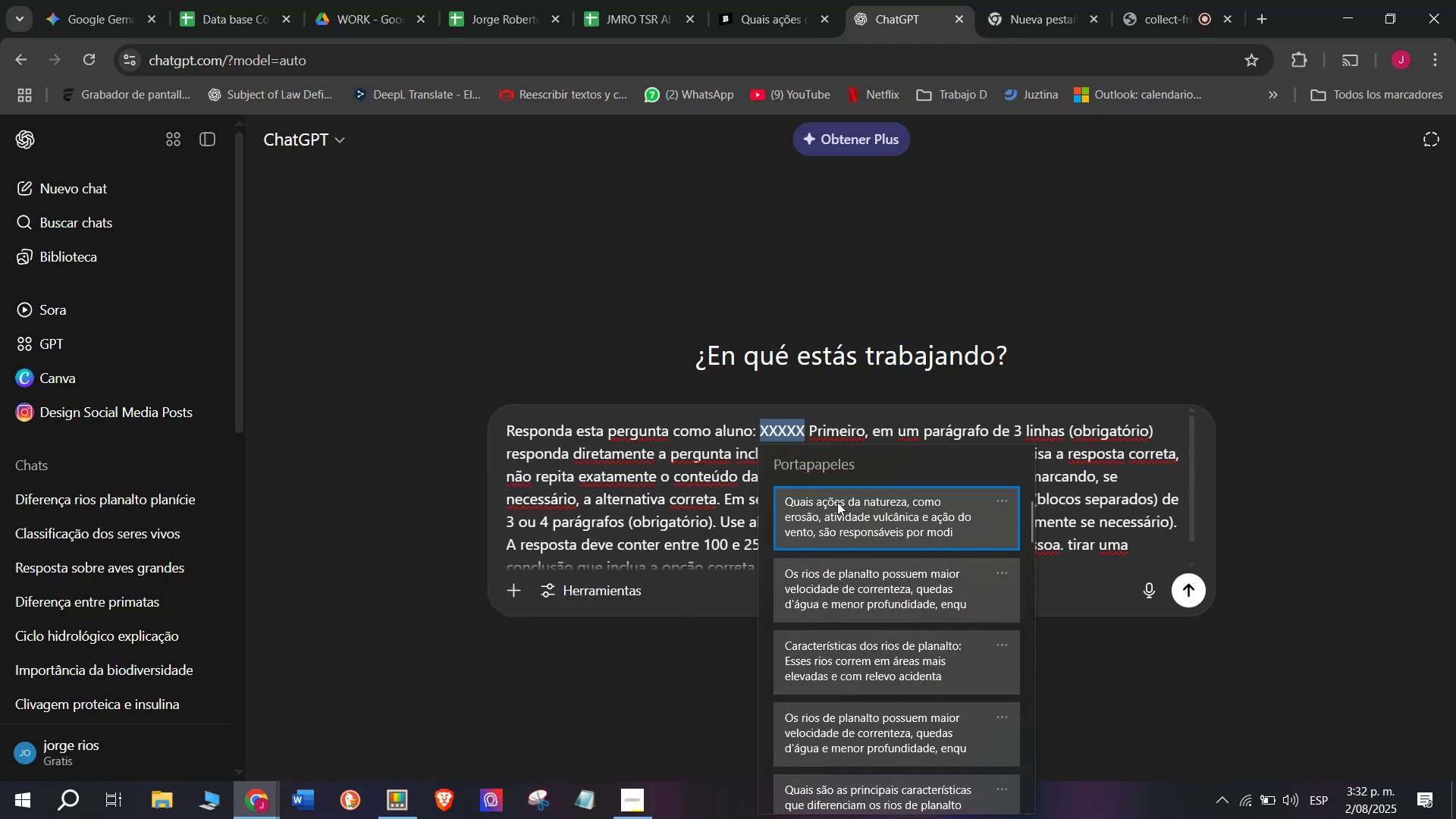 
key(Control+ControlLeft)
 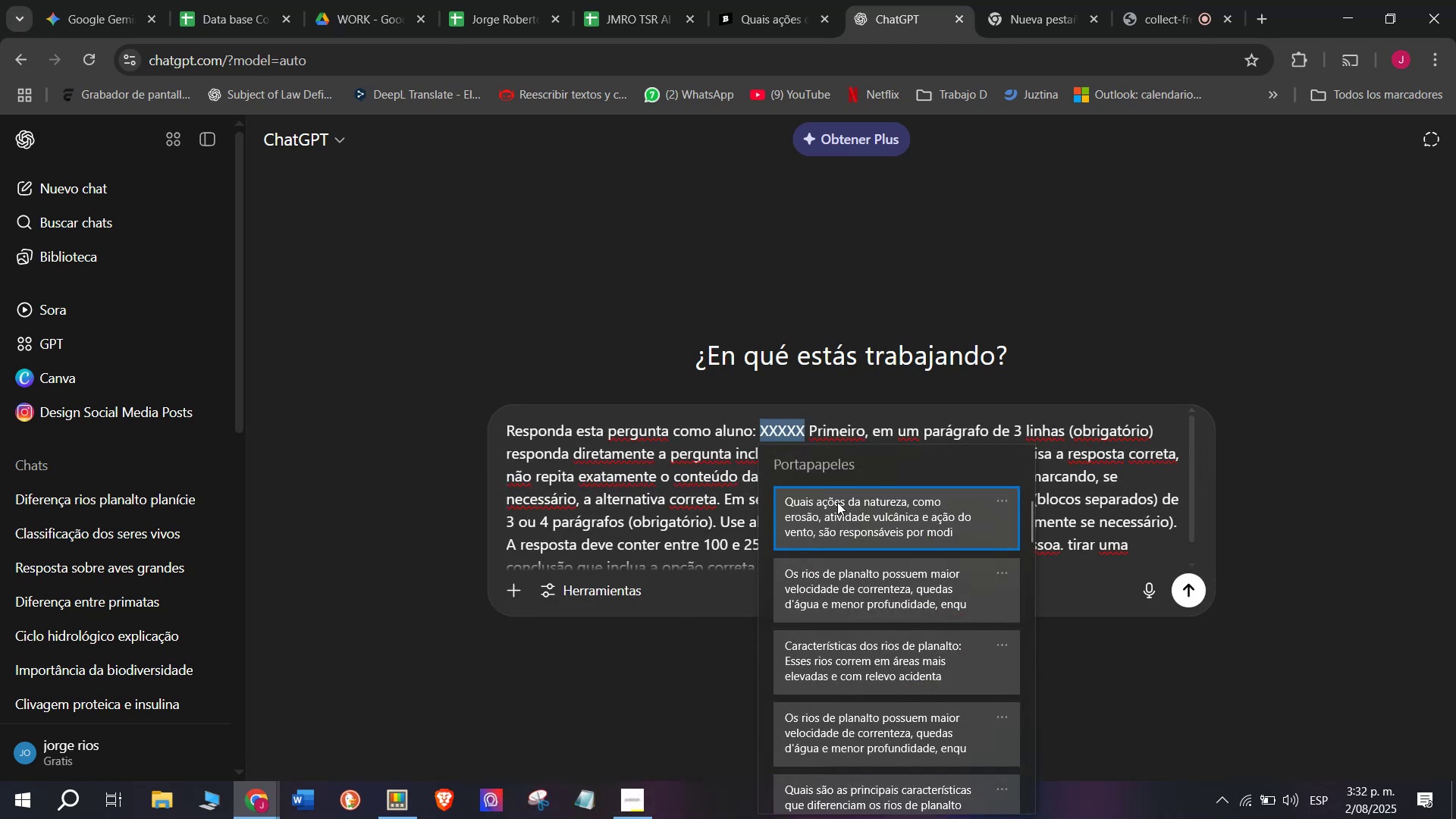 
key(Control+V)
 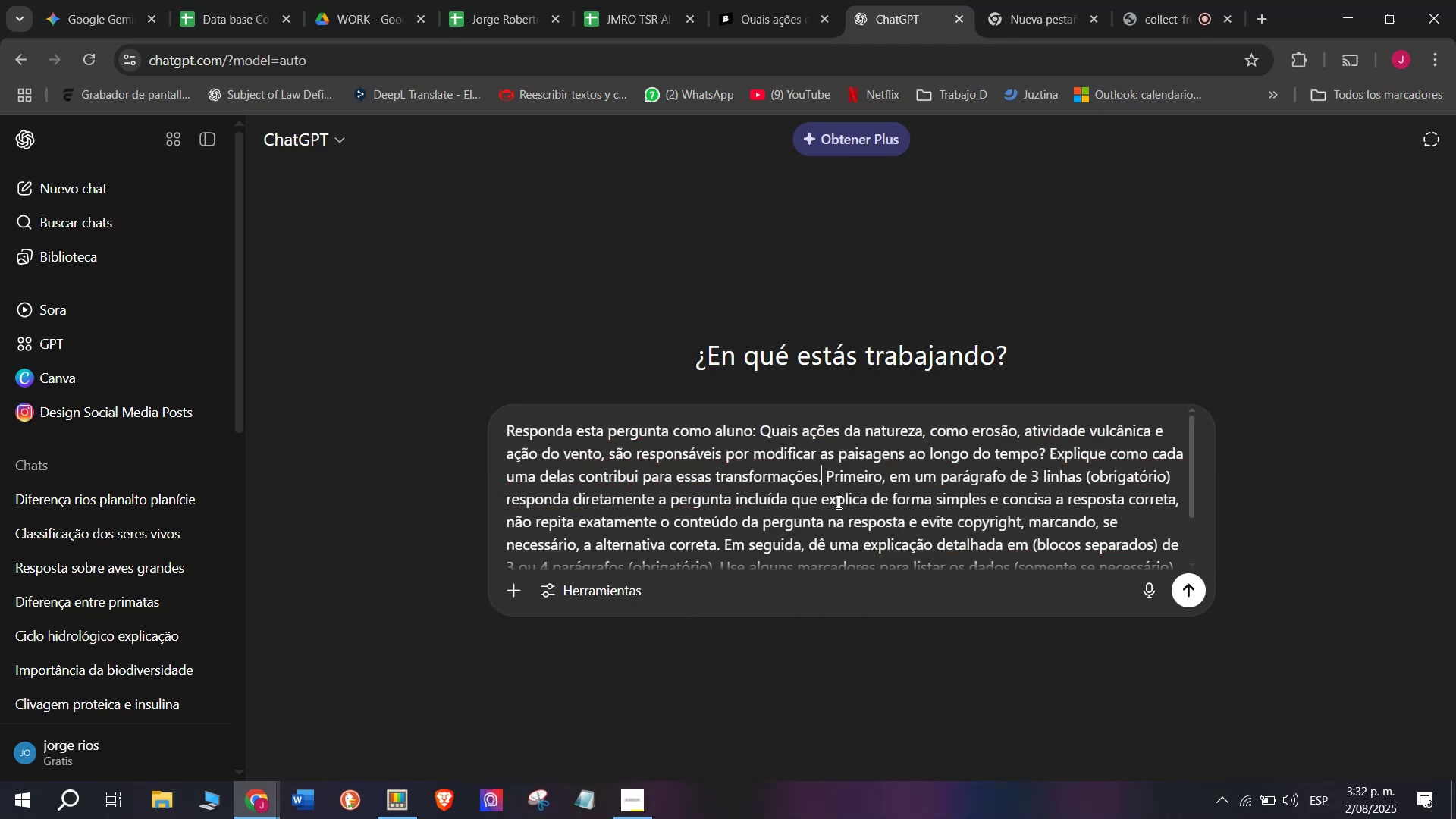 
key(Enter)
 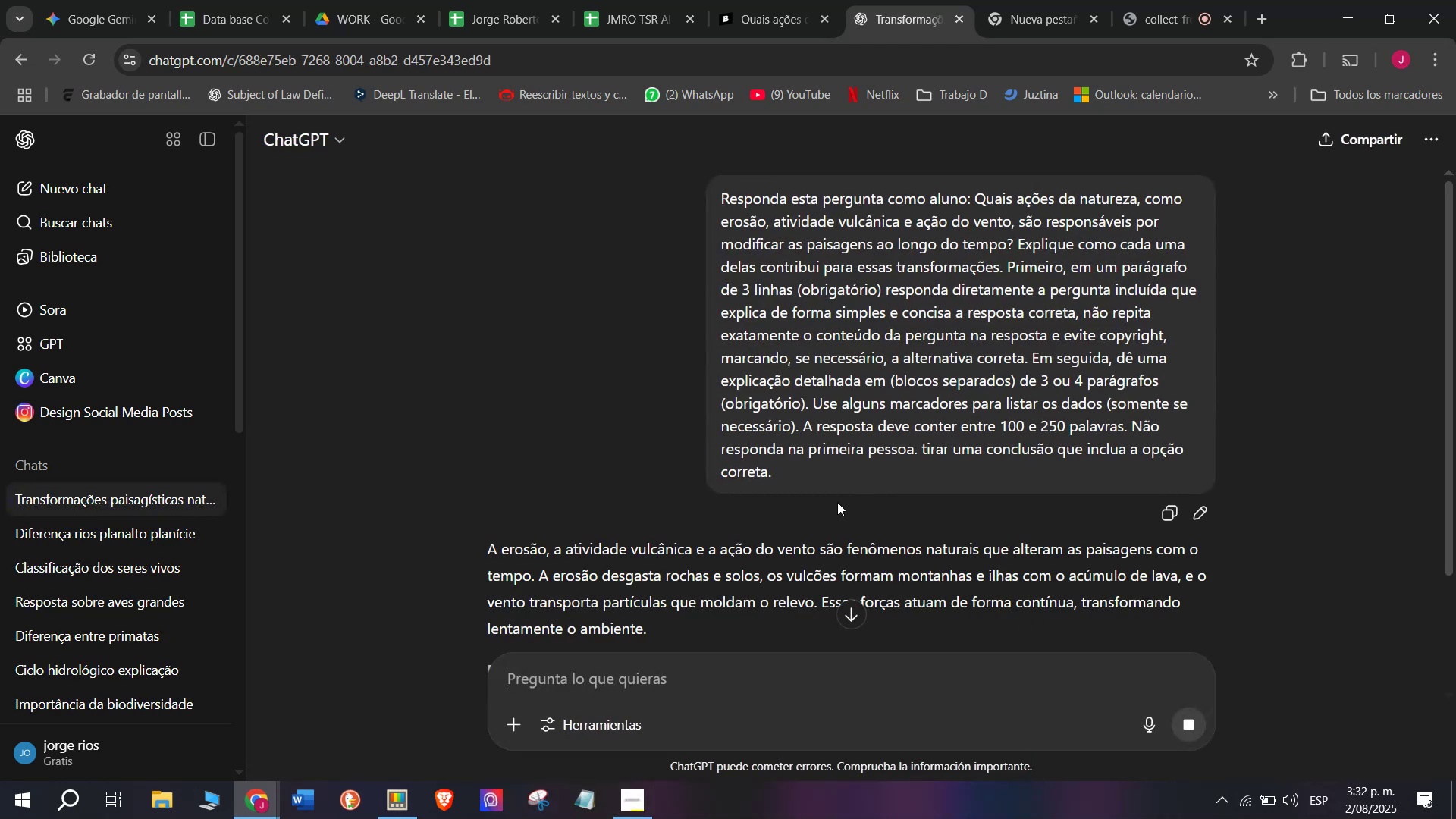 
wait(8.39)
 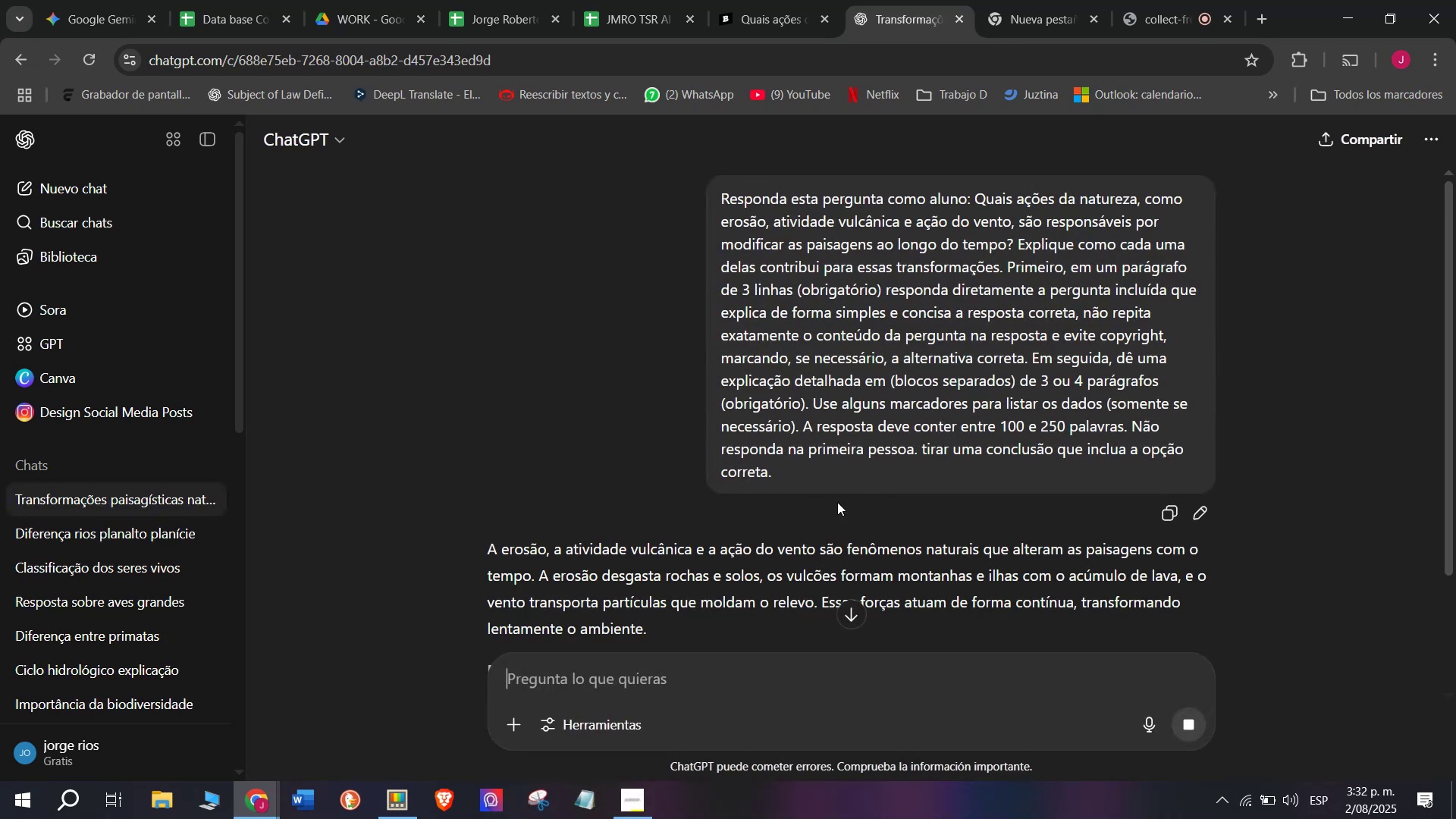 
scroll: coordinate [770, 439], scroll_direction: down, amount: 1.0
 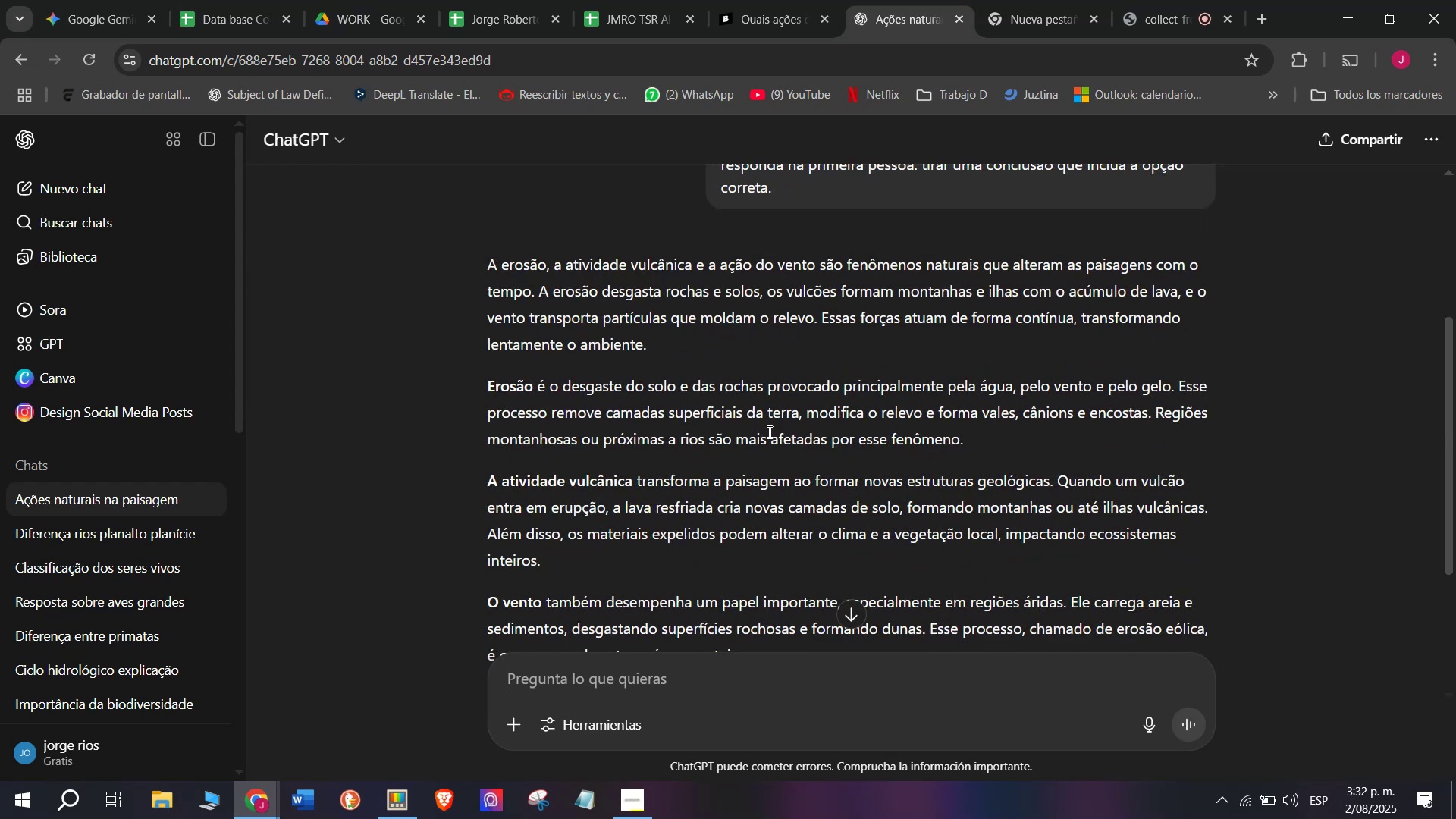 
scroll: coordinate [768, 431], scroll_direction: up, amount: 1.0
 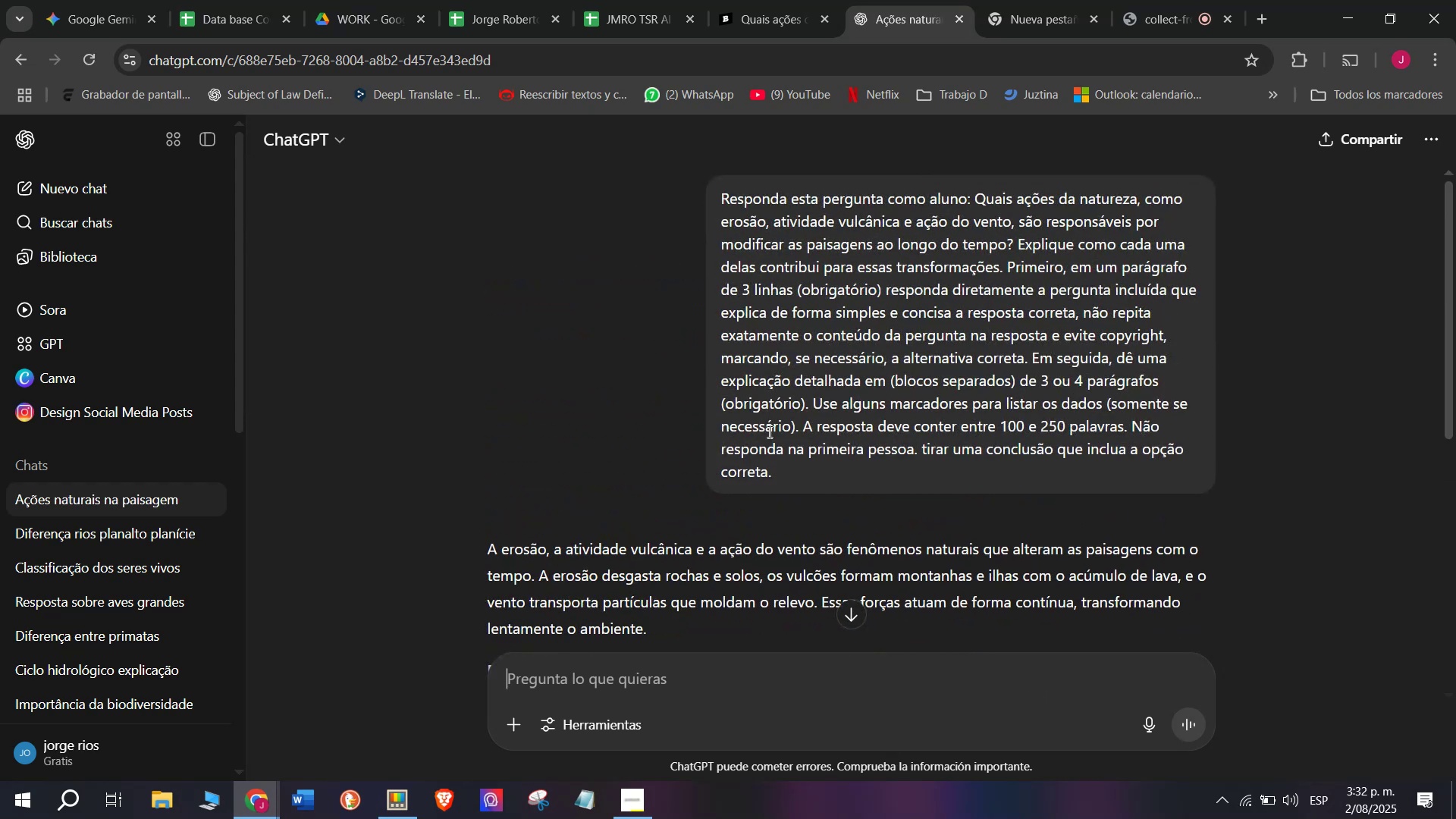 
scroll: coordinate [768, 431], scroll_direction: down, amount: 1.0
 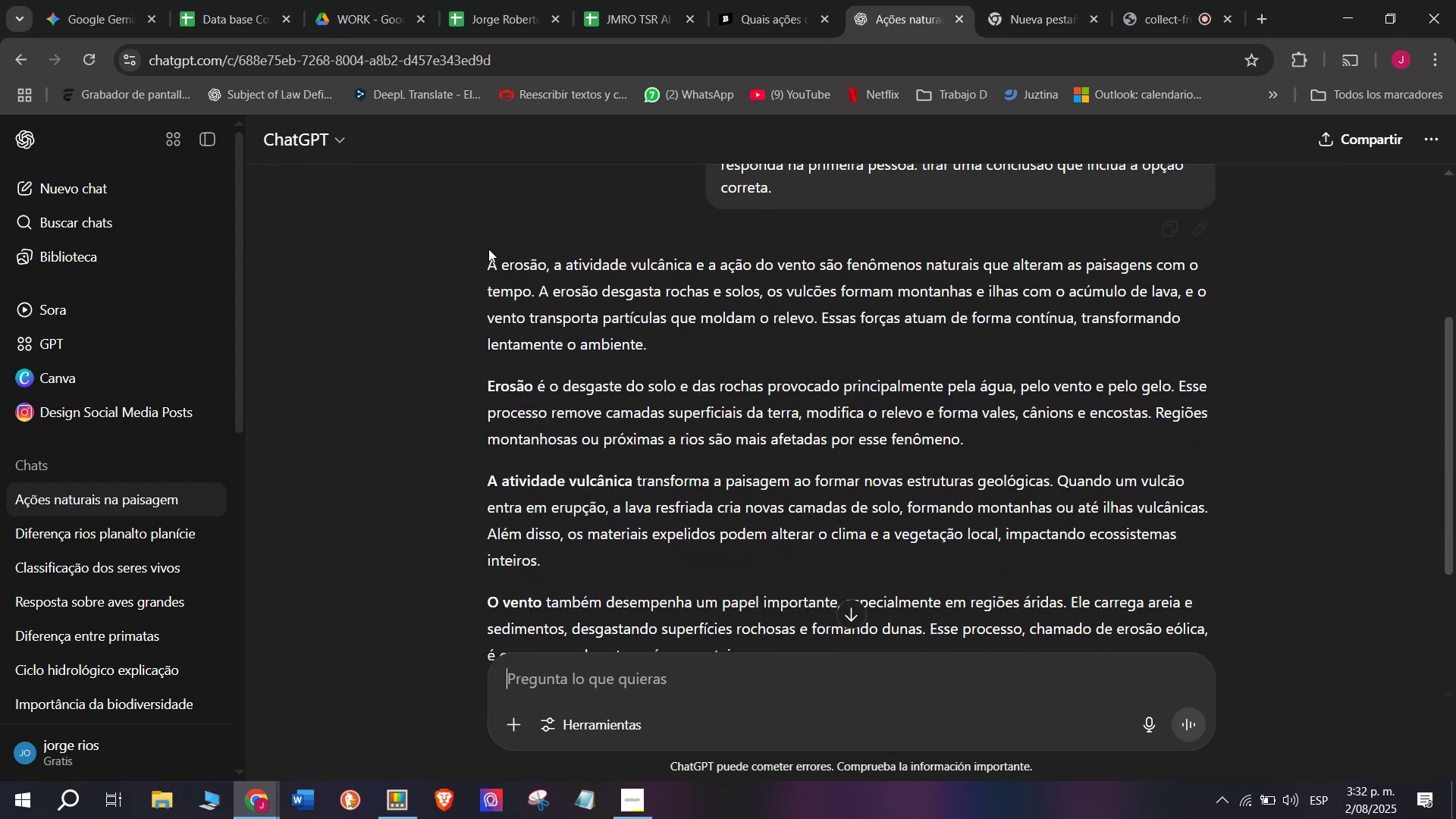 
left_click_drag(start_coordinate=[485, 259], to_coordinate=[801, 551])
 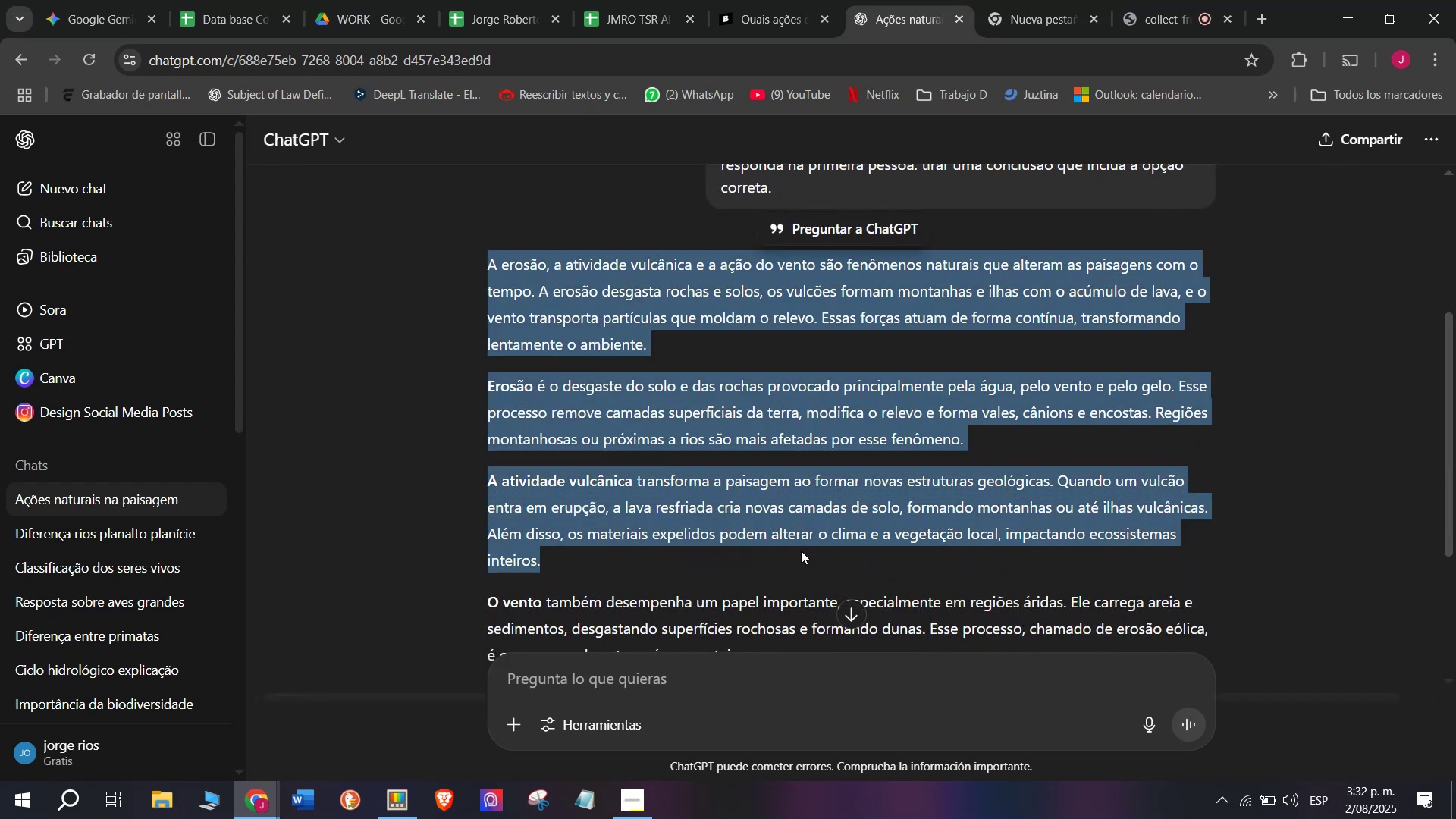 
key(Control+C)
 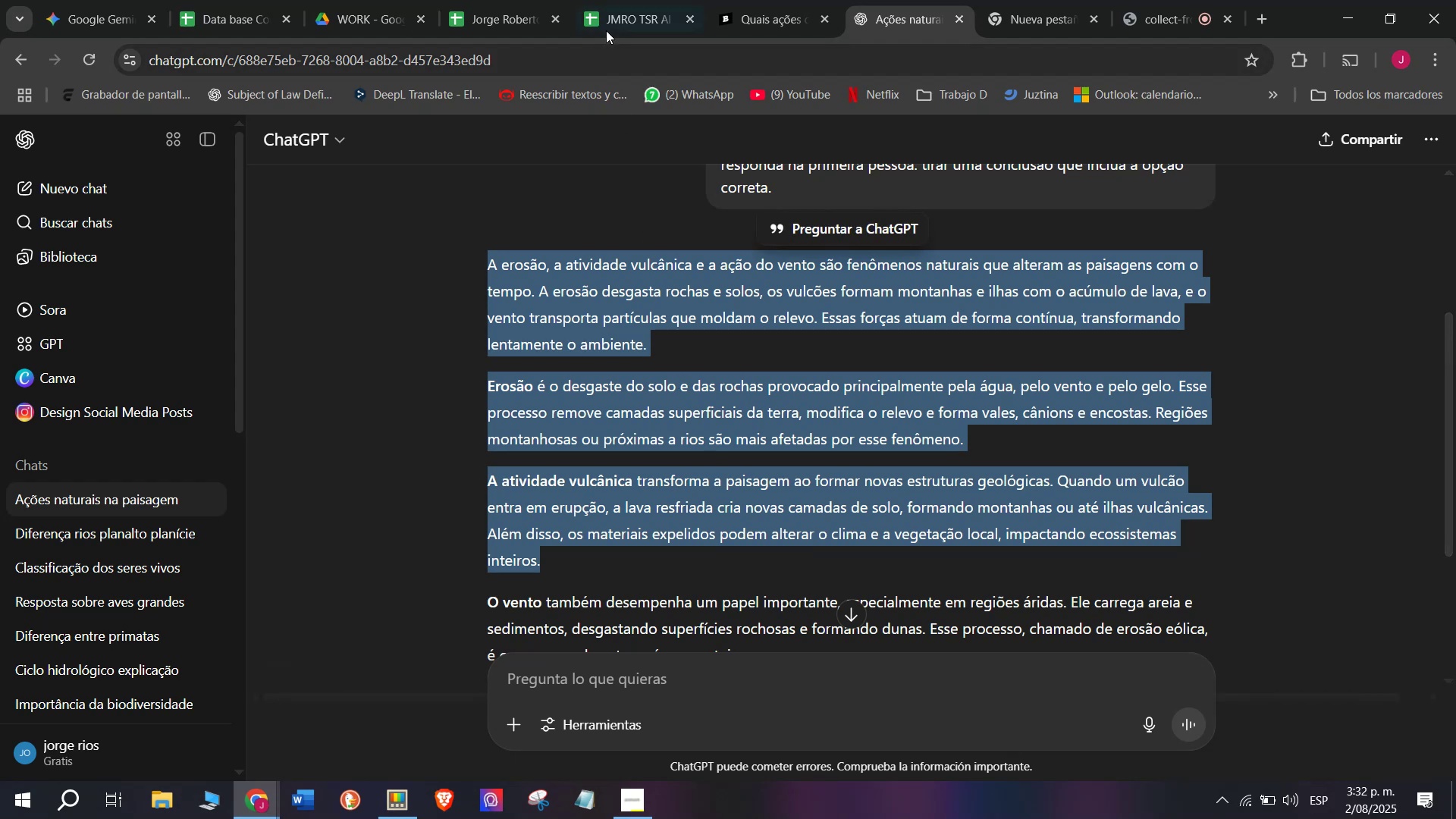 
left_click([611, 12])
 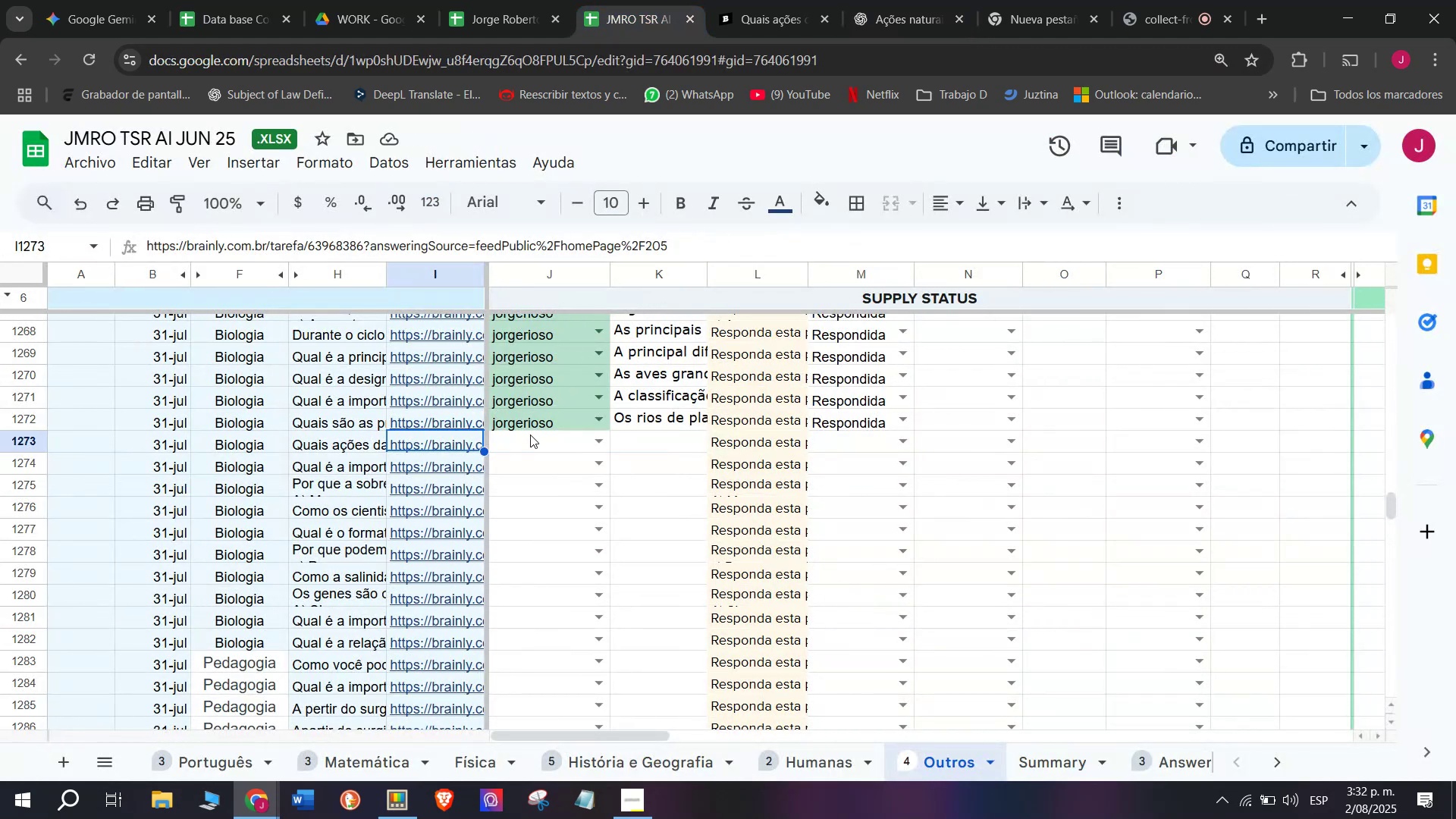 
left_click([516, 453])
 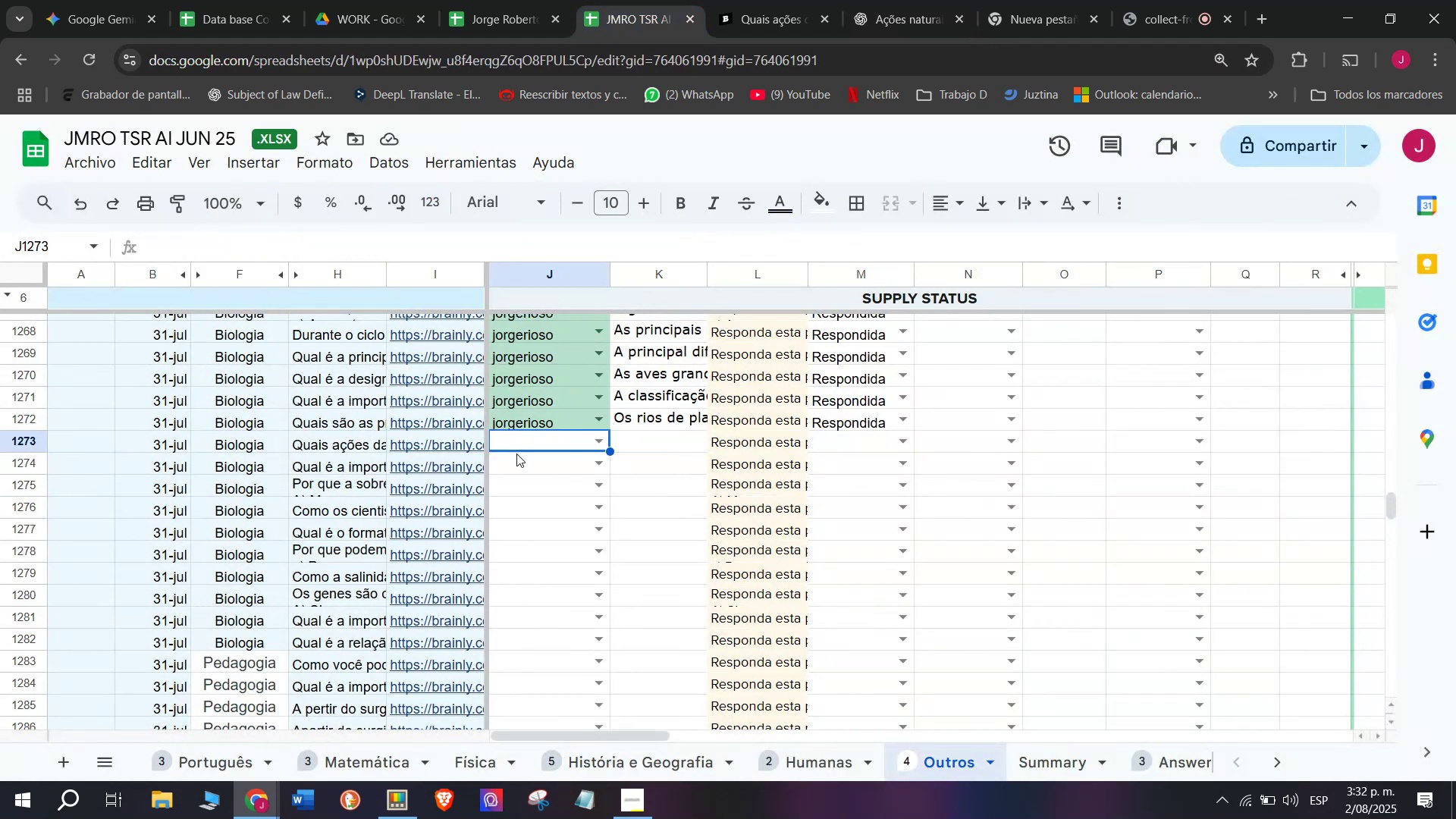 
key(J)
 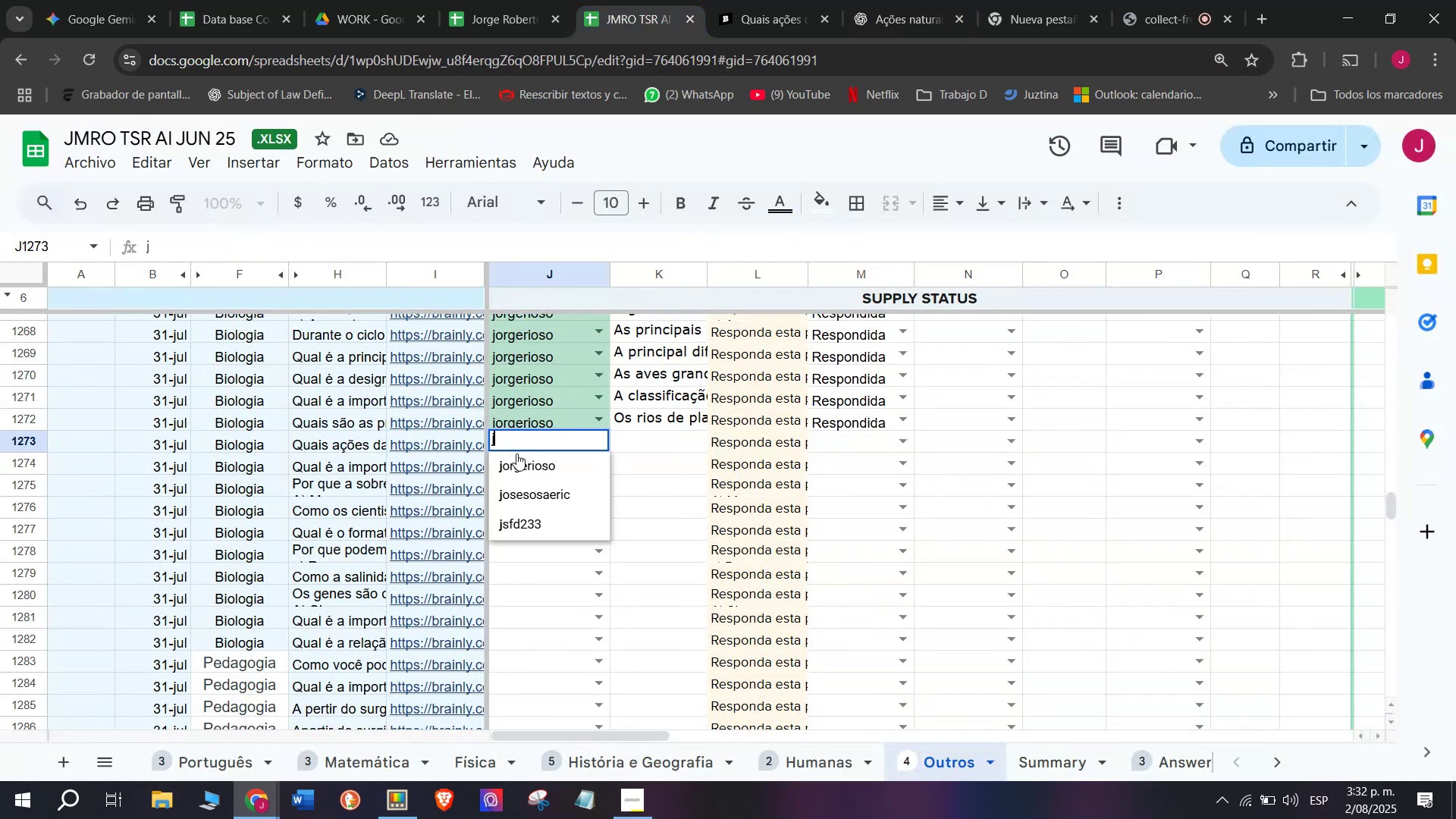 
left_click([516, 455])
 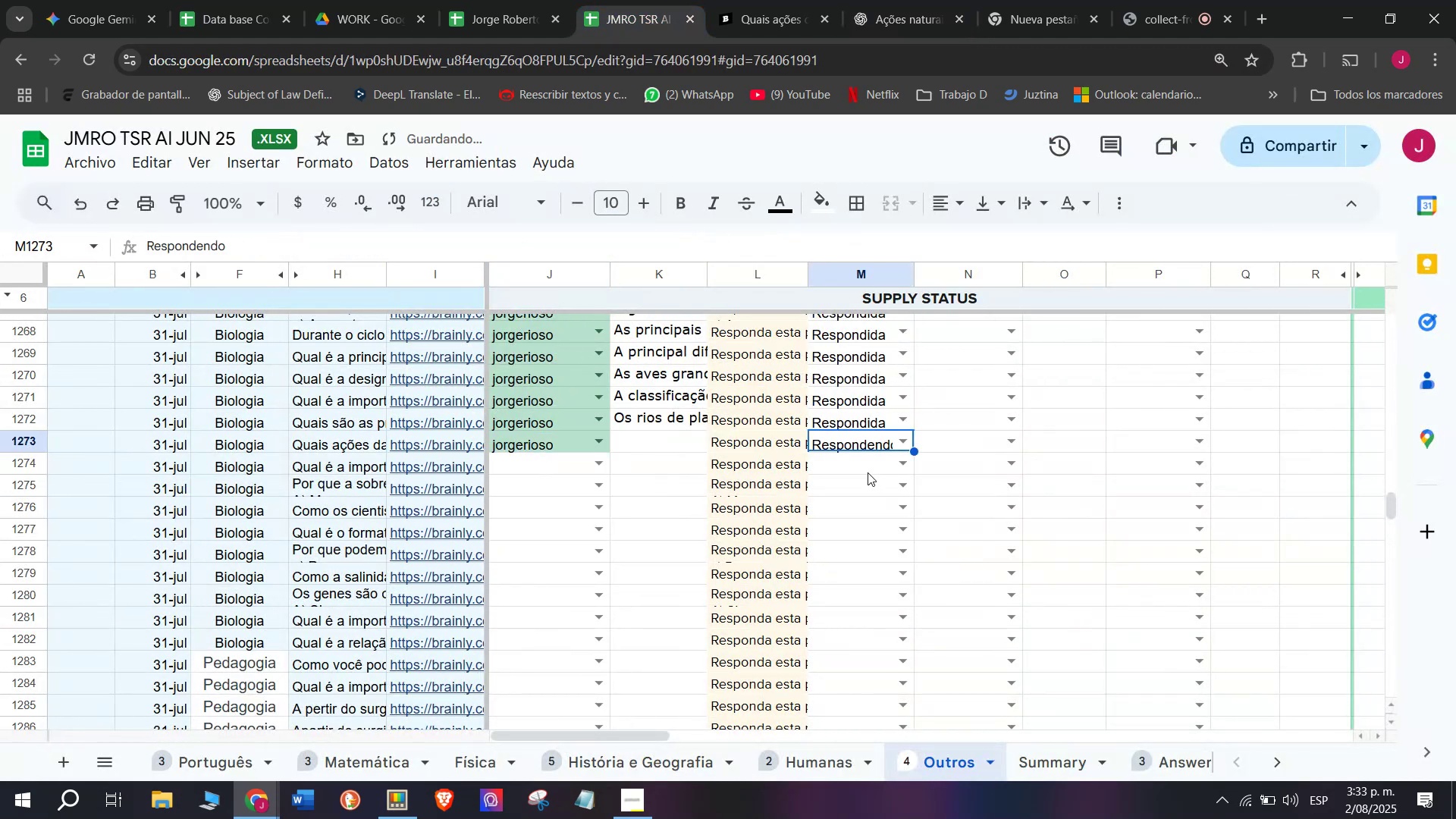 
left_click([740, 0])
 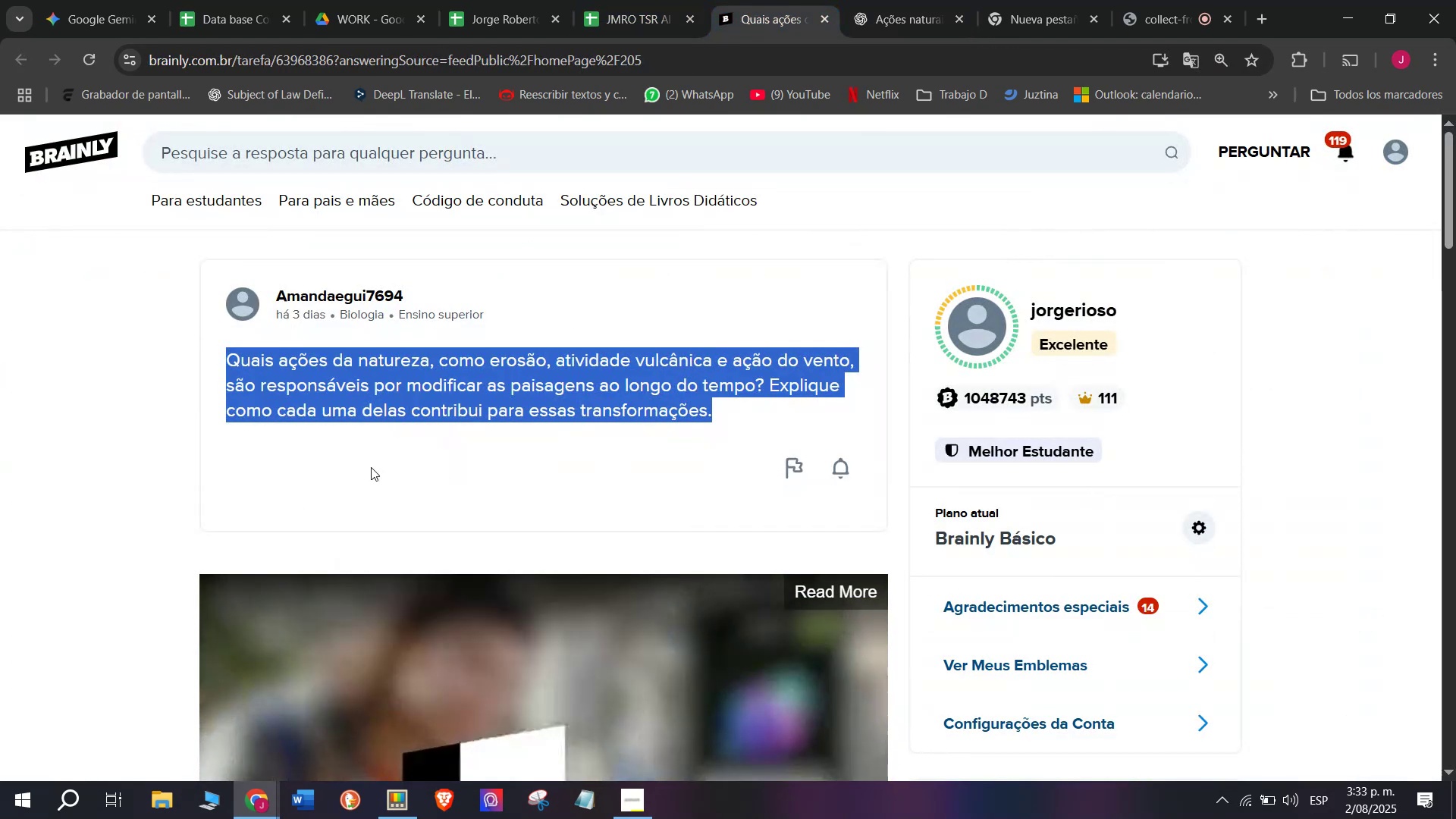 
left_click_drag(start_coordinate=[688, 359], to_coordinate=[486, 228])
 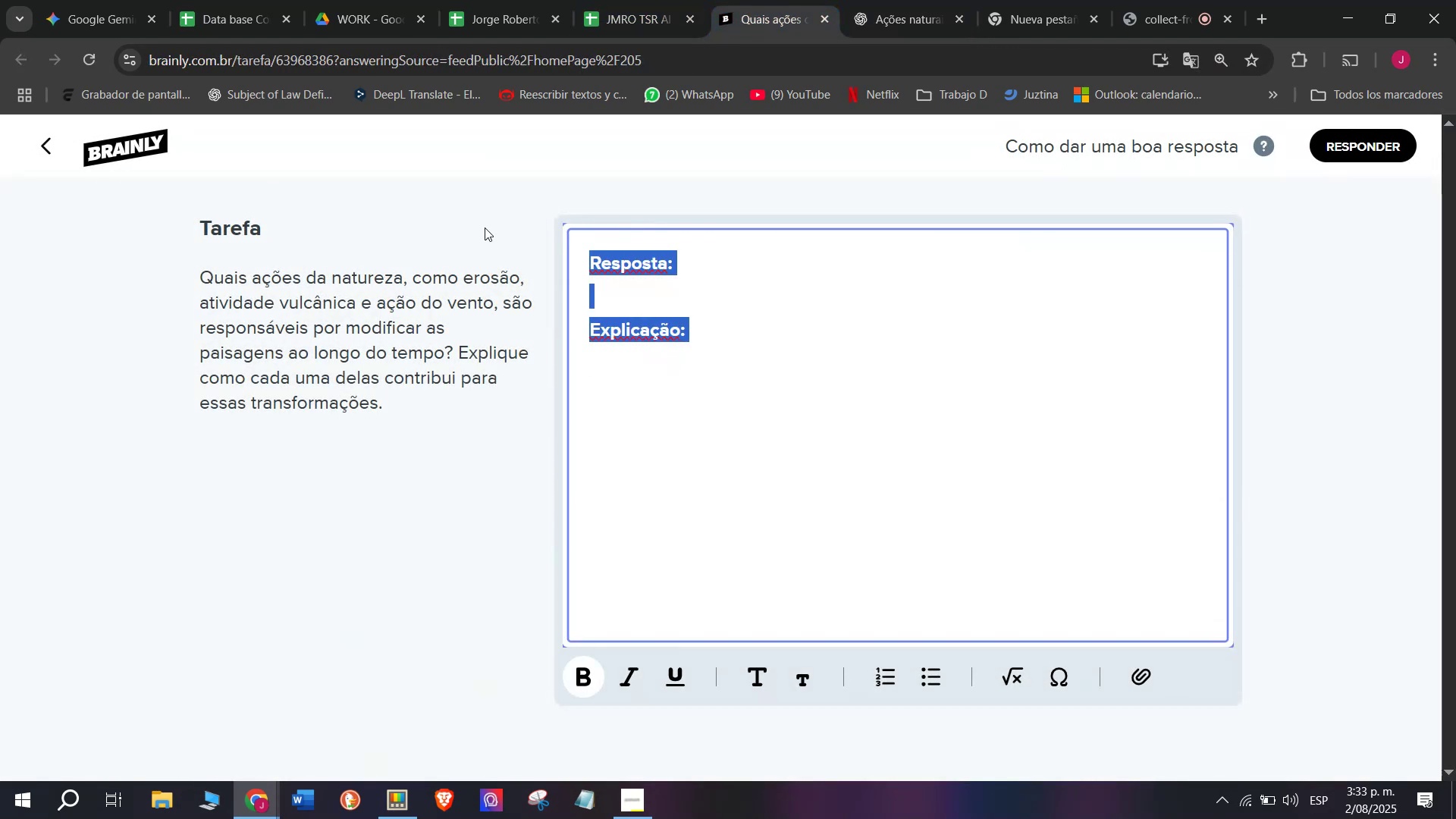 
key(Control+V)
 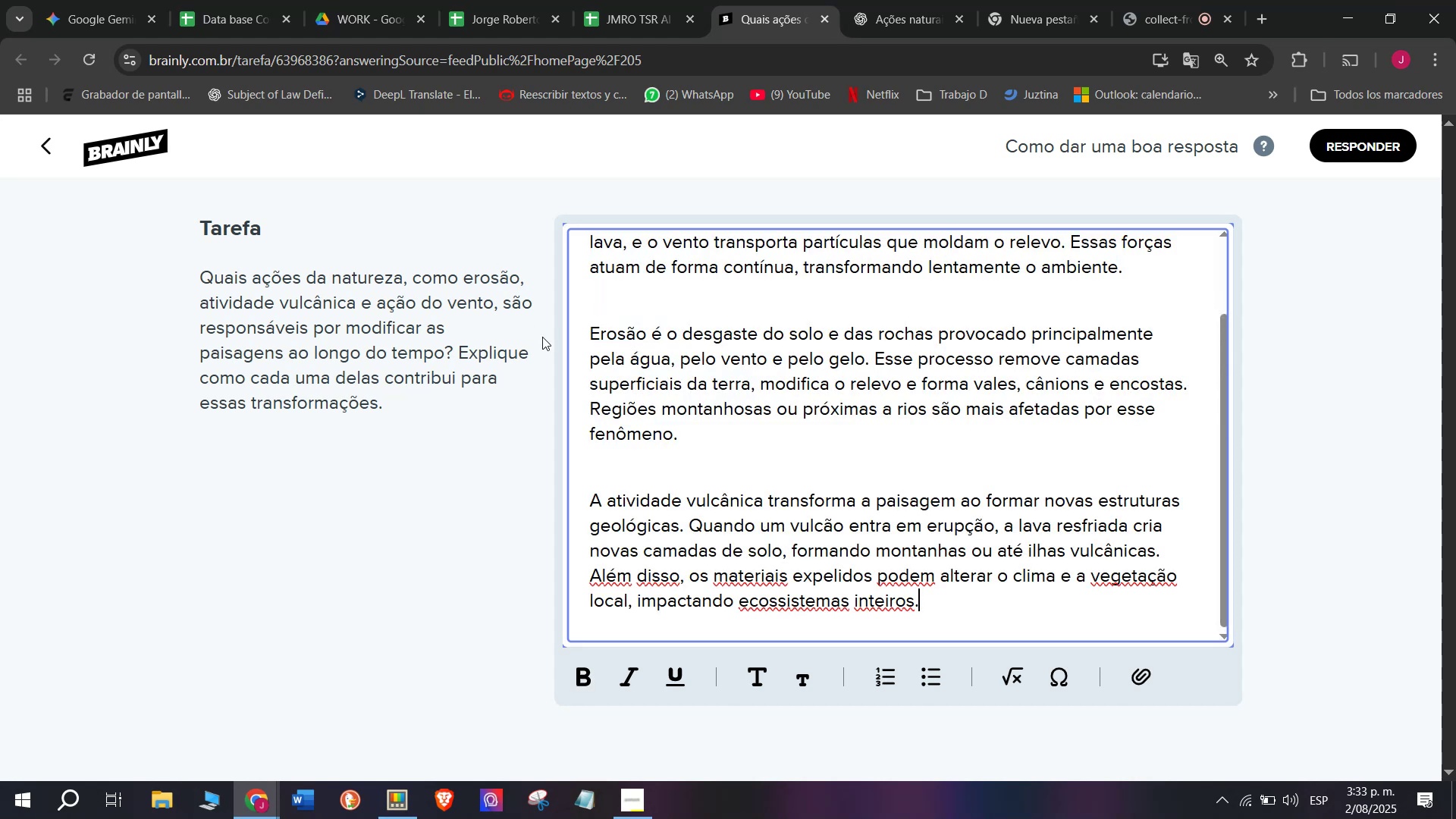 
wait(6.4)
 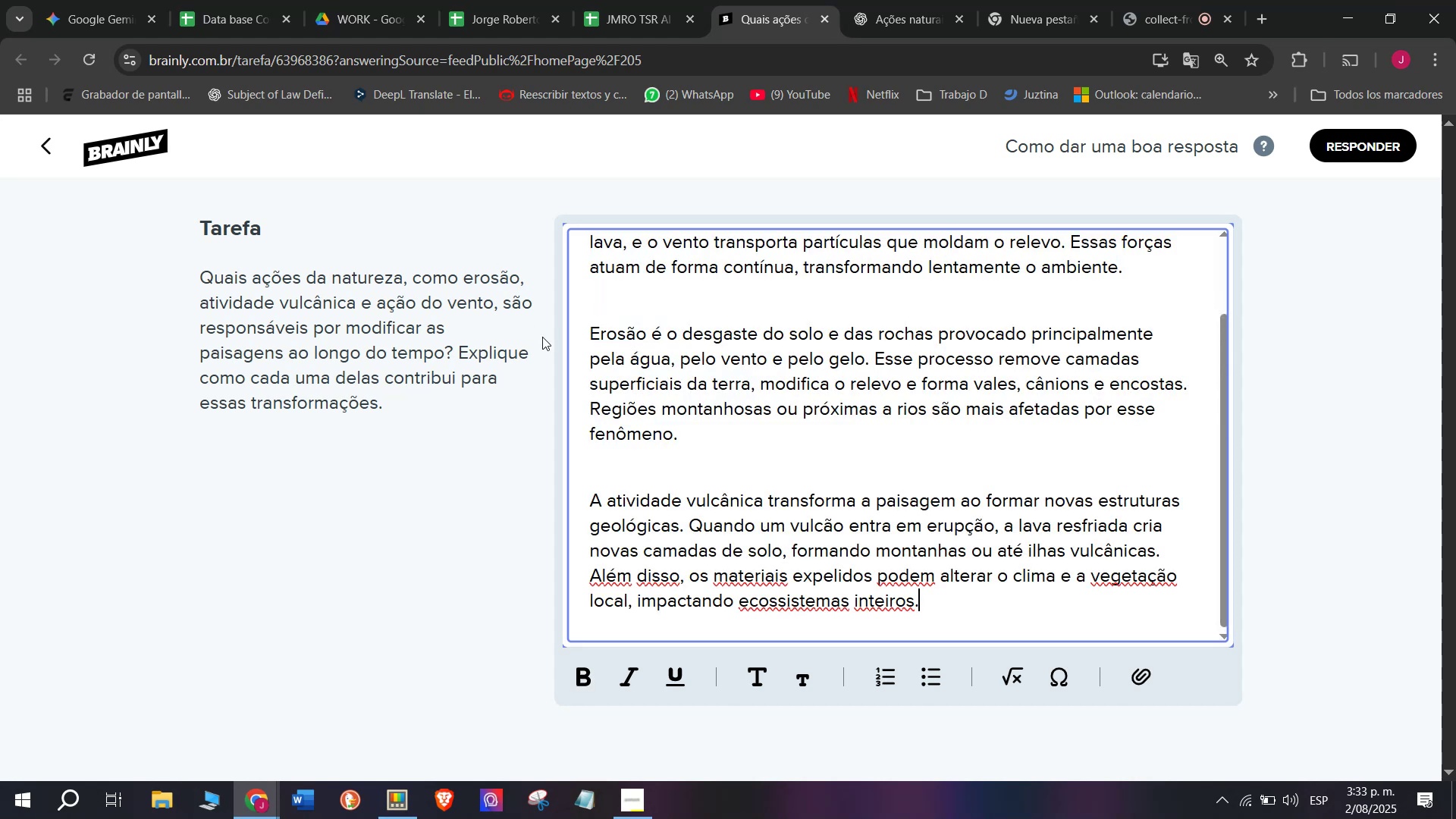 
scroll: coordinate [749, 483], scroll_direction: none, amount: 0.0
 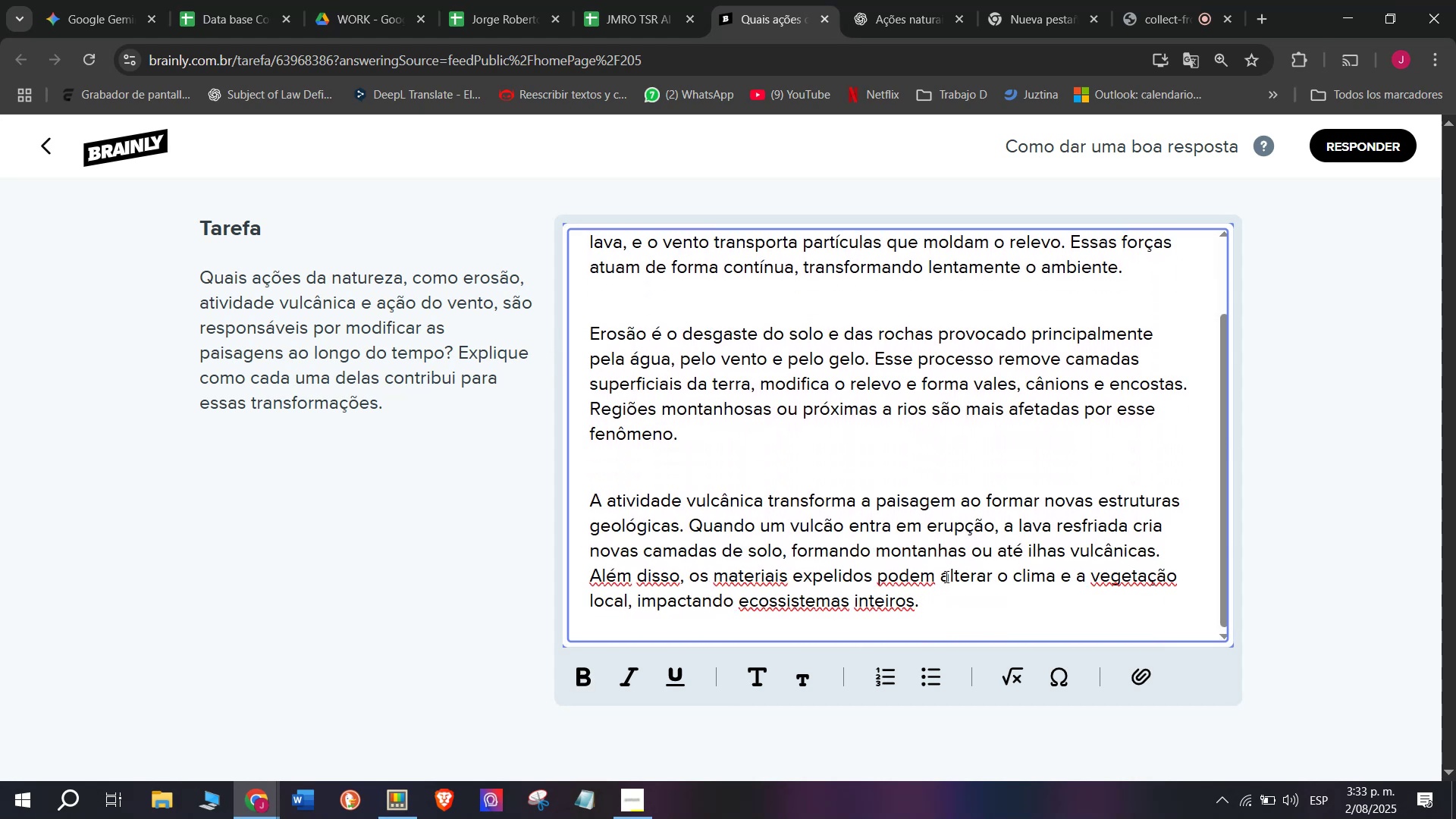 
left_click_drag(start_coordinate=[957, 597], to_coordinate=[403, 145])
 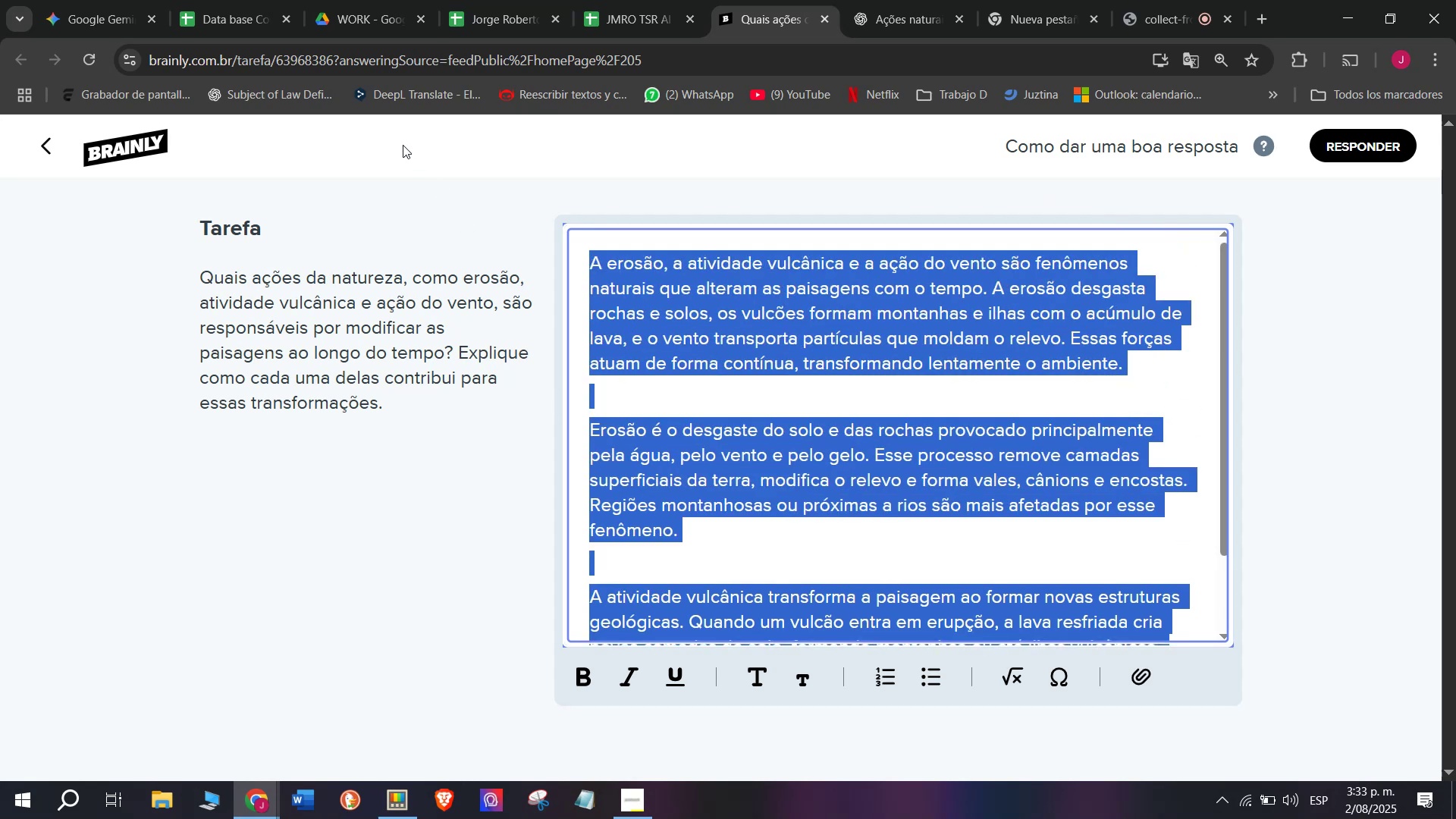 
key(Control+C)
 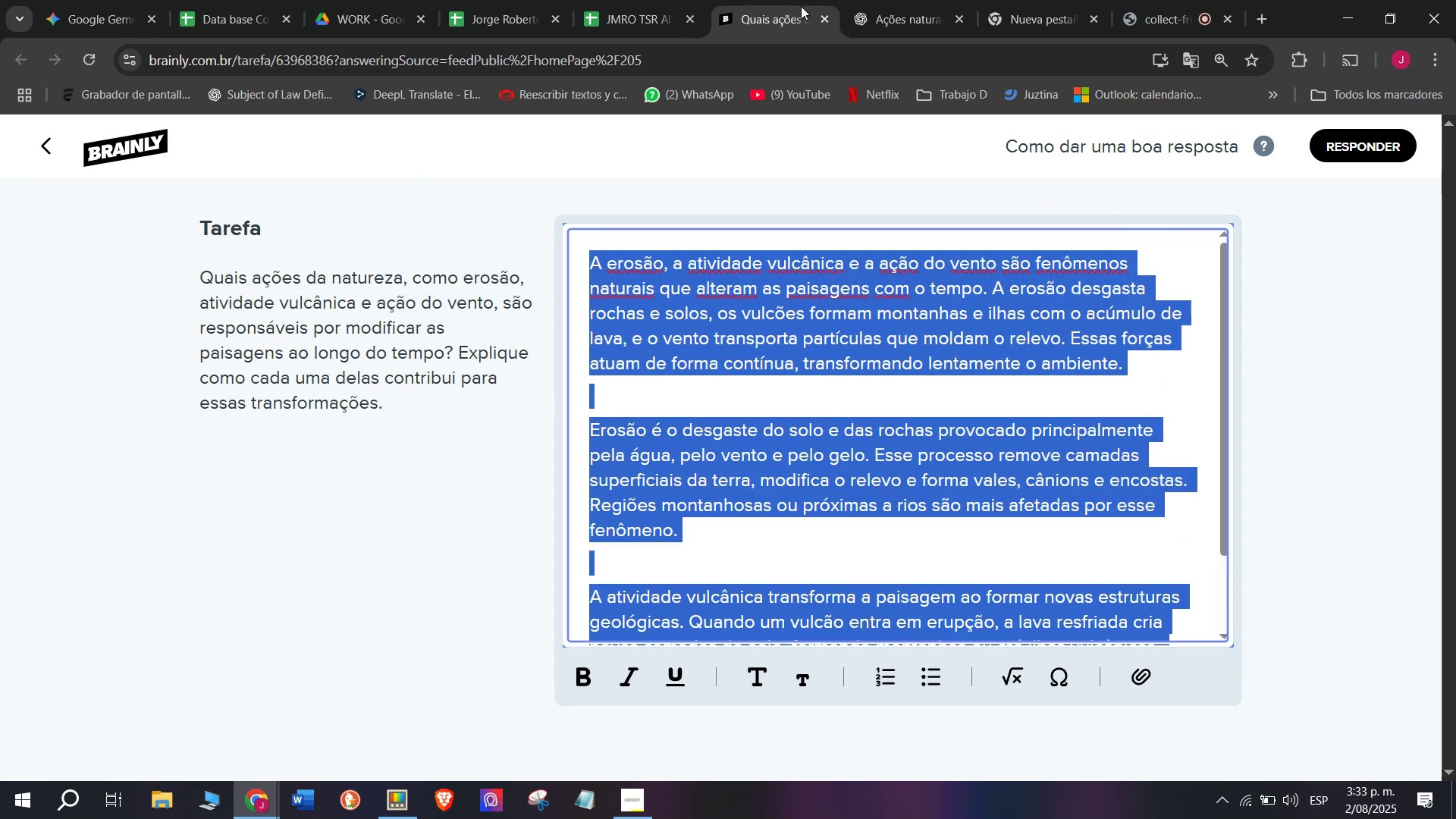 
left_click([661, 0])
 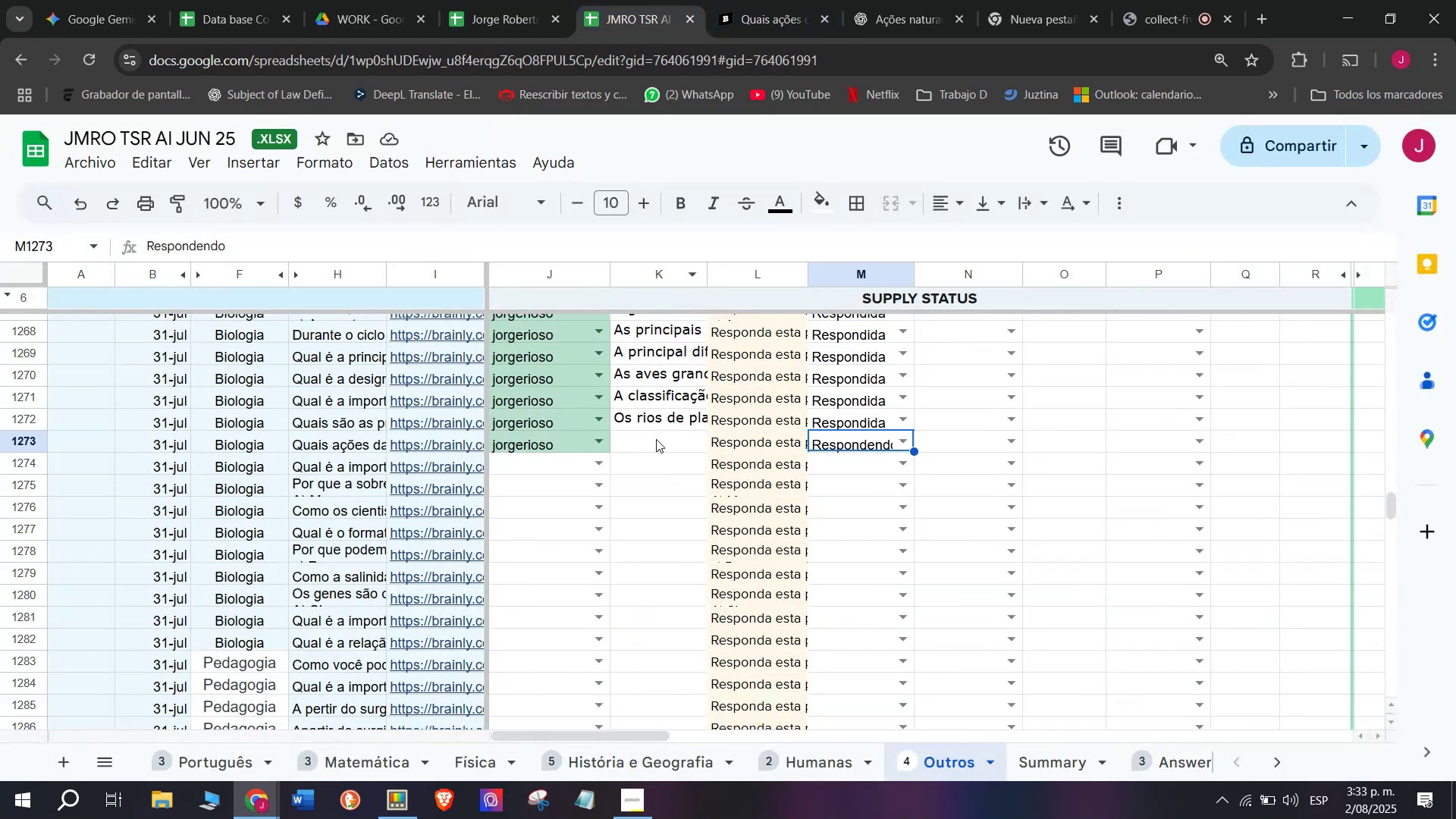 
left_click([662, 439])
 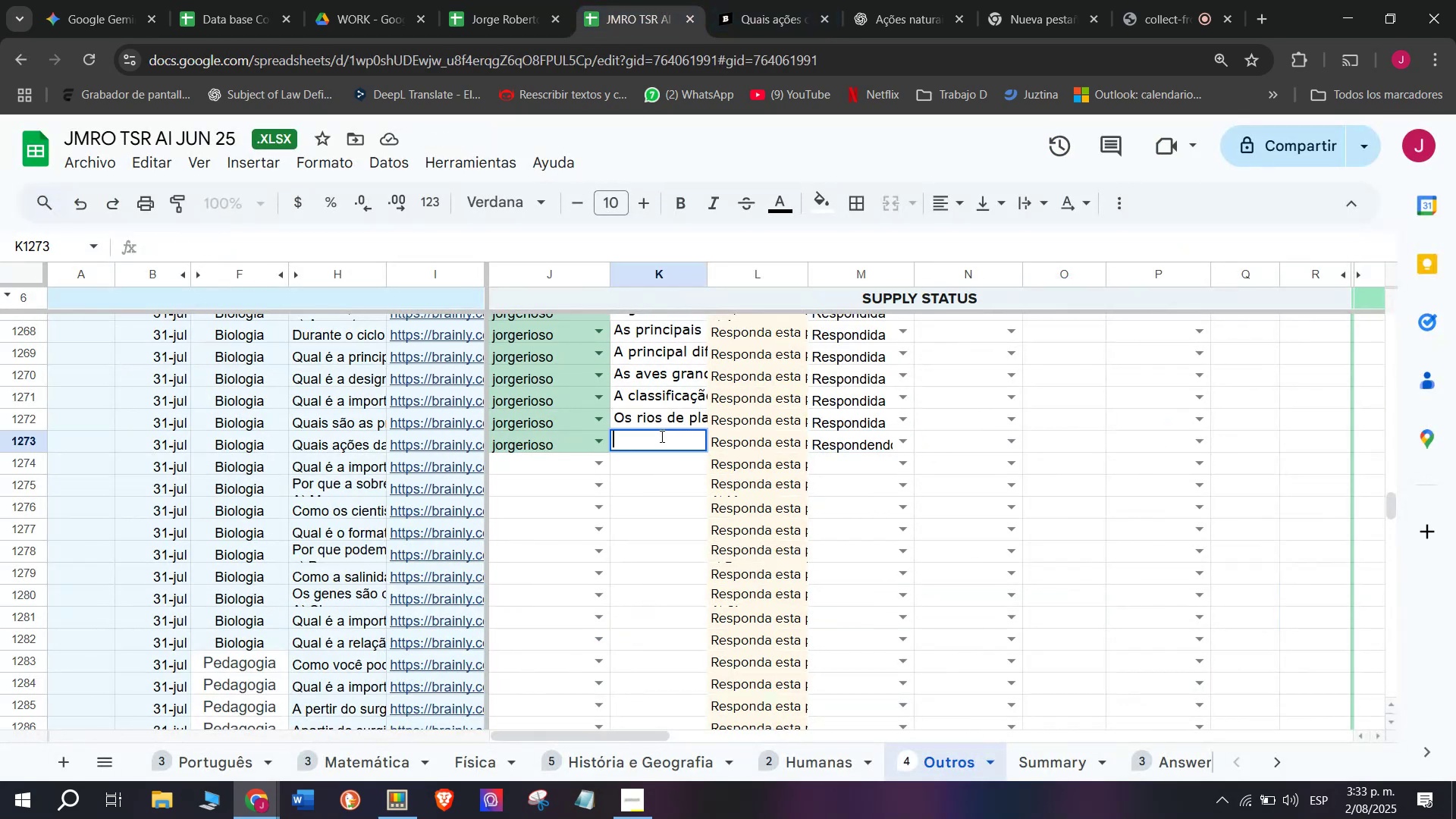 
key(Control+V)
 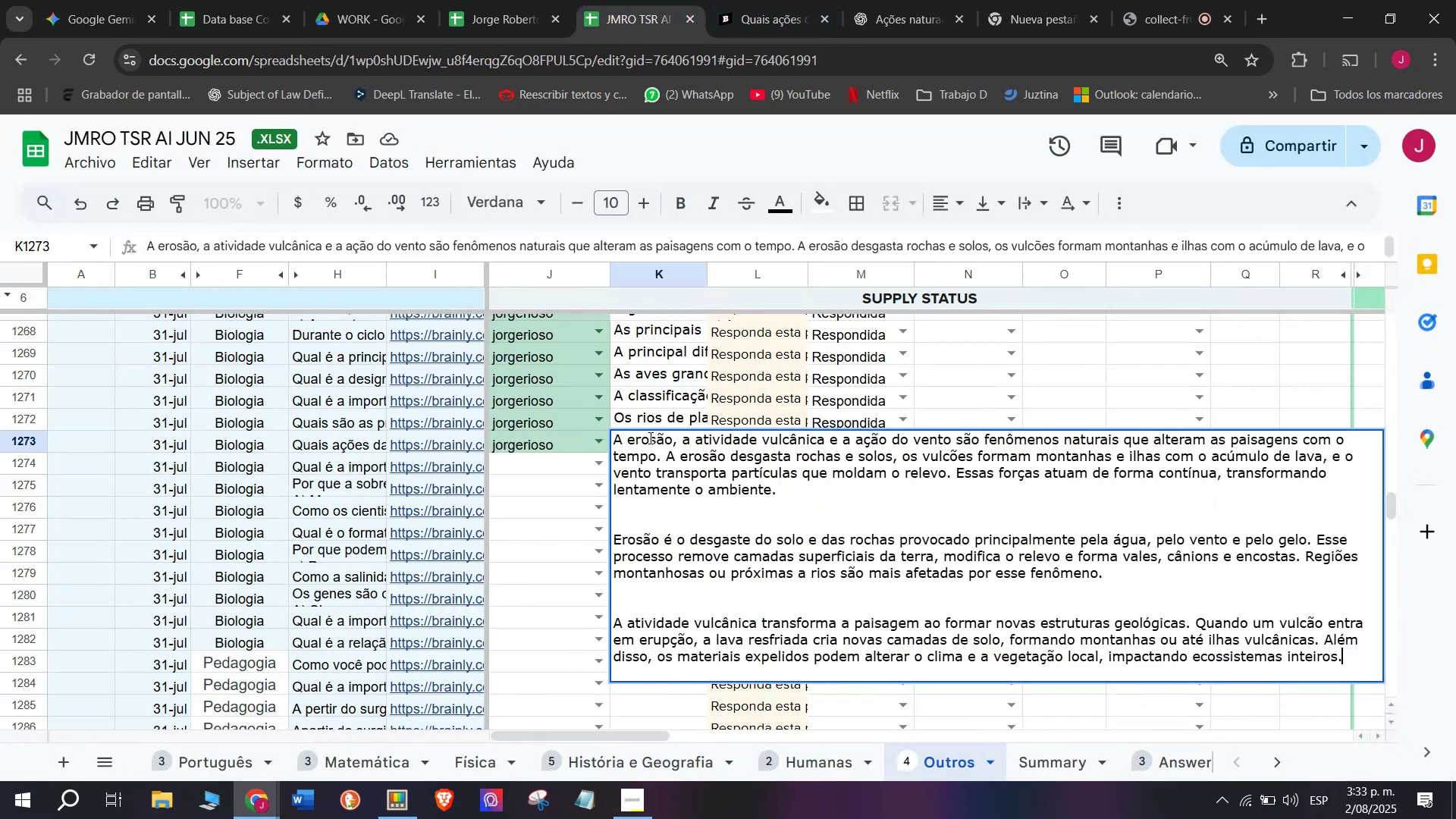 
key(Enter)
 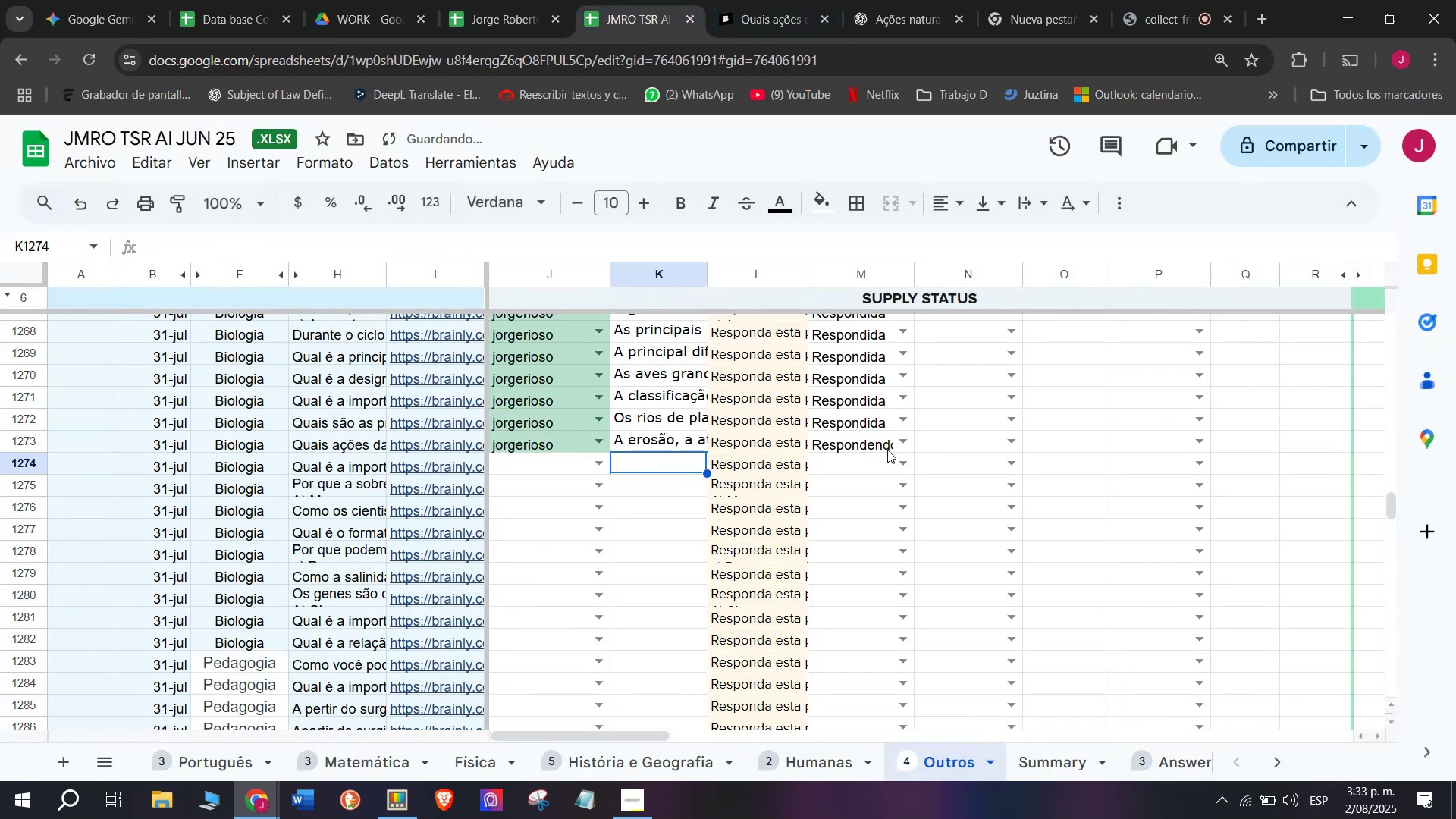 
left_click([900, 450])
 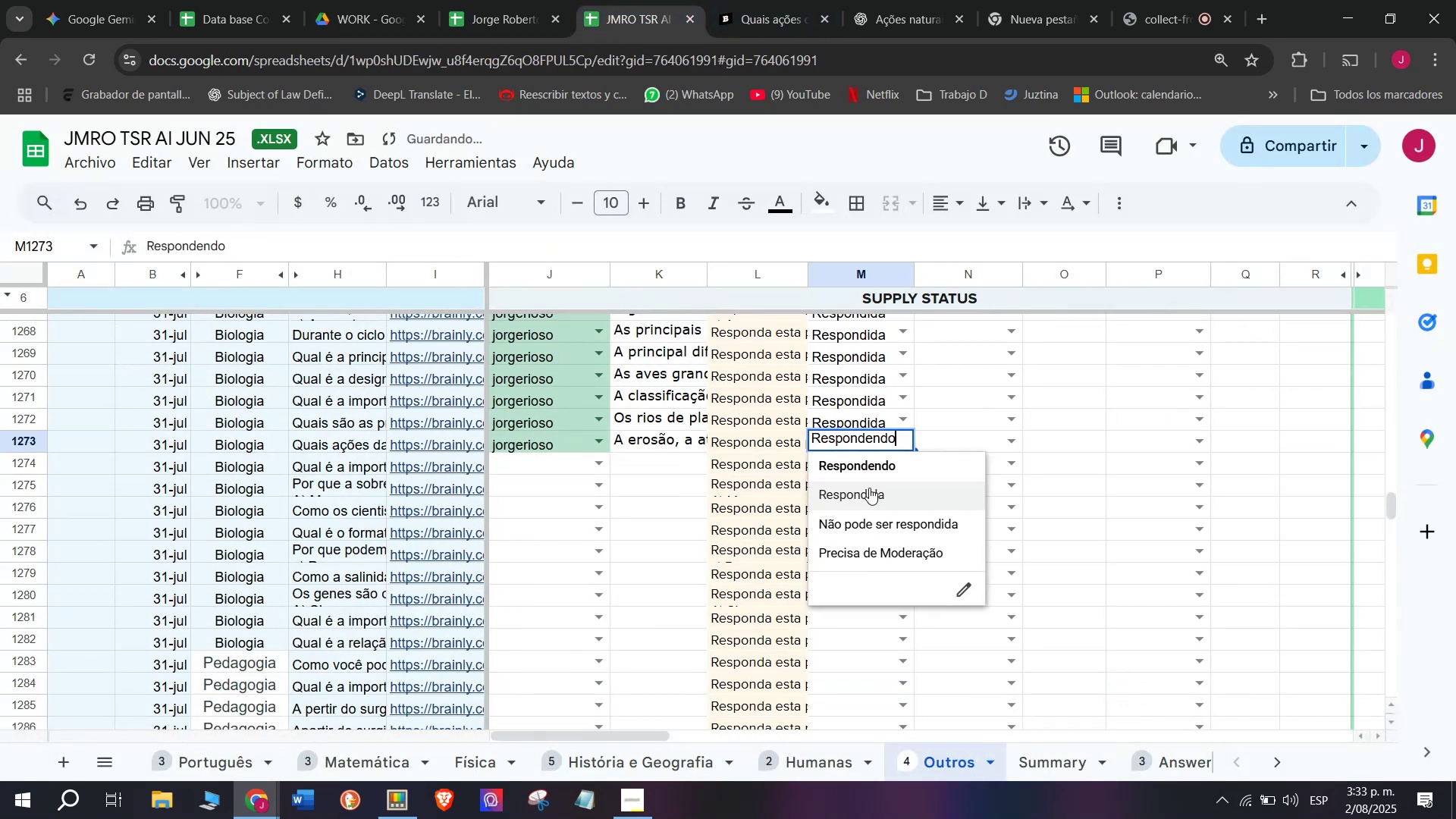 
left_click([868, 488])
 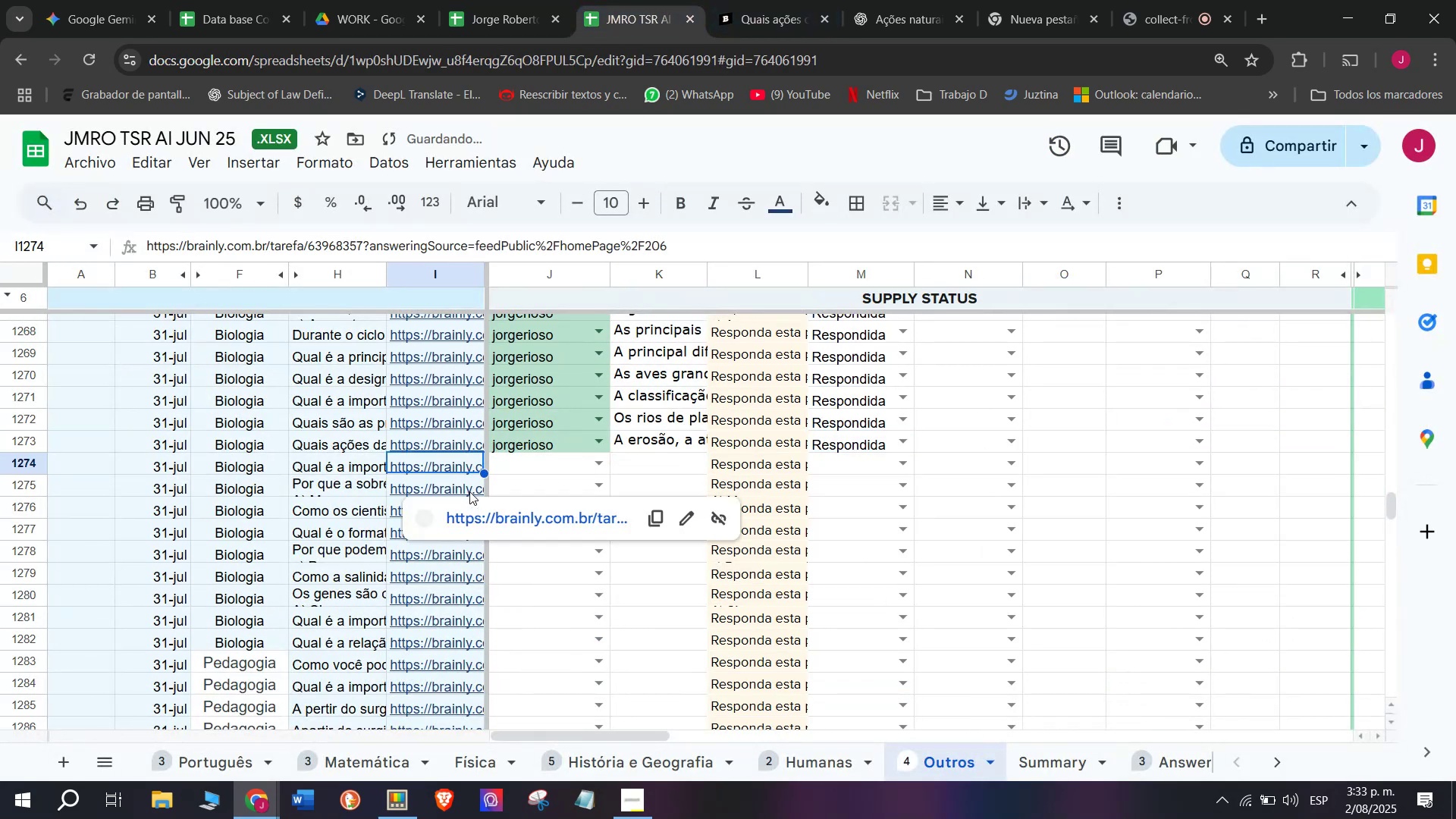 
left_click([475, 522])
 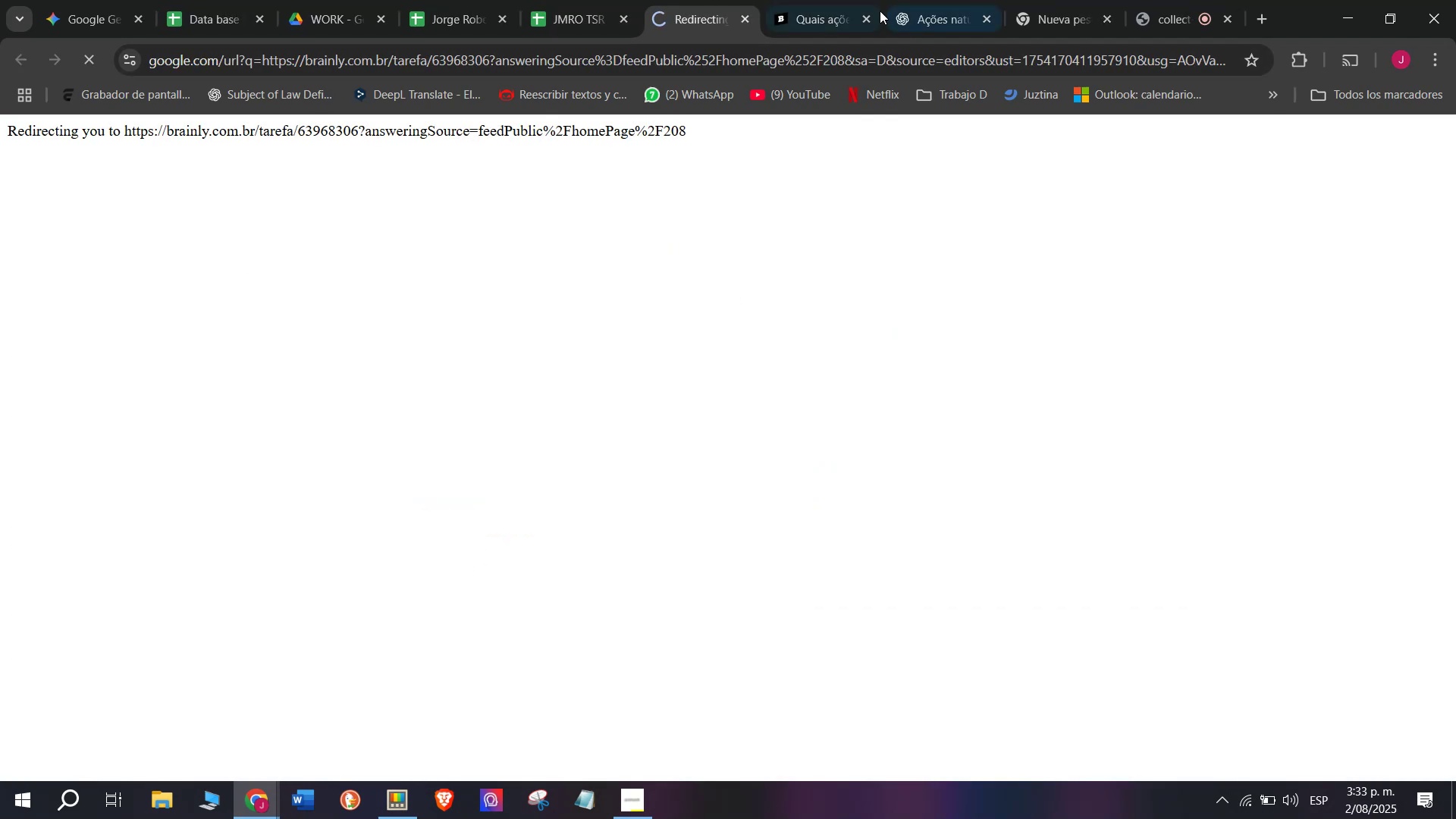 
left_click([821, 0])
 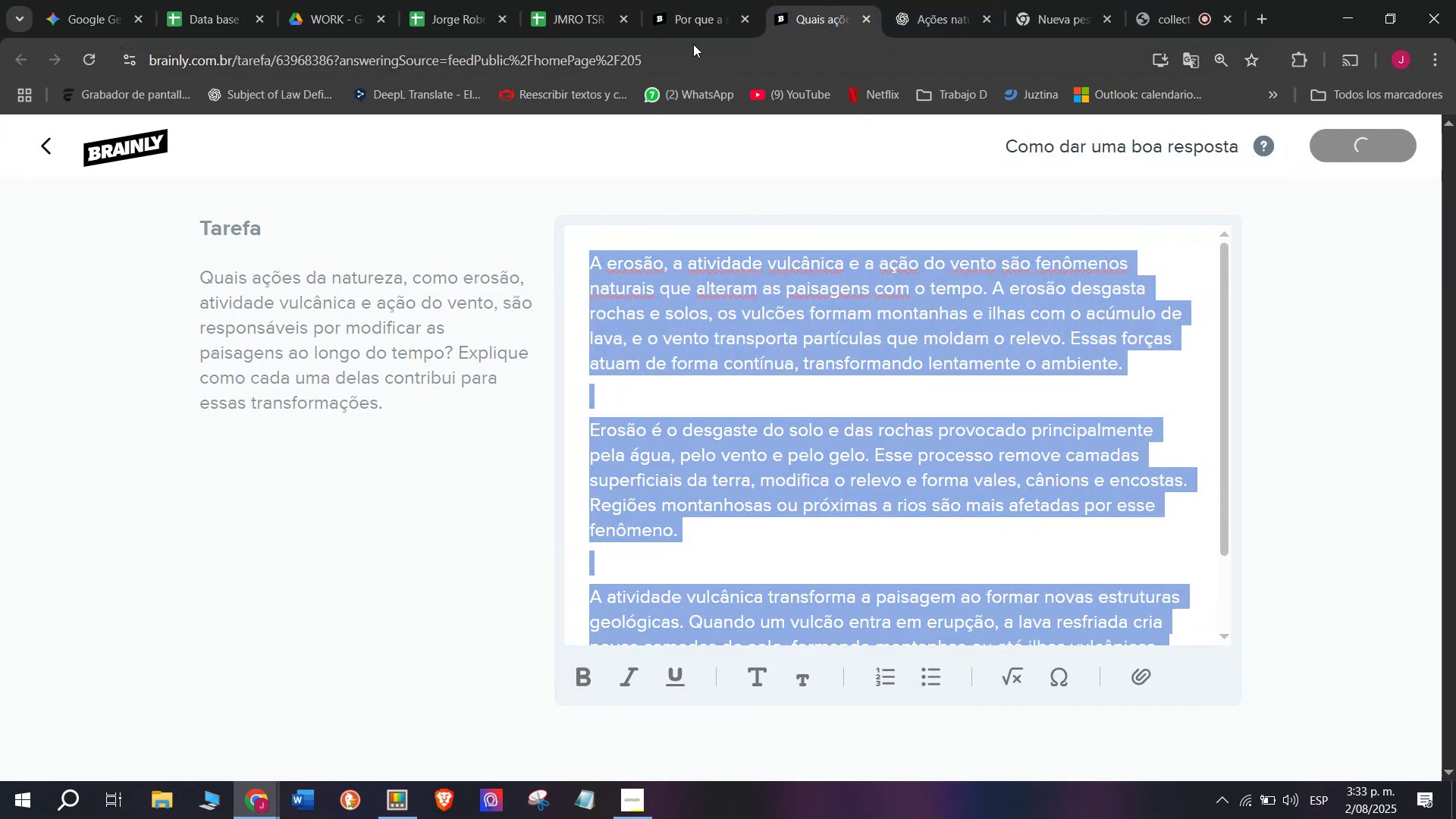 
left_click([836, 11])
 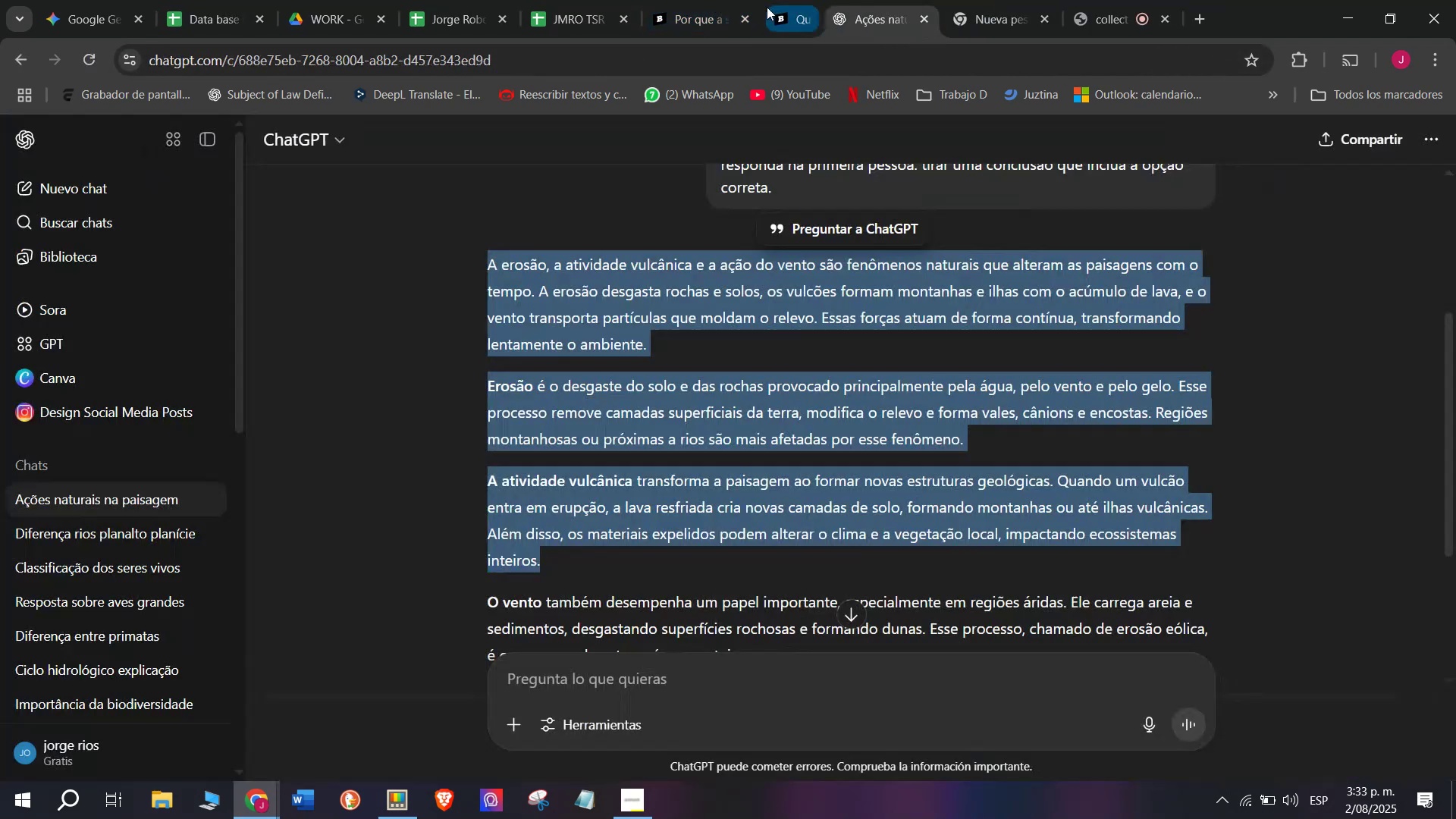 
double_click([709, 0])
 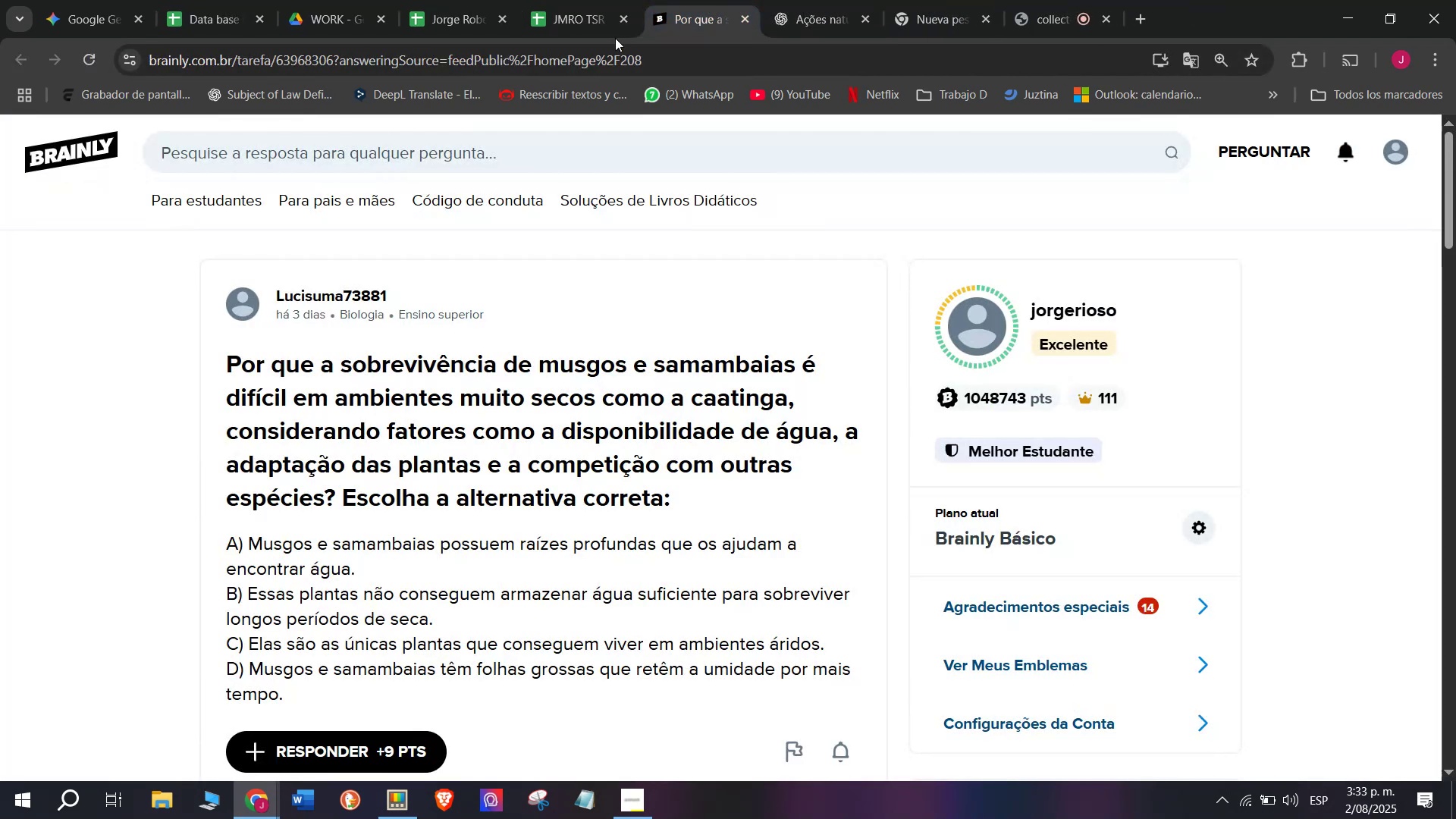 
left_click([551, 0])
 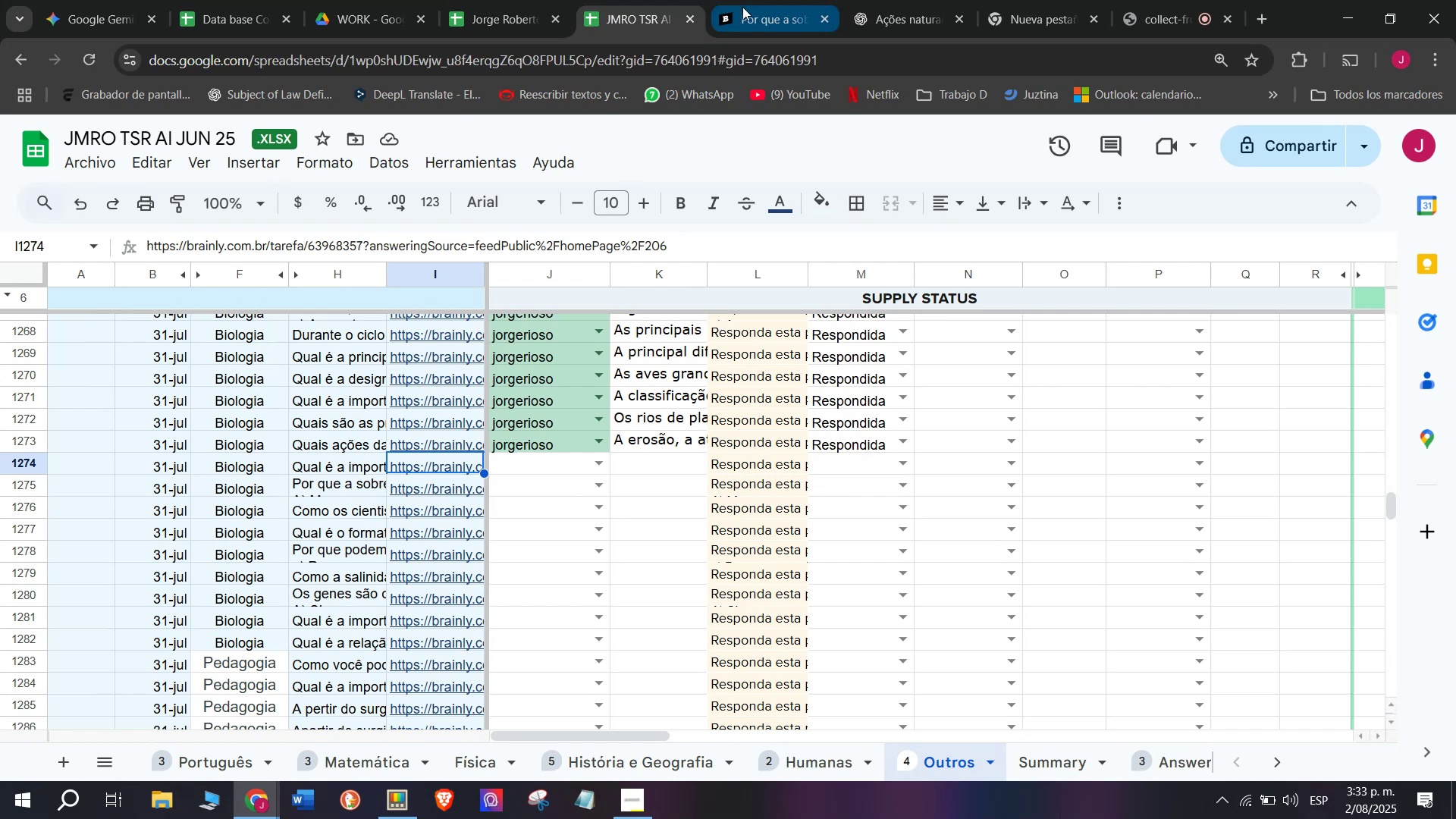 
left_click([817, 18])
 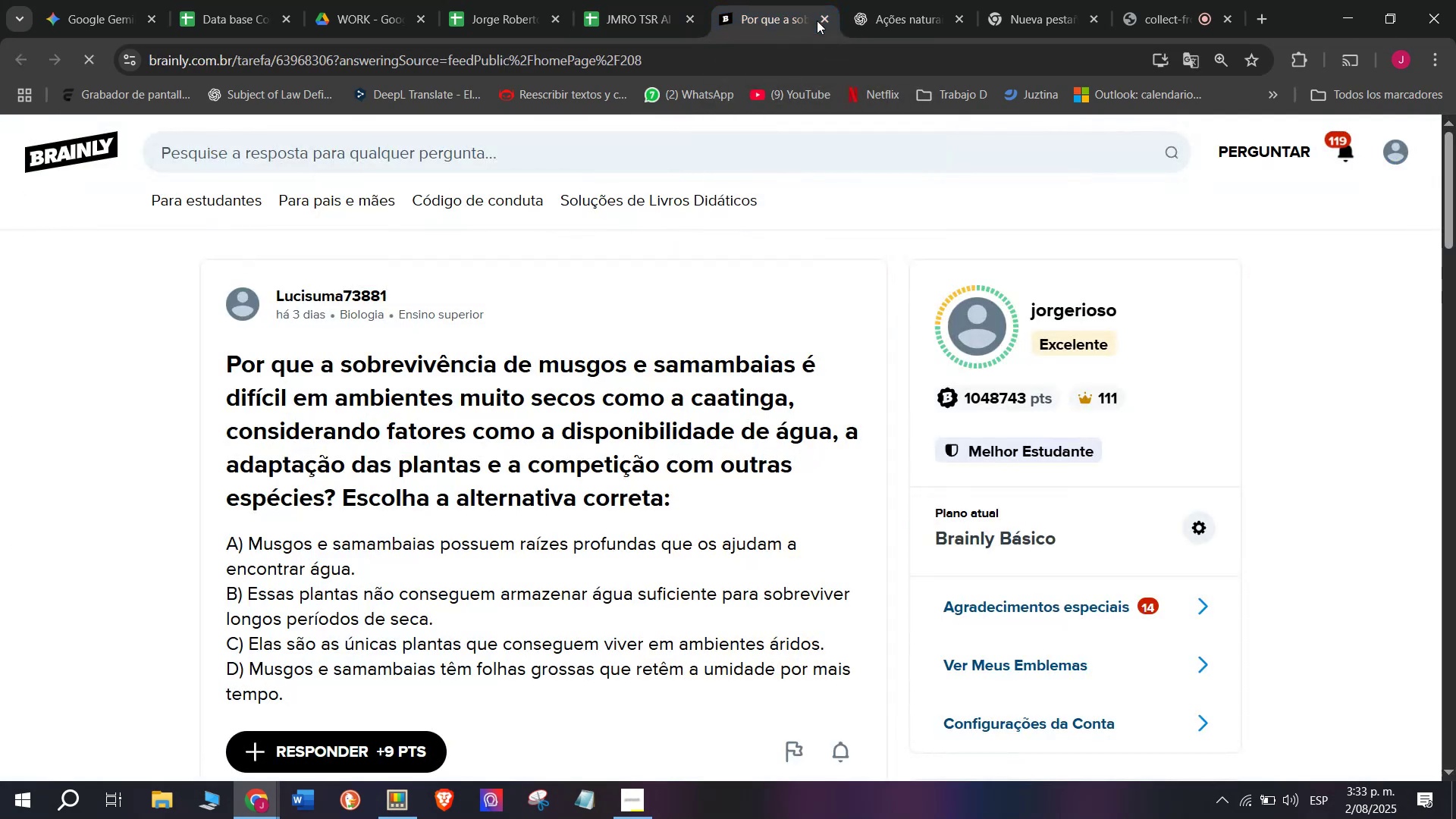 
left_click_drag(start_coordinate=[825, 22], to_coordinate=[820, 20])
 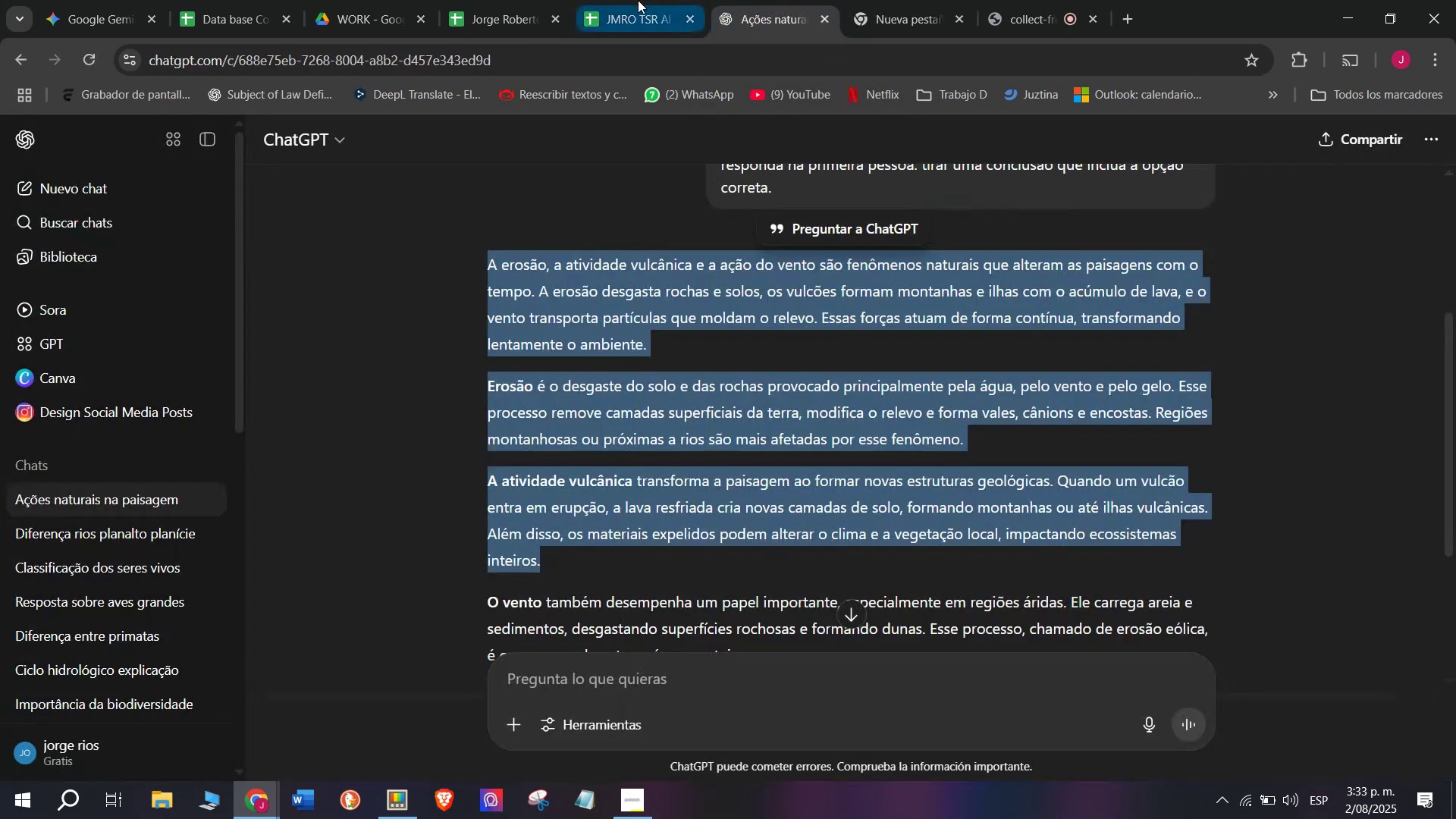 
double_click([638, 0])
 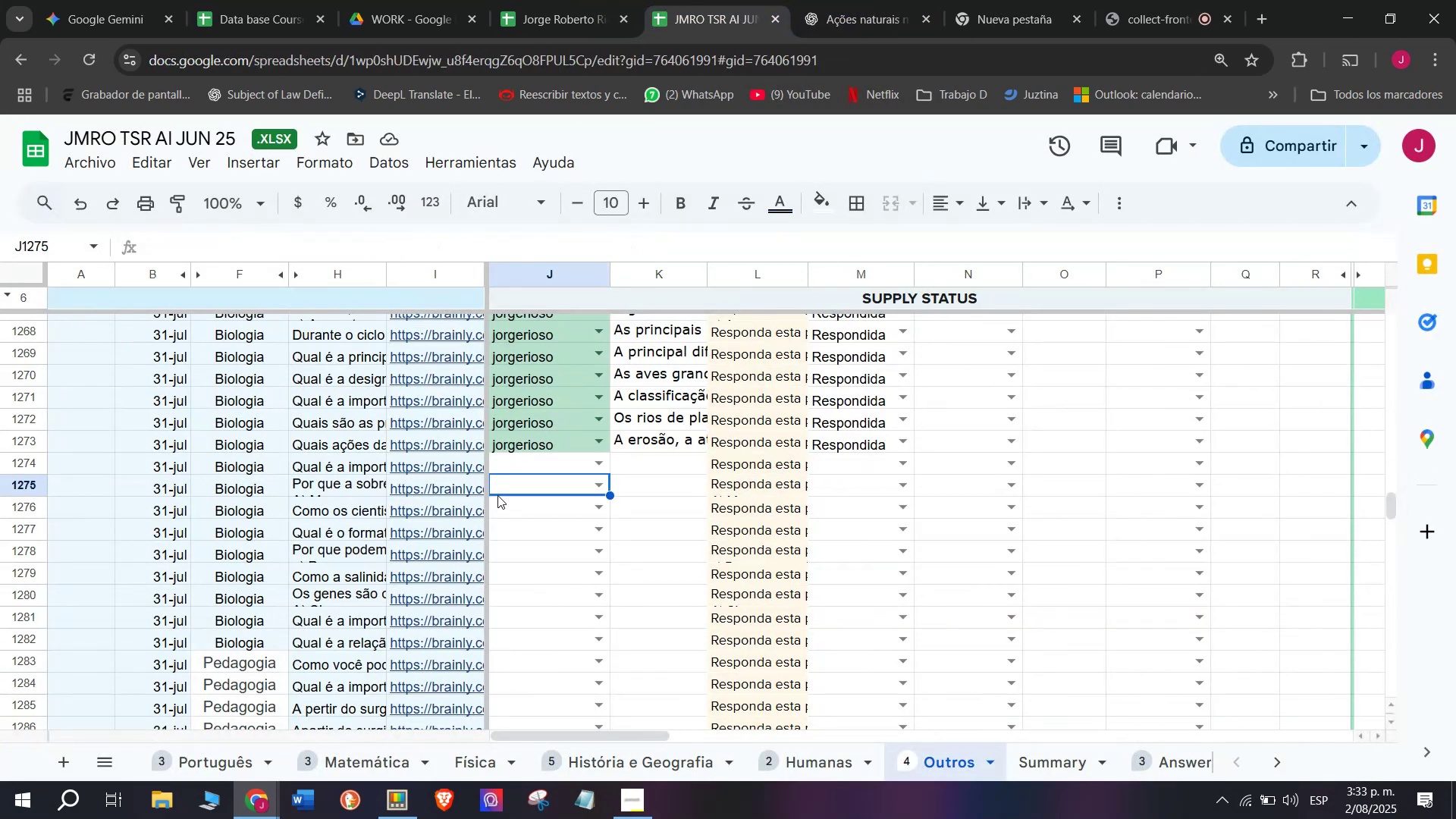 
wait(5.52)
 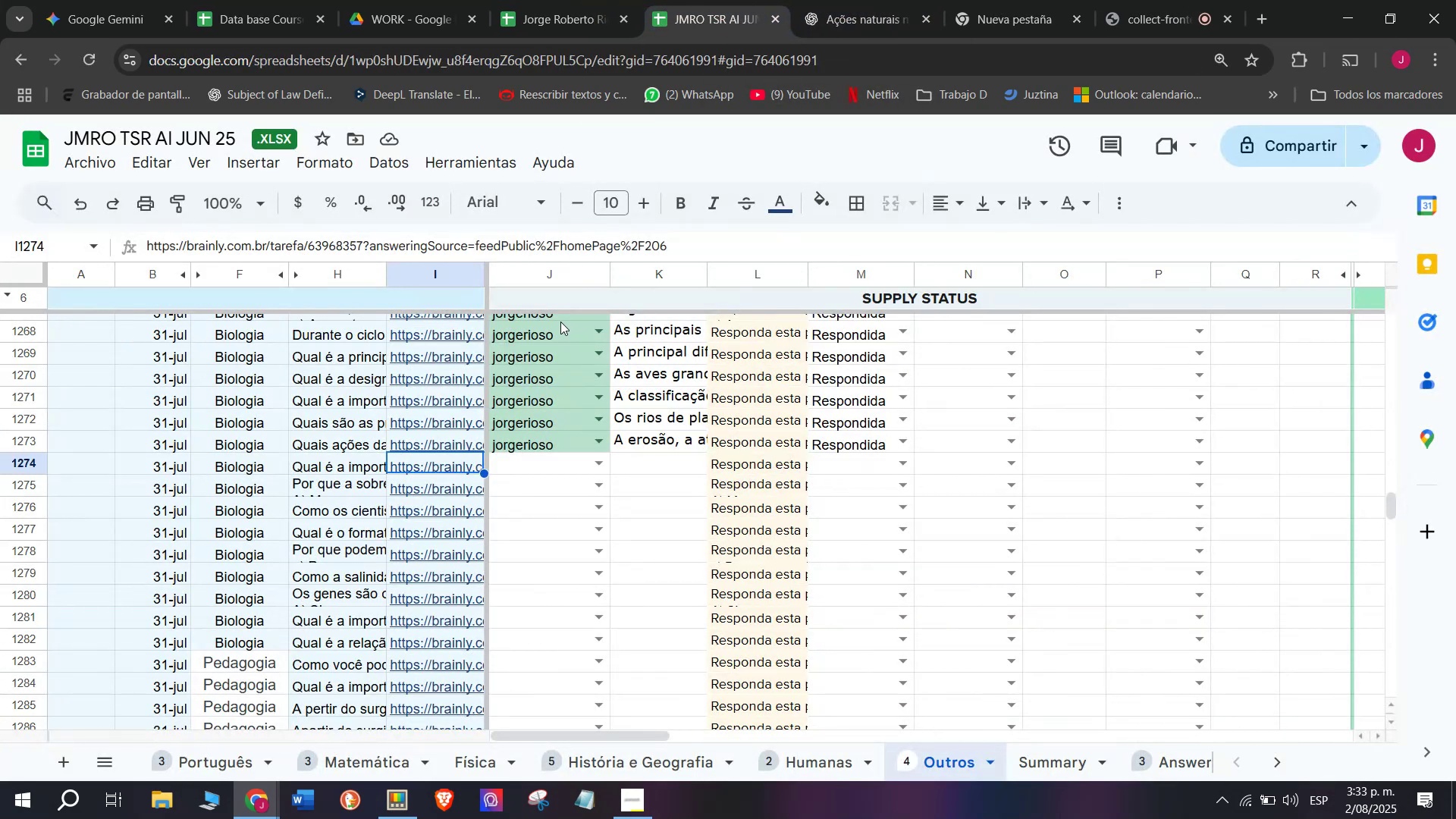 
left_click([466, 490])
 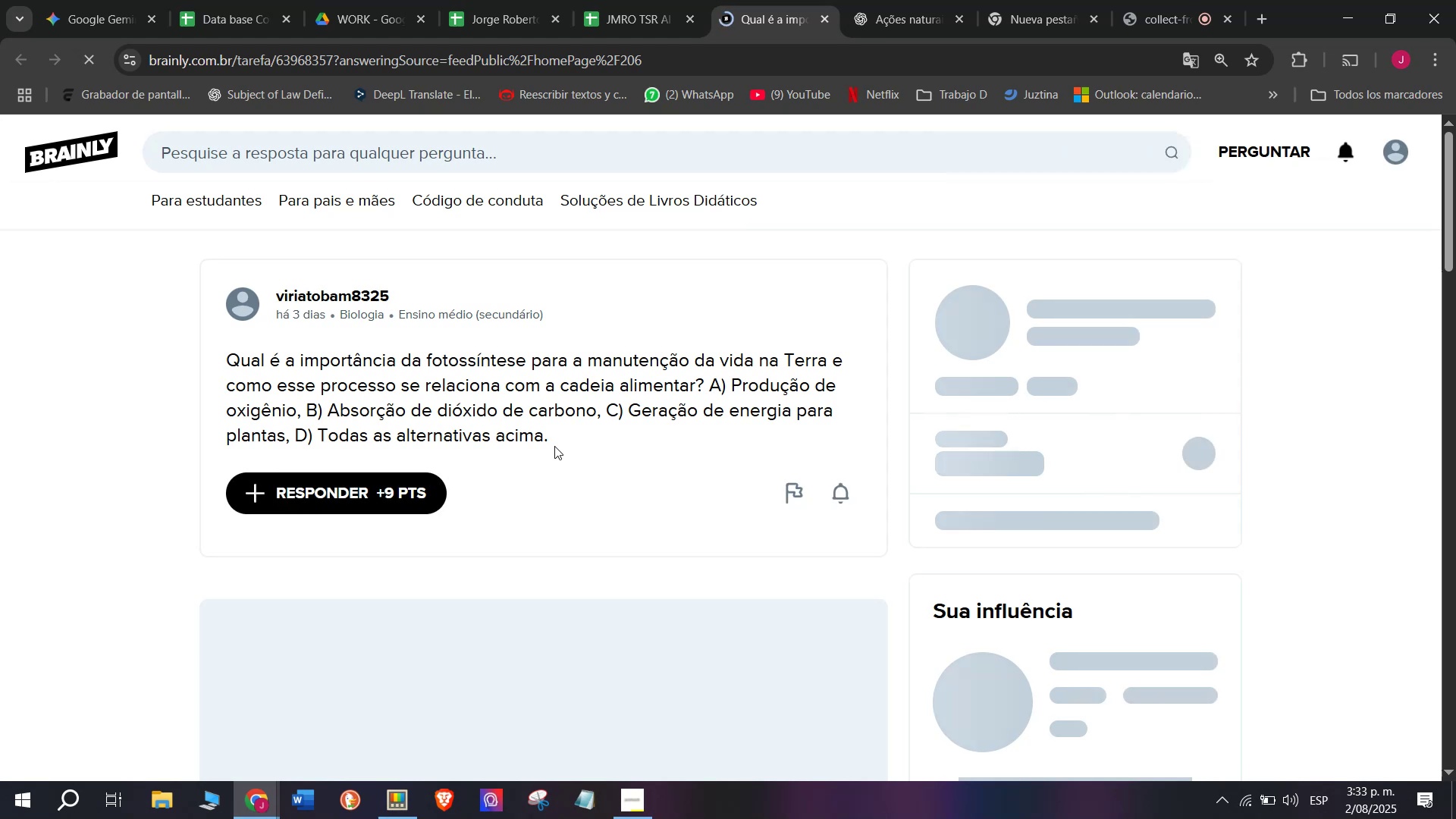 
left_click_drag(start_coordinate=[550, 449], to_coordinate=[227, 364])
 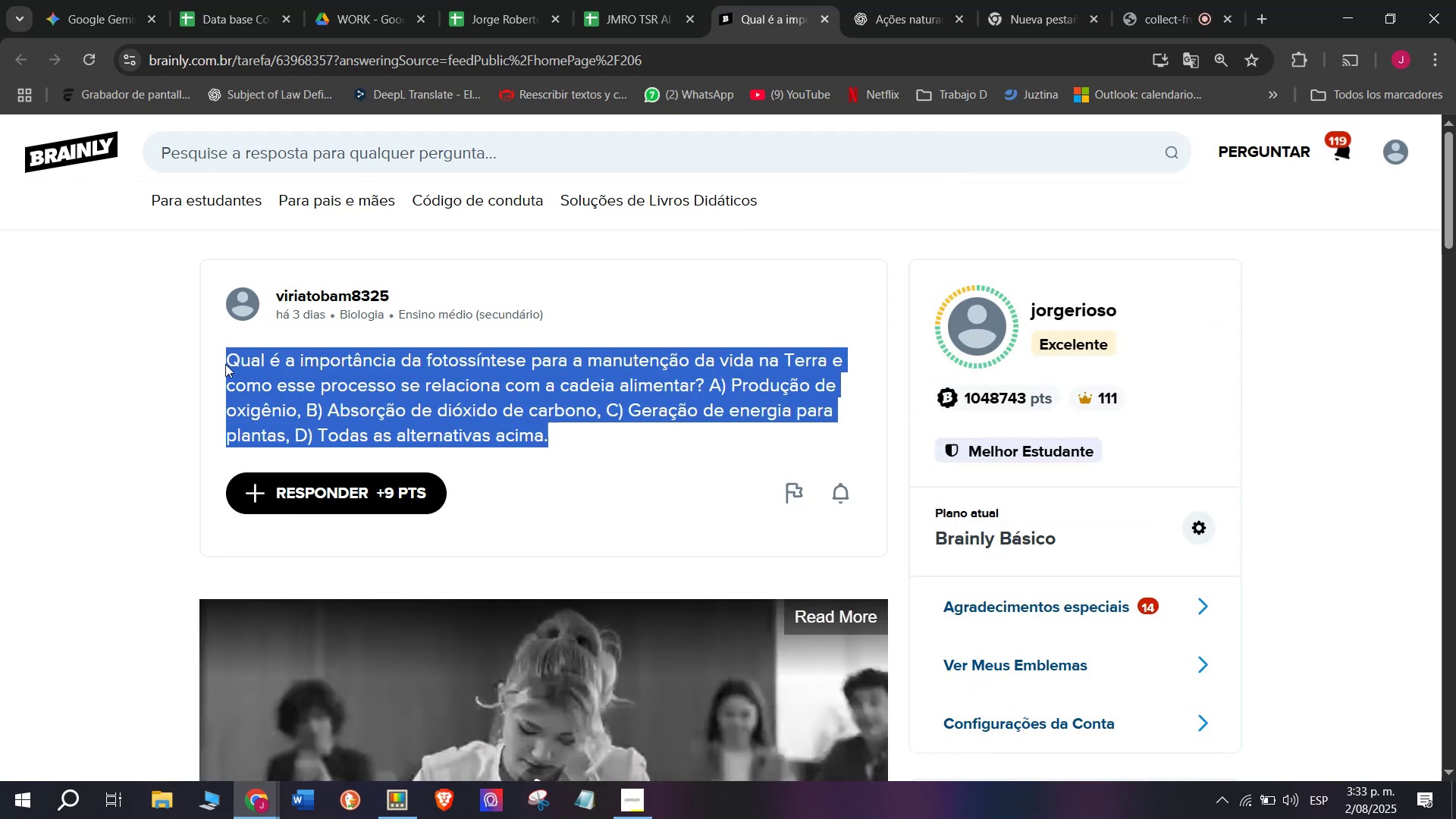 
key(Control+C)
 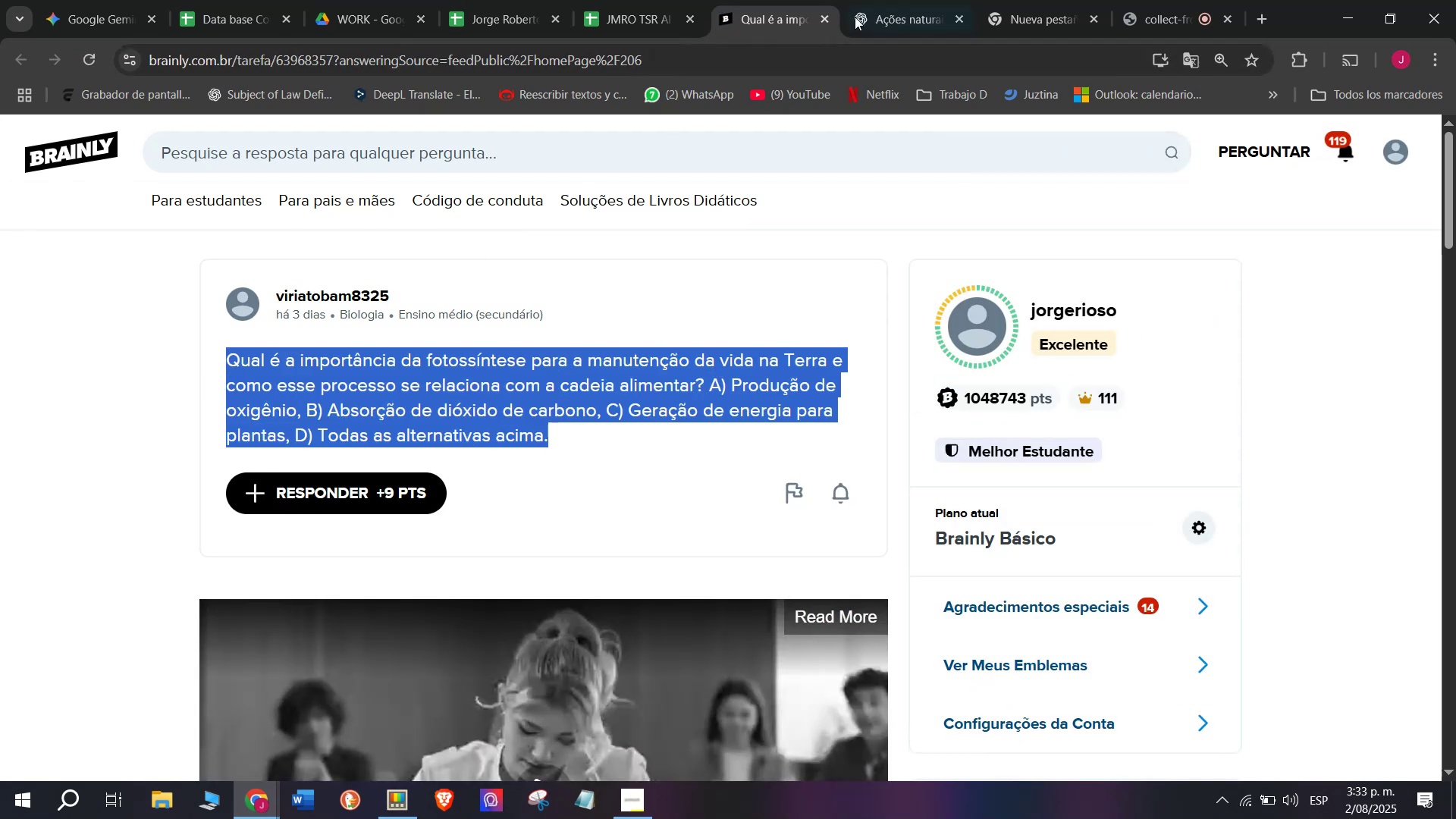 
left_click([896, 0])
 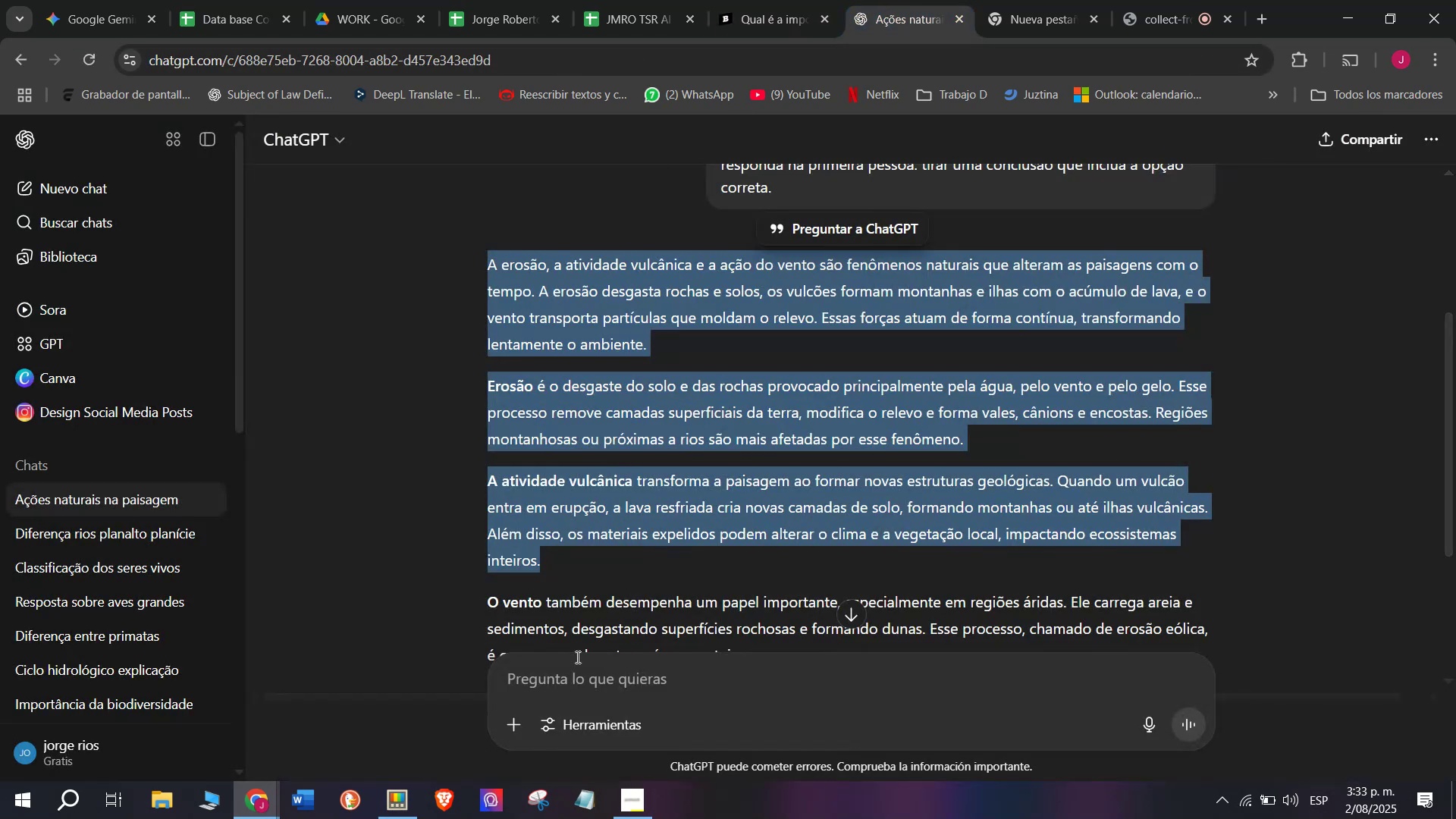 
left_click([577, 686])
 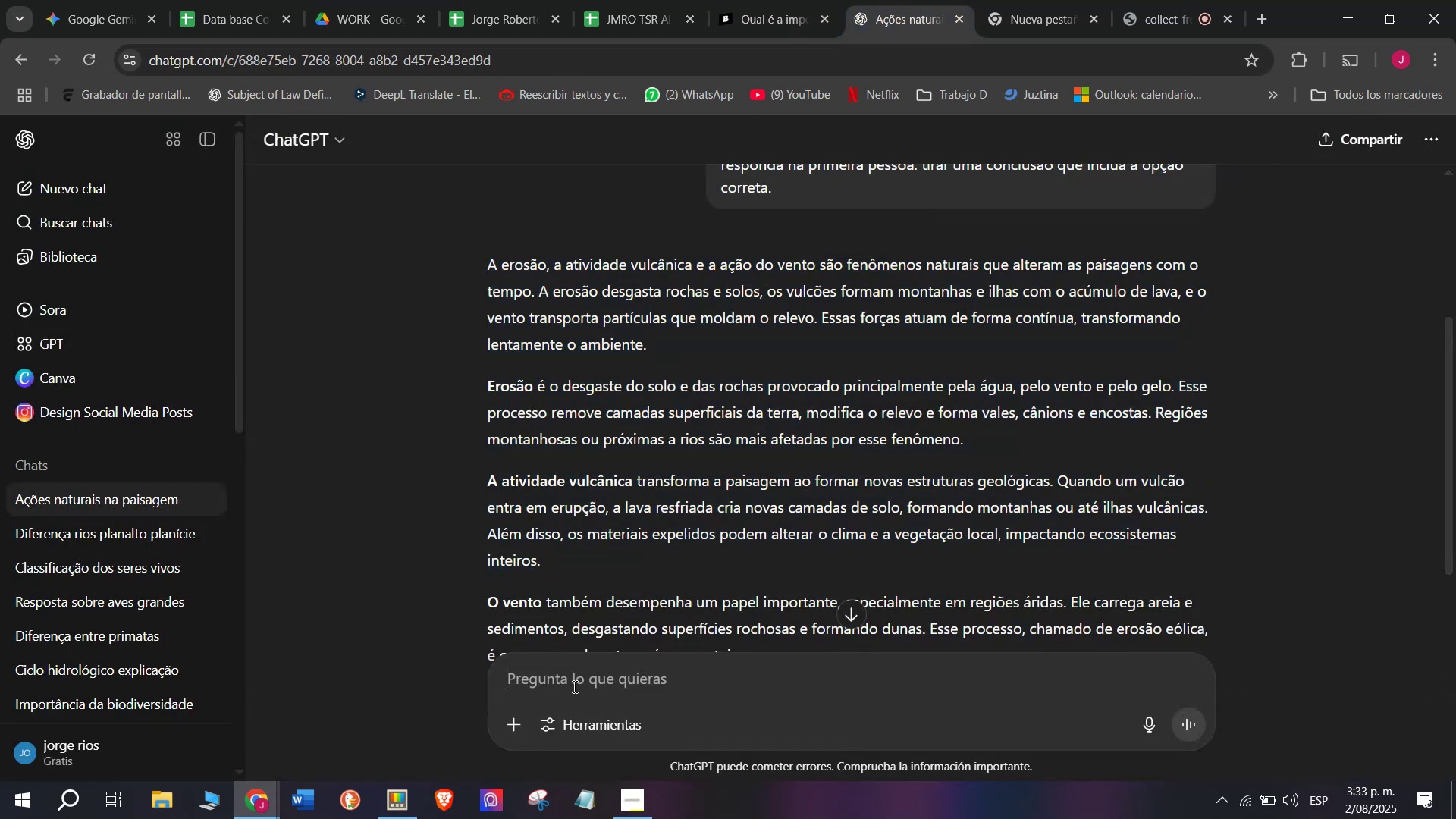 
key(Meta+V)
 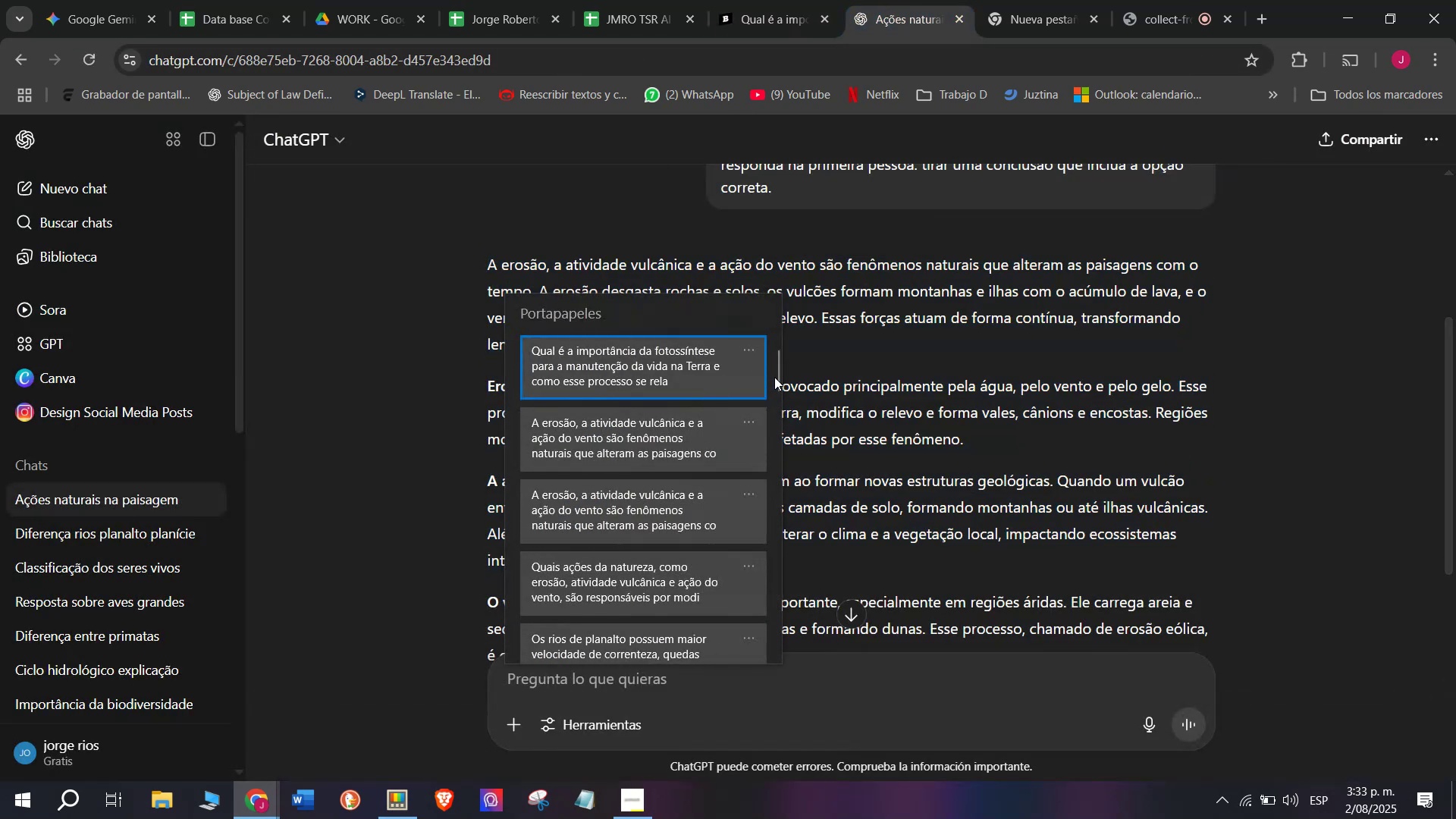 
left_click_drag(start_coordinate=[776, 378], to_coordinate=[735, 726])
 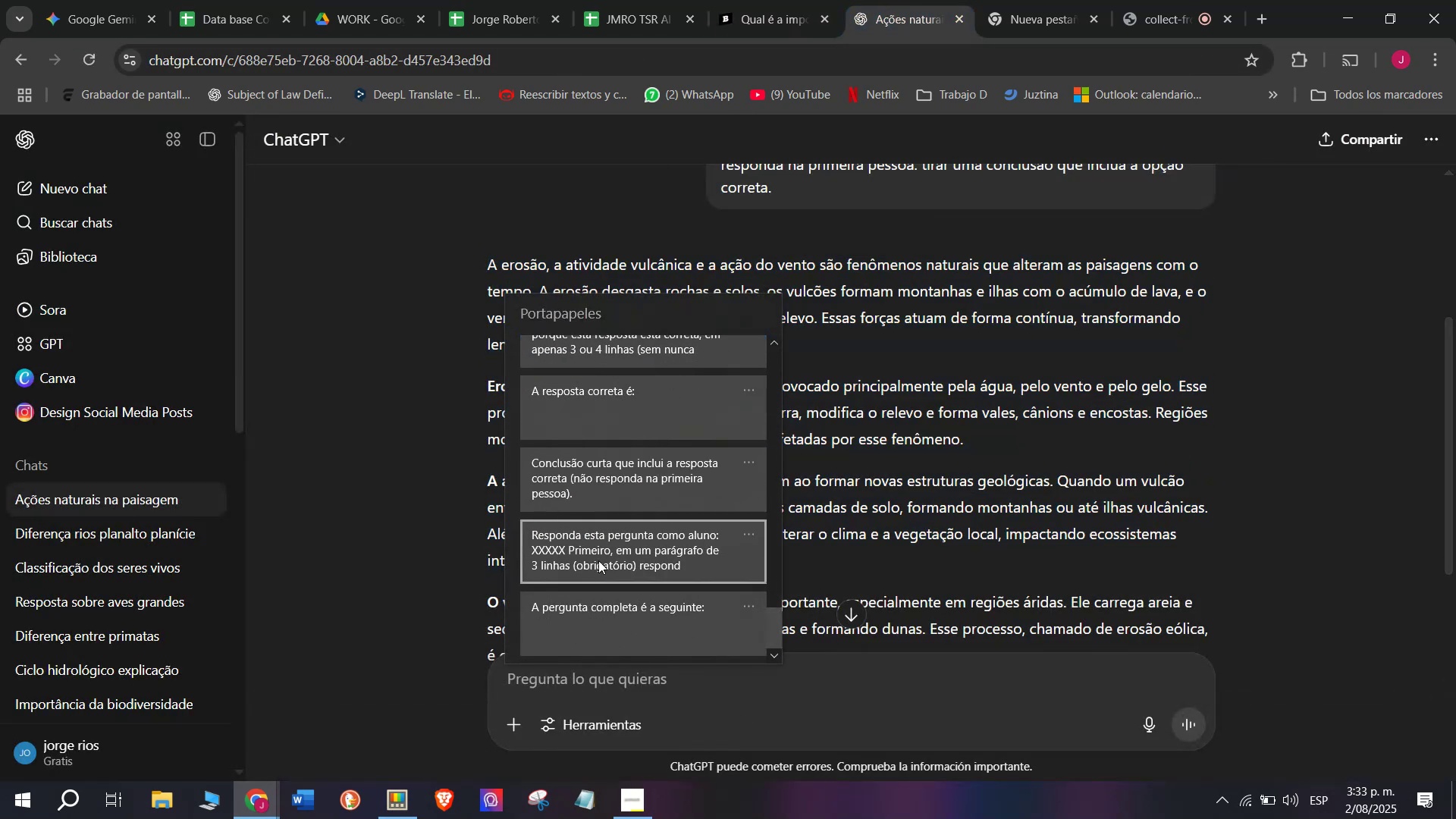 
left_click([598, 558])
 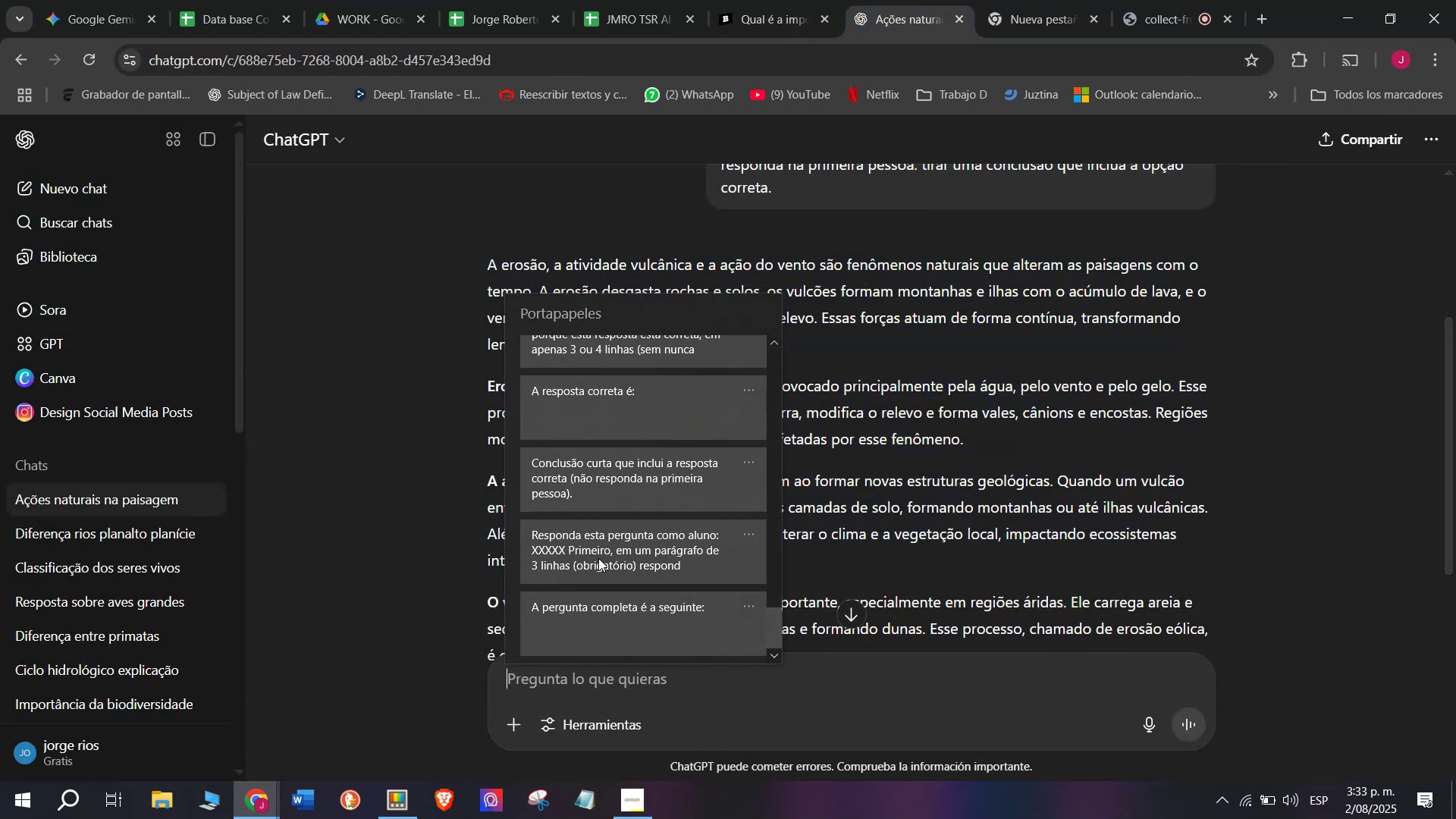 
key(Control+ControlLeft)
 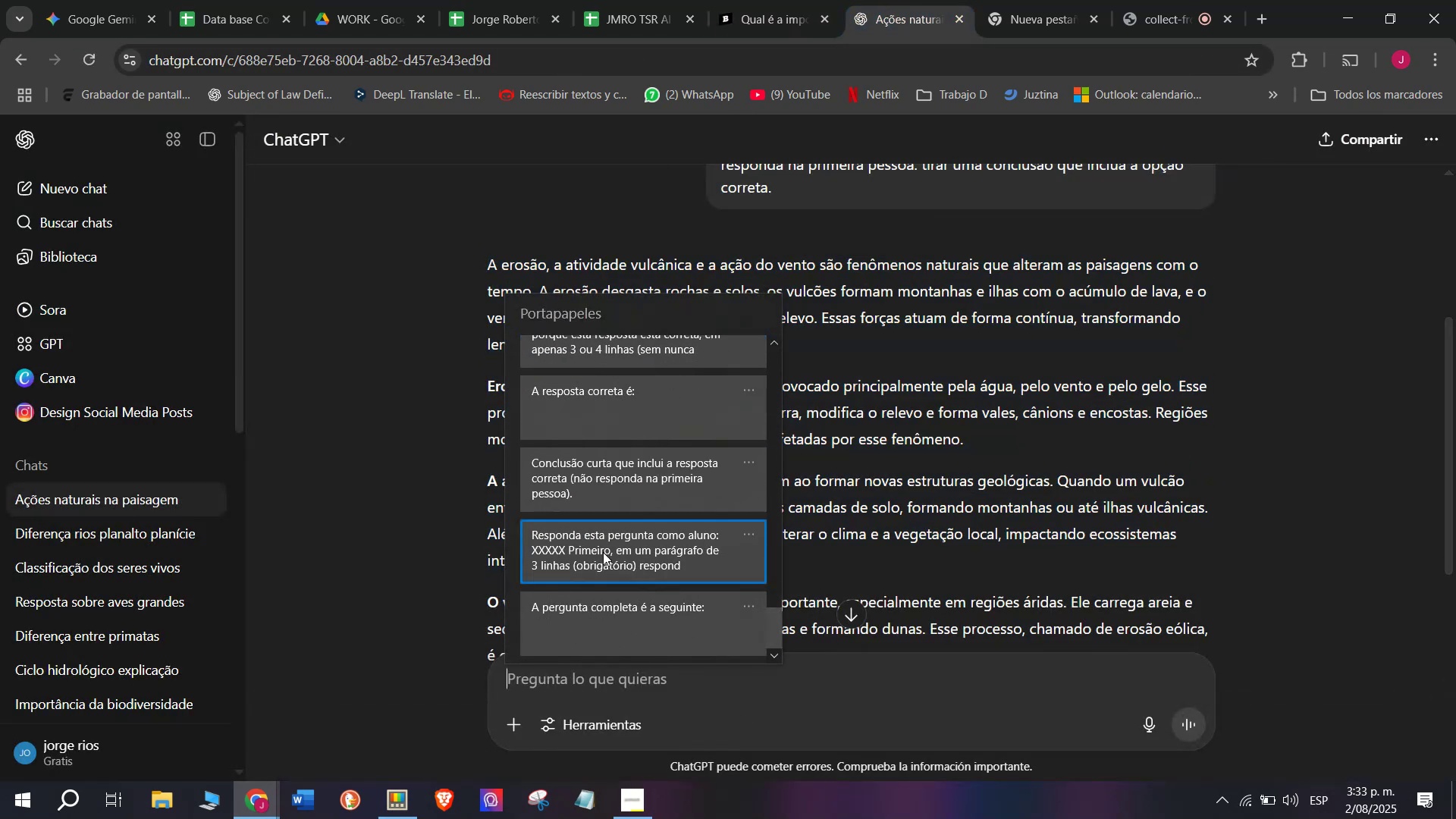 
key(Control+V)
 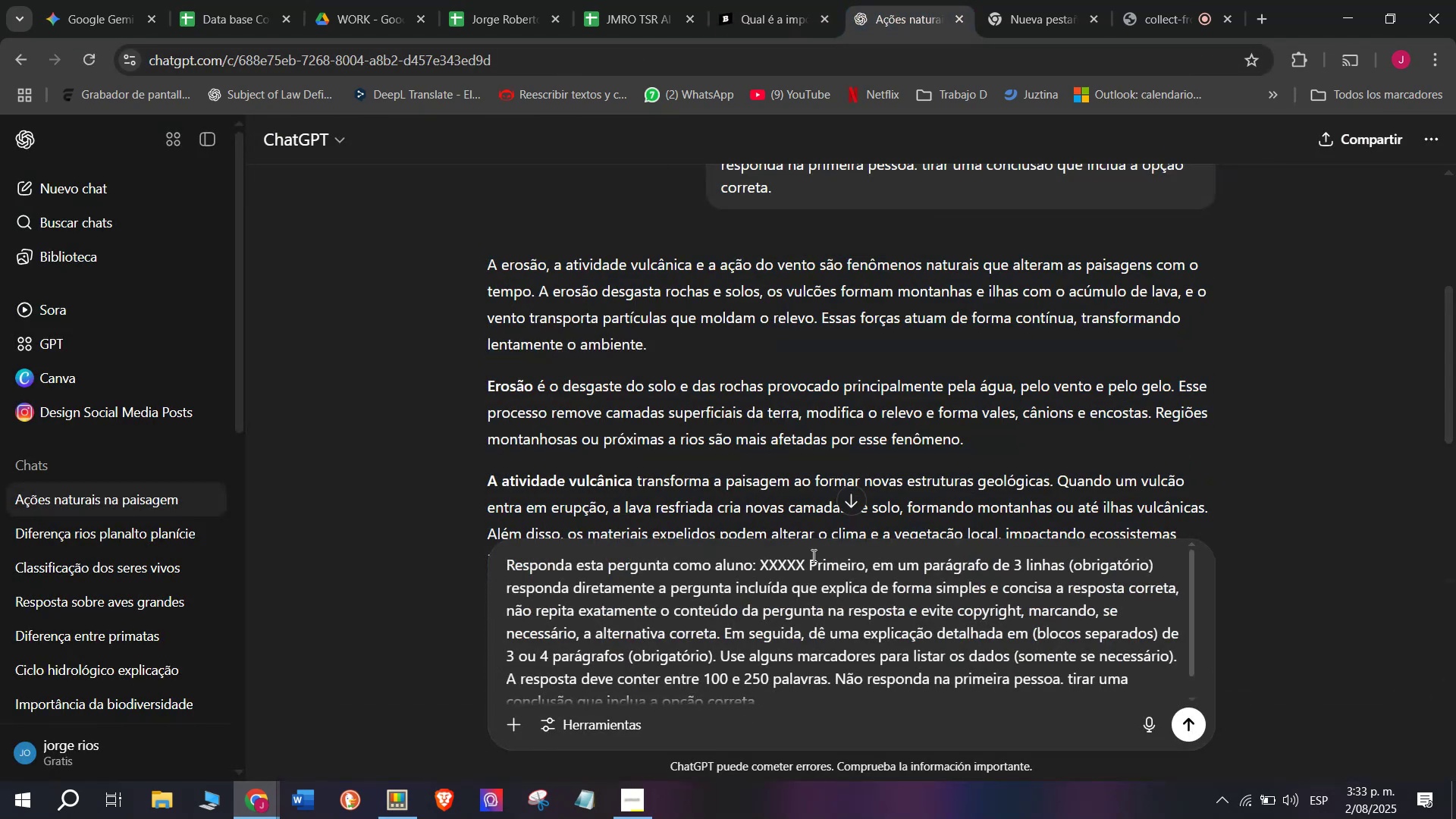 
left_click_drag(start_coordinate=[808, 557], to_coordinate=[762, 557])
 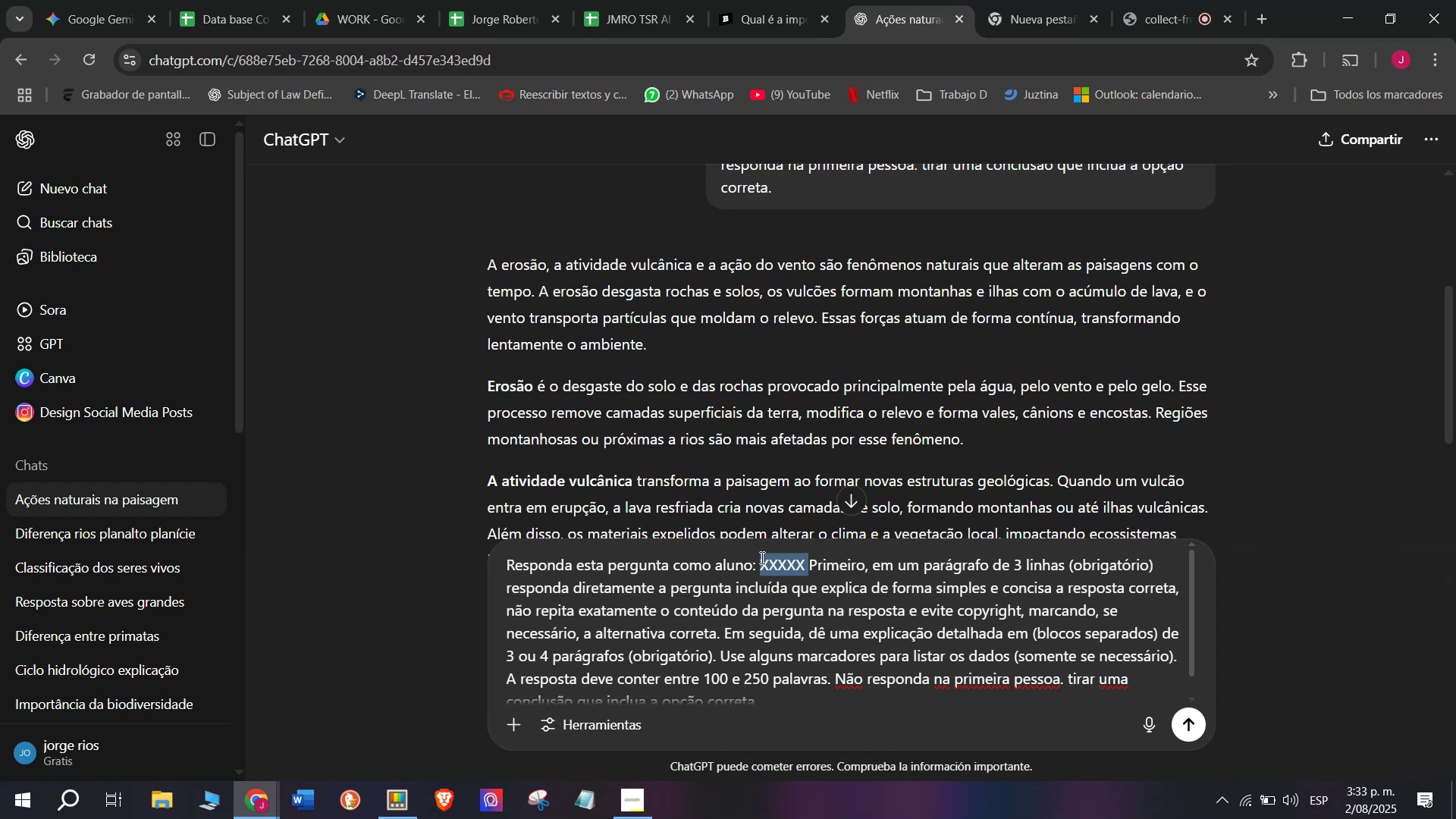 
key(Meta+V)
 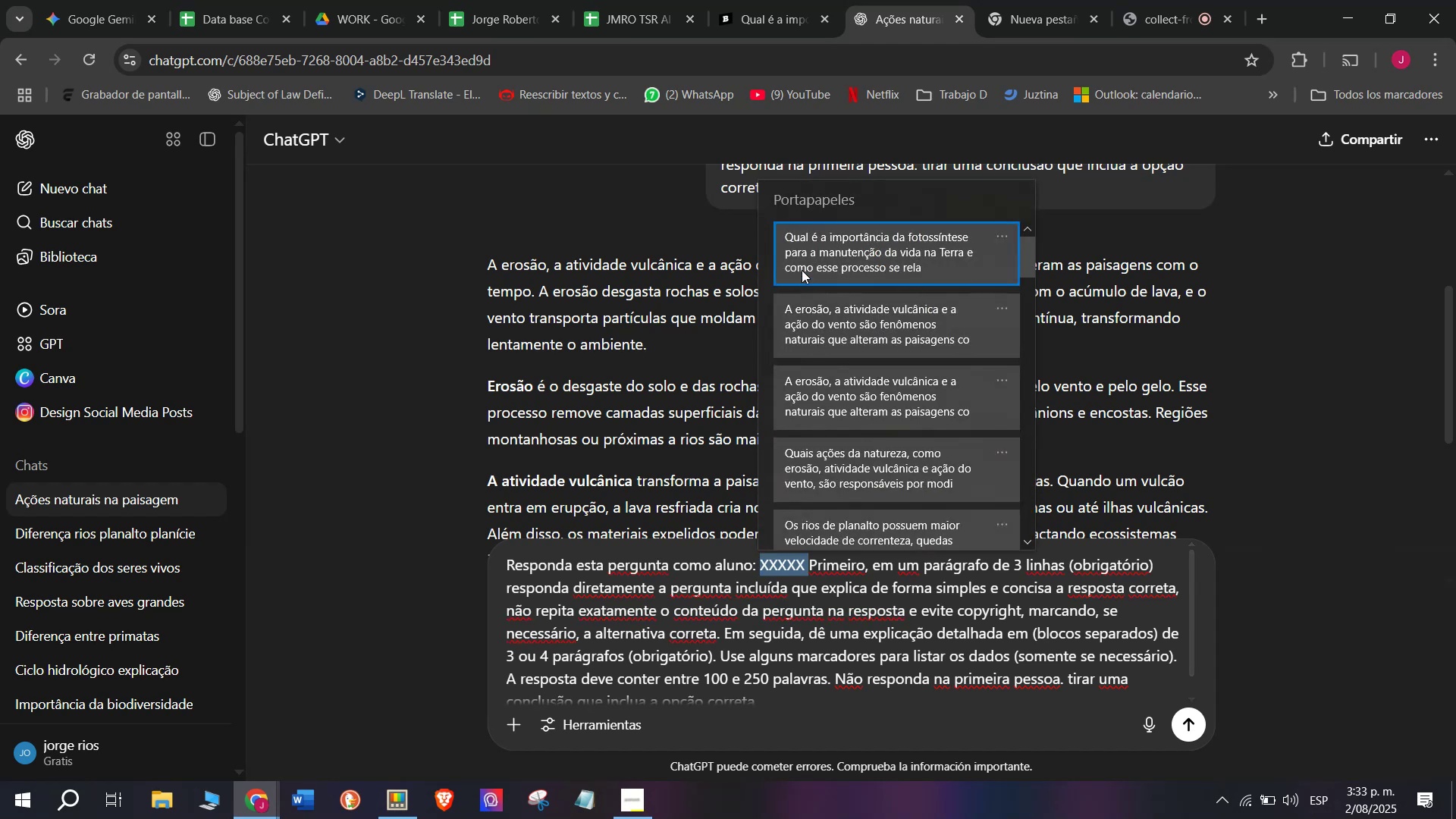 
key(Control+ControlLeft)
 